 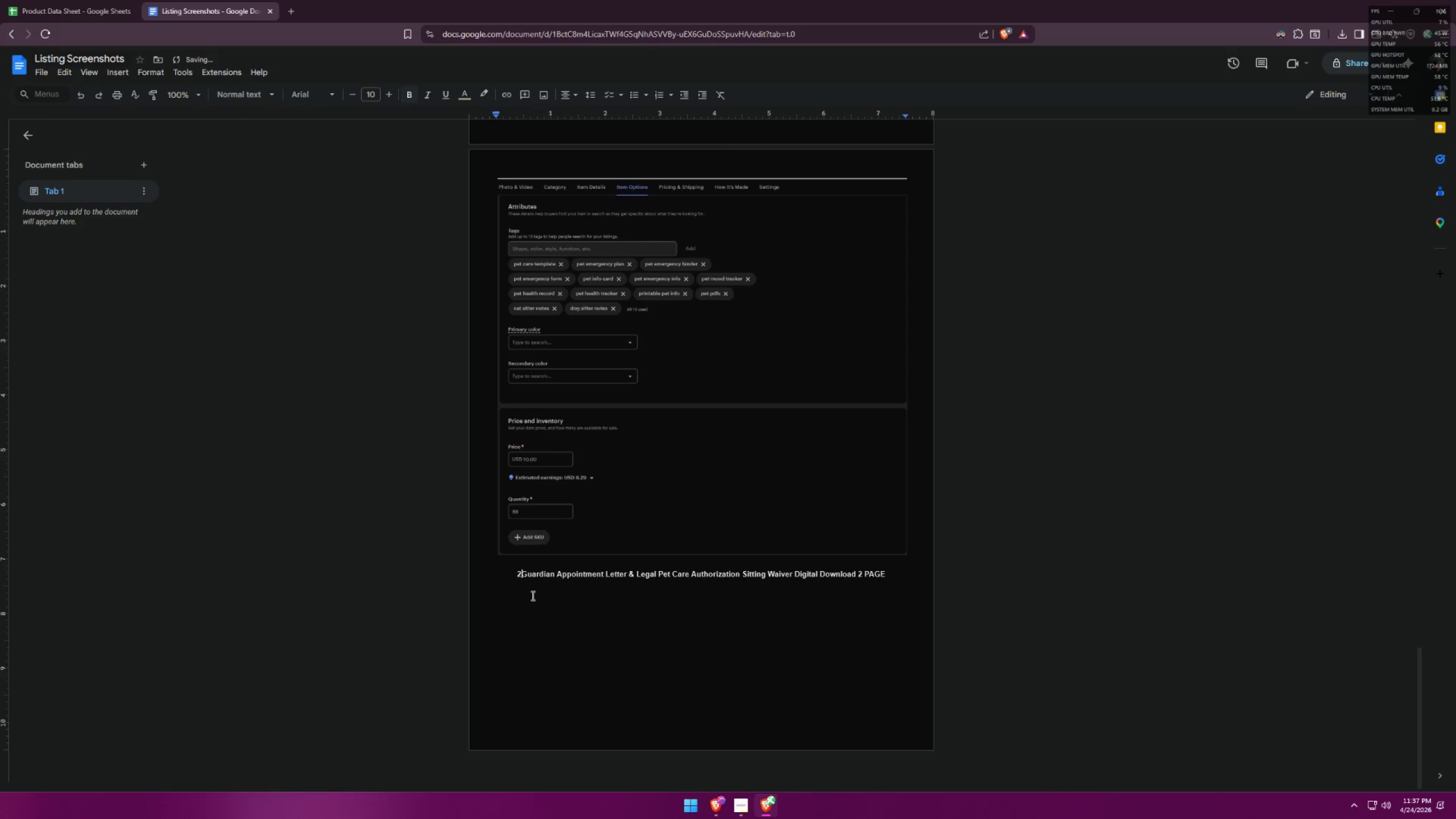 
key(Period)
 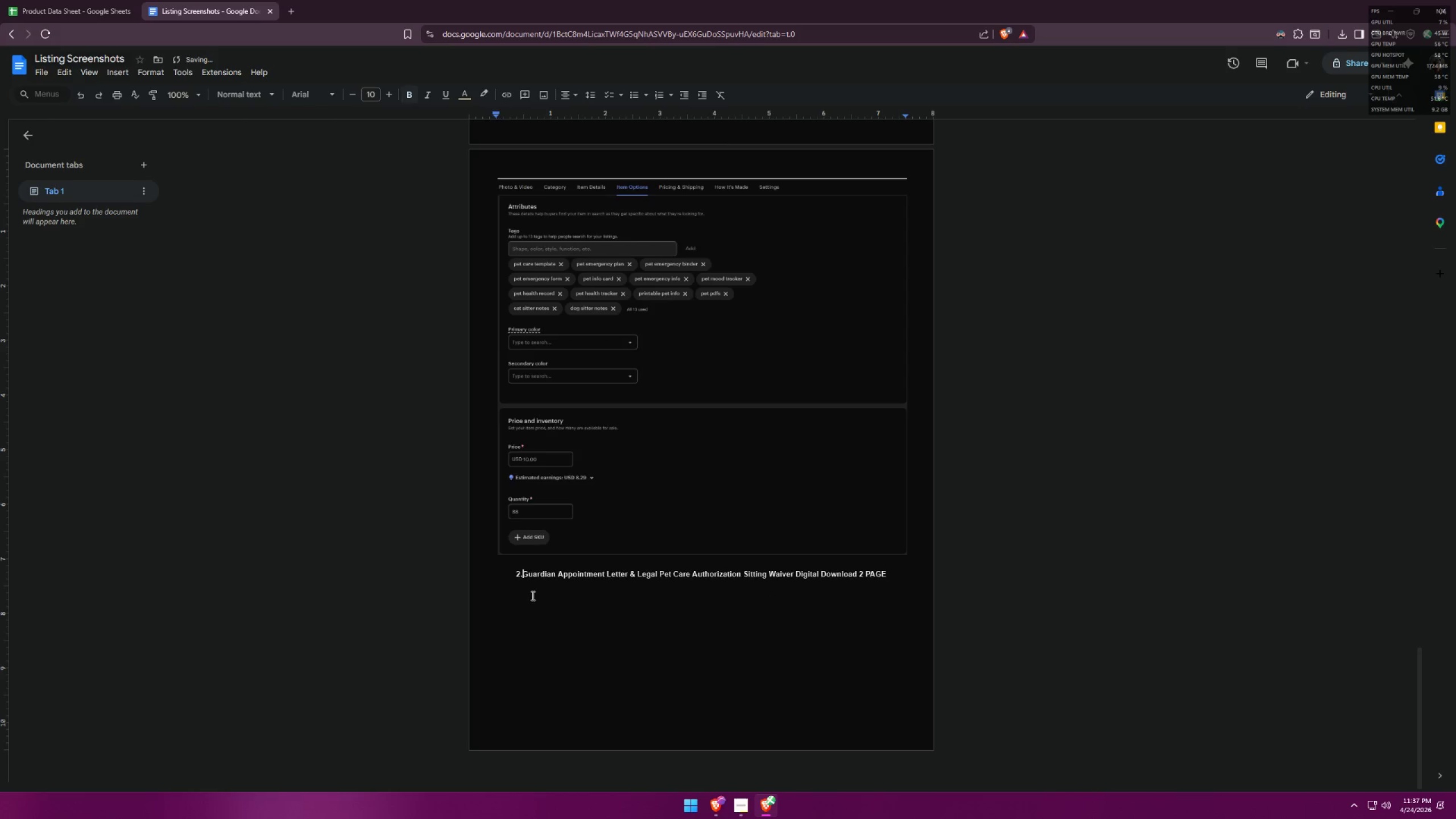 
key(Space)
 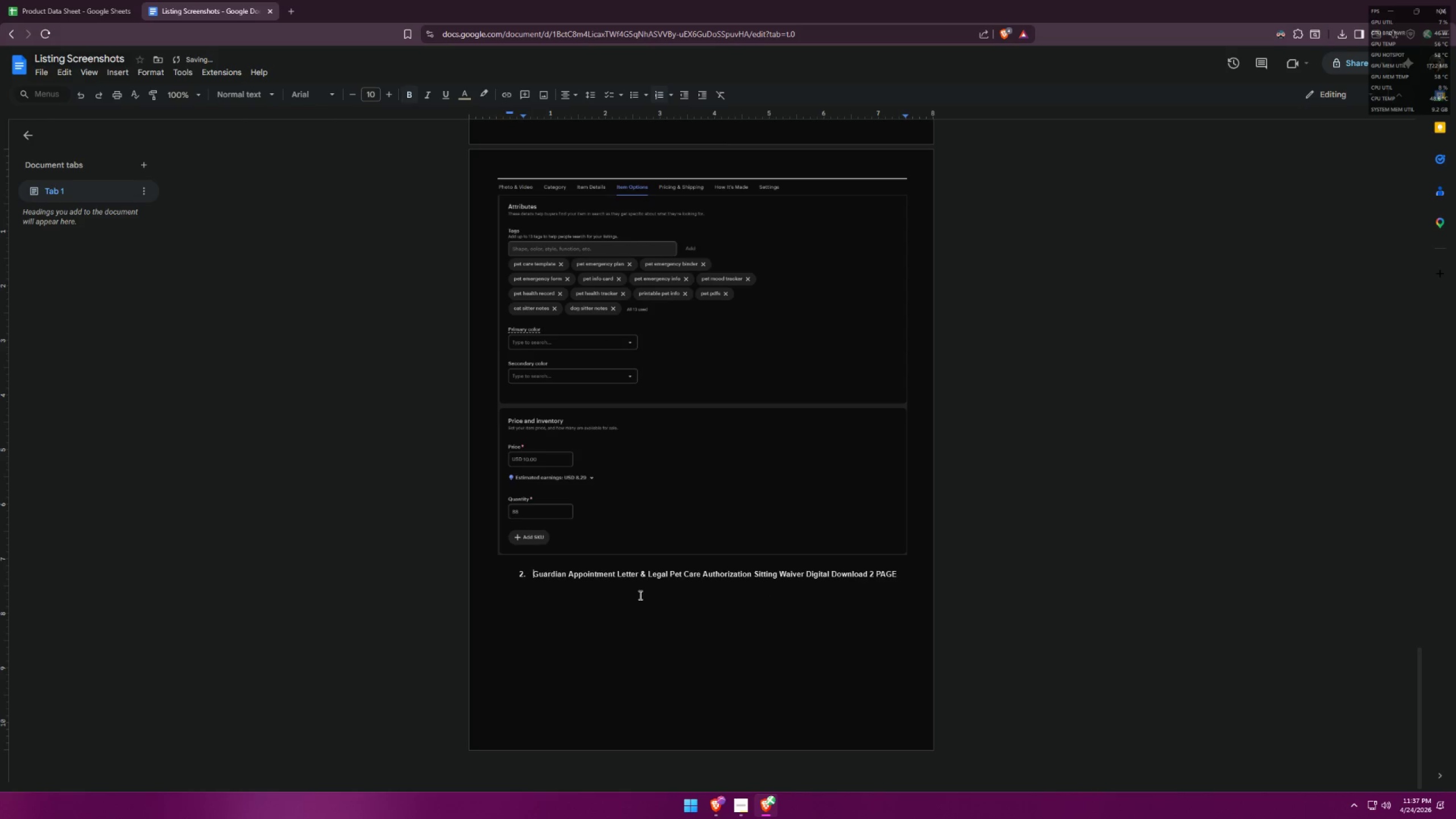 
double_click([639, 595])
 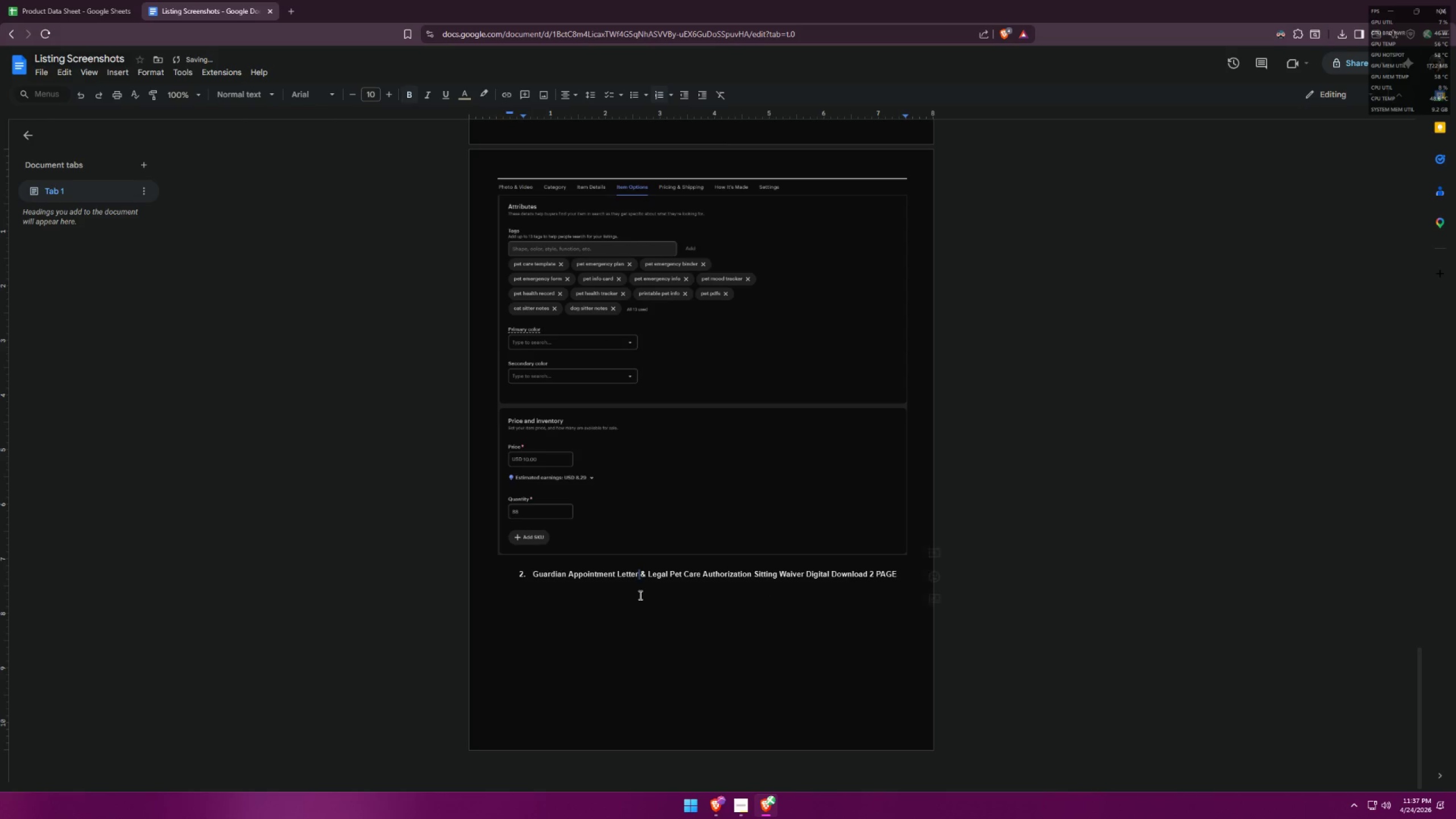 
triple_click([639, 594])
 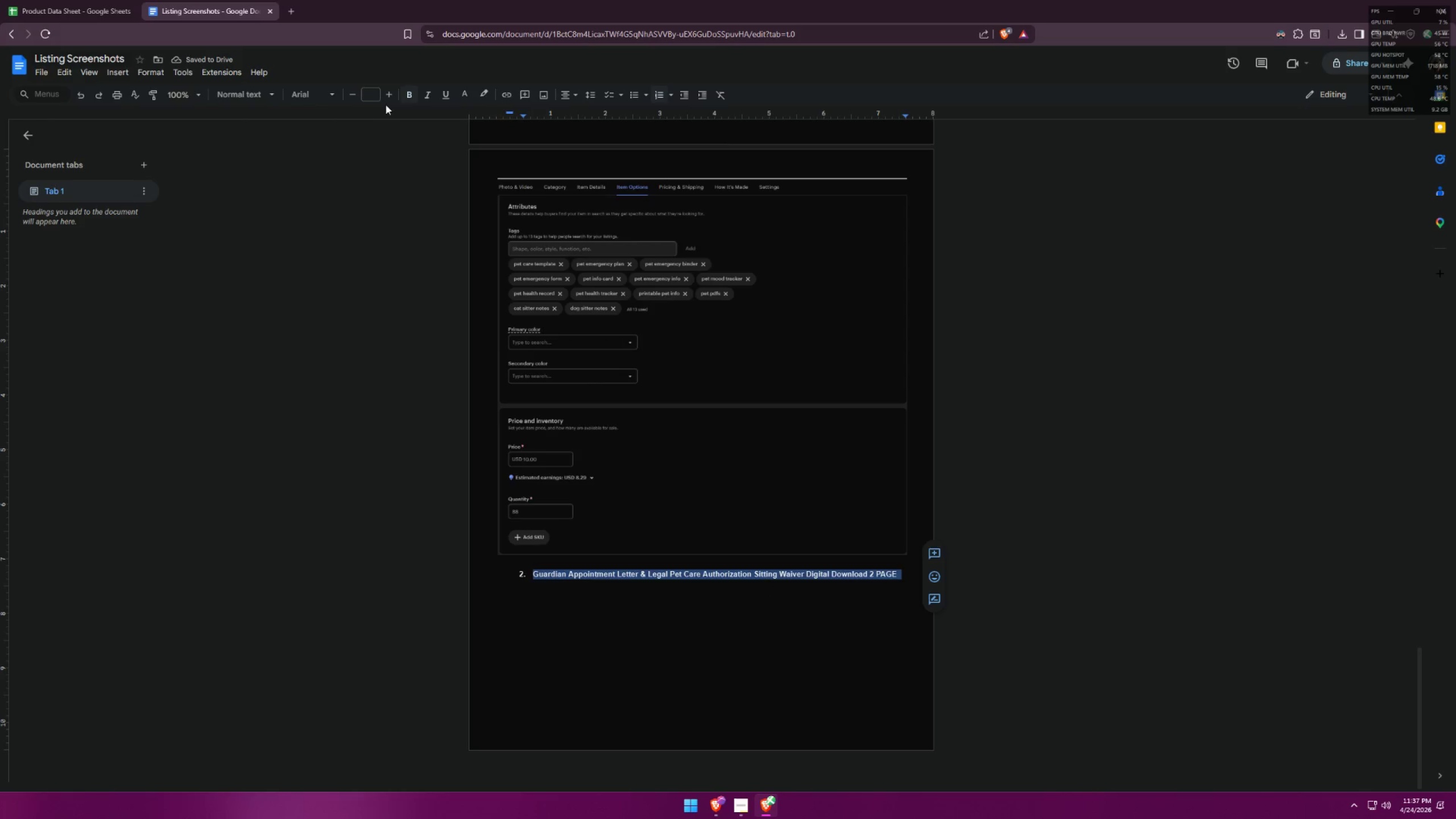 
double_click([679, 579])
 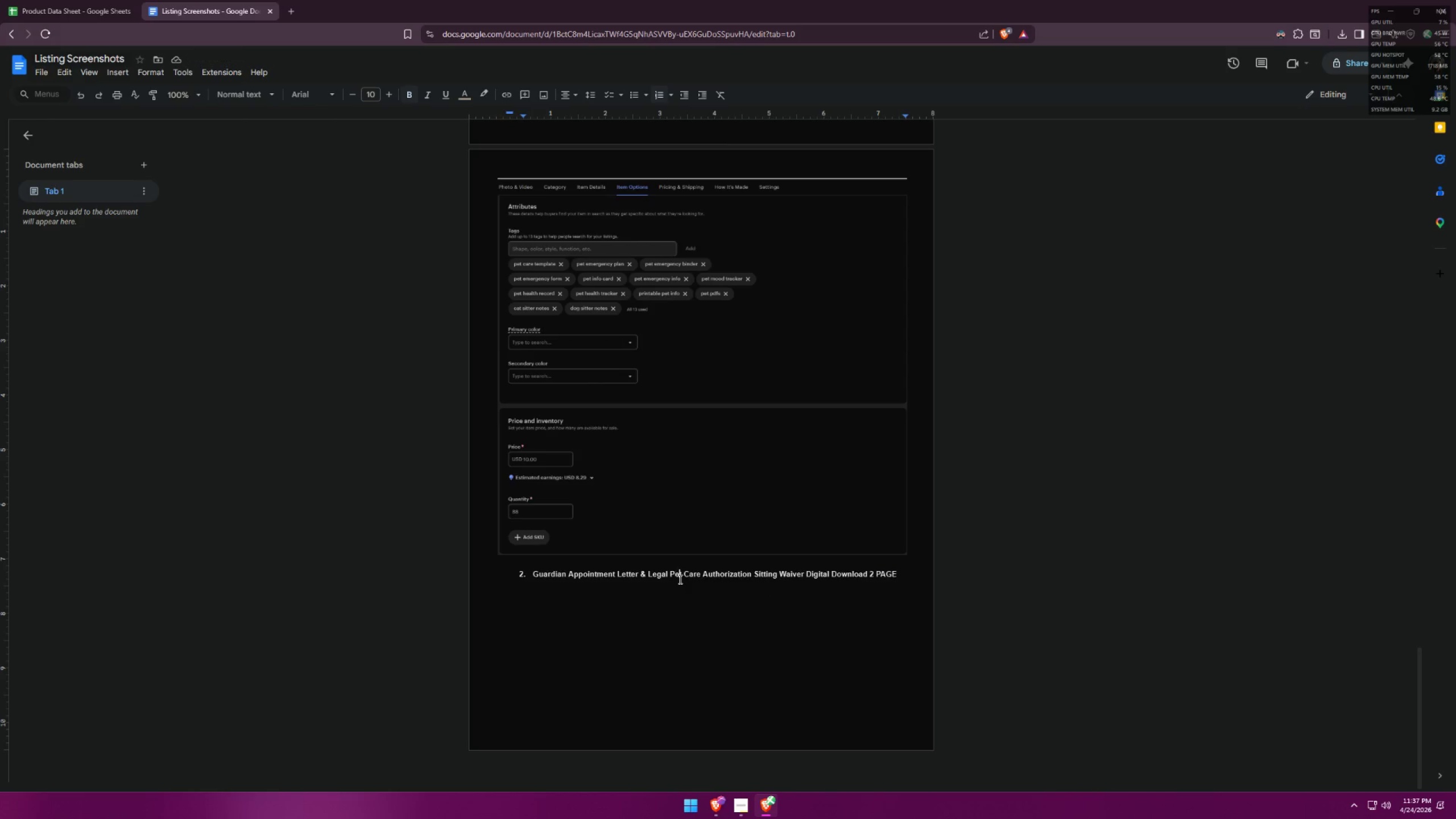 
triple_click([679, 579])
 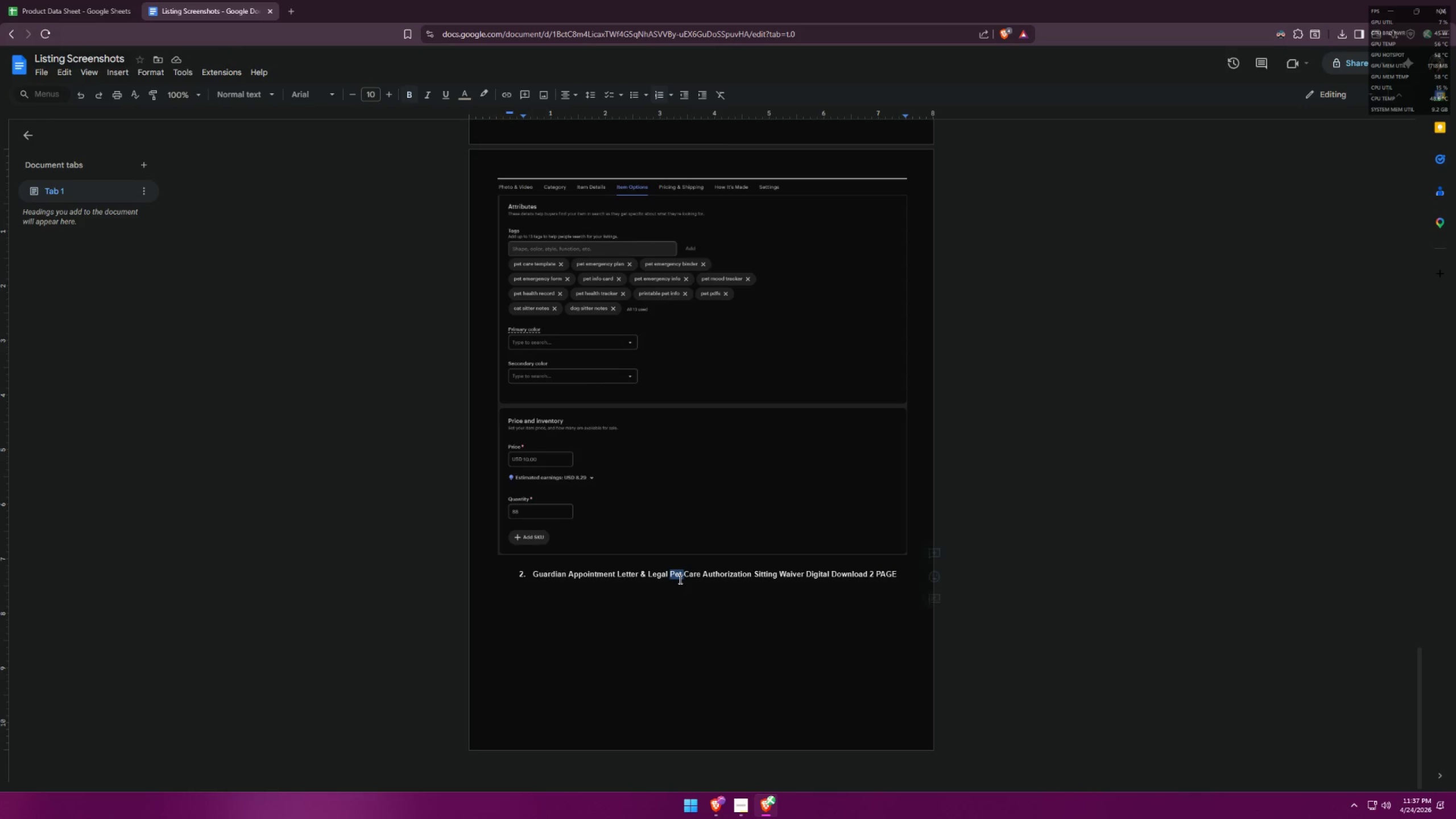 
triple_click([679, 579])
 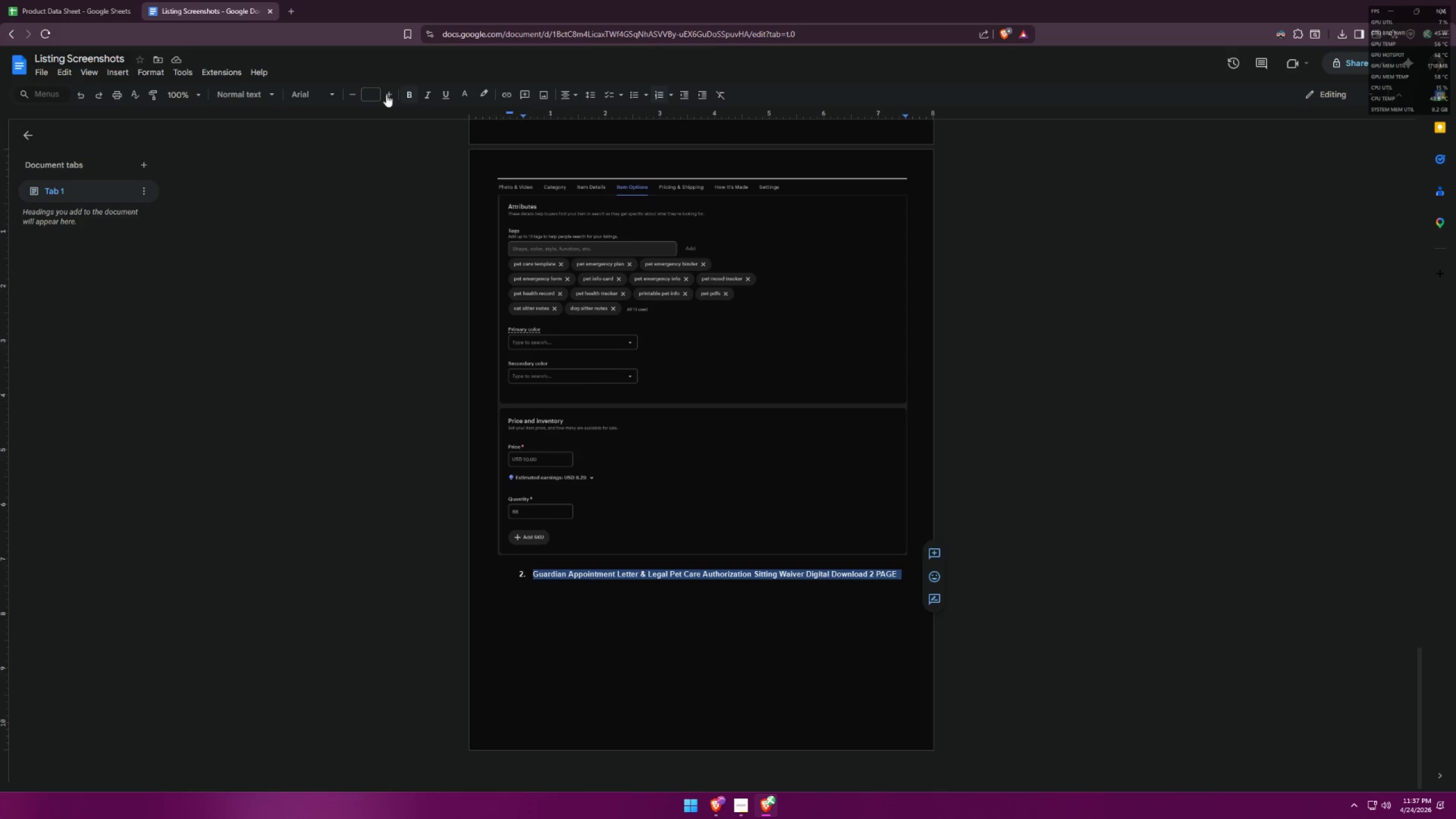 
left_click([364, 82])
 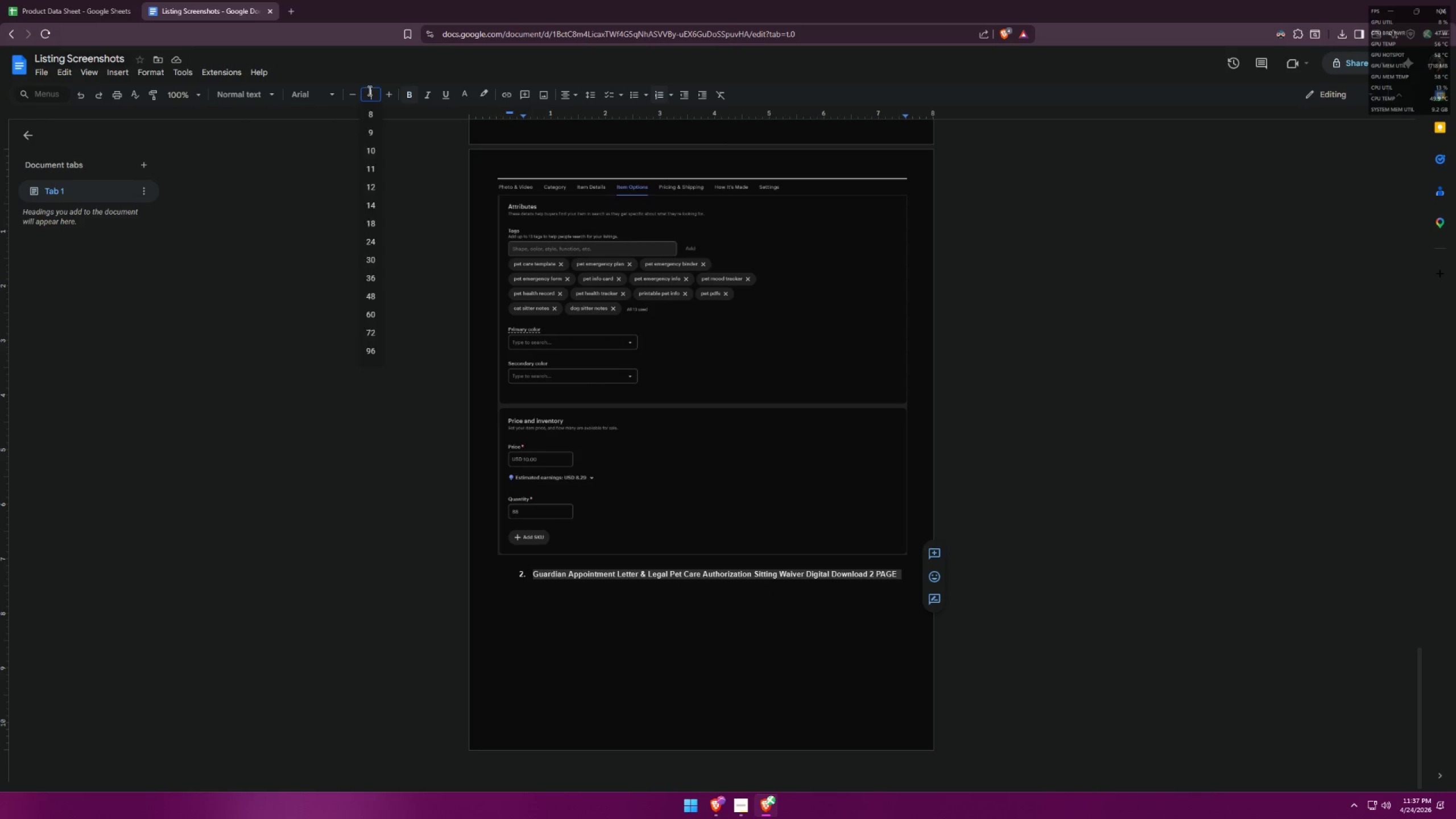 
type(11)
 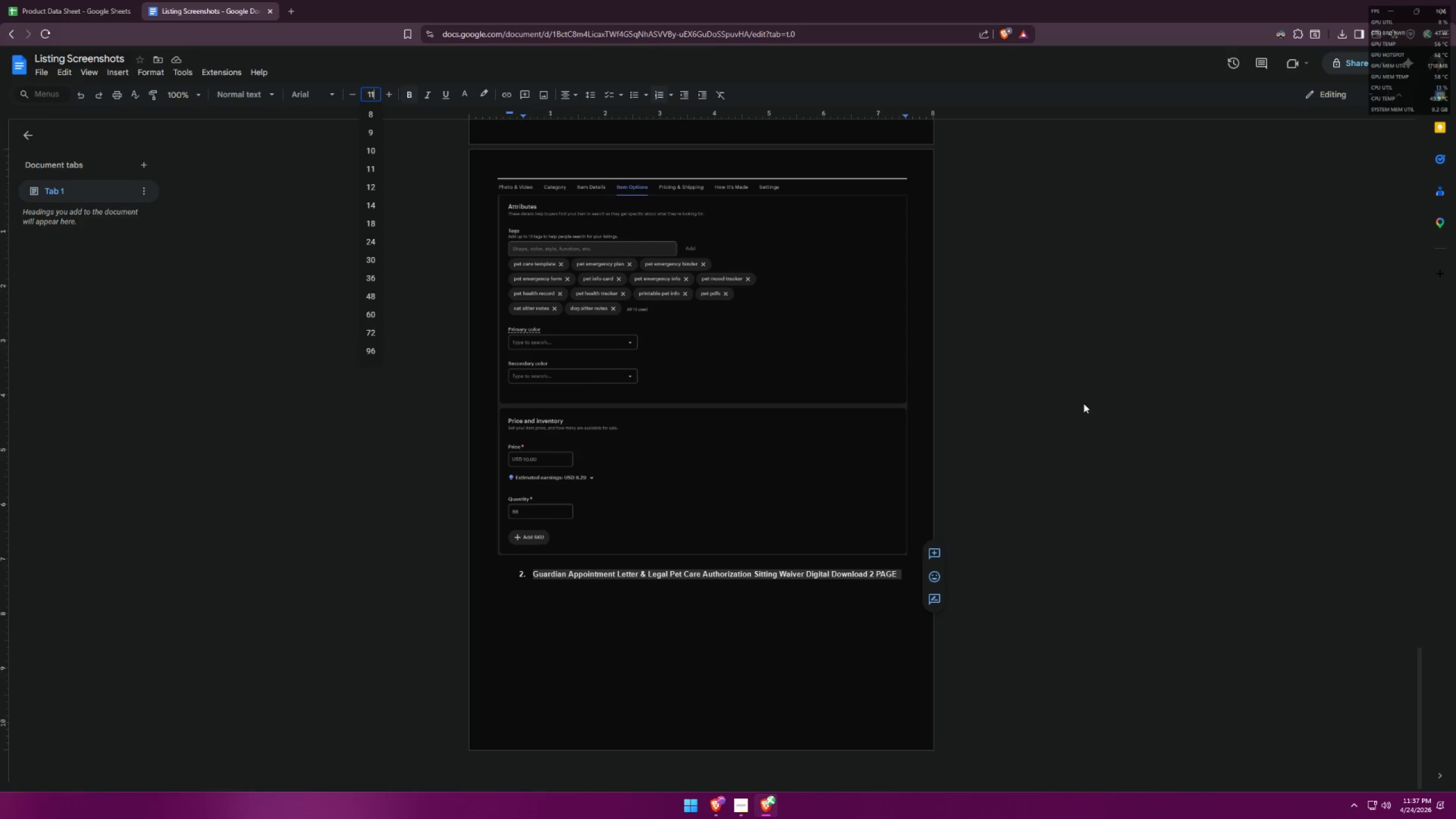 
left_click([1121, 429])
 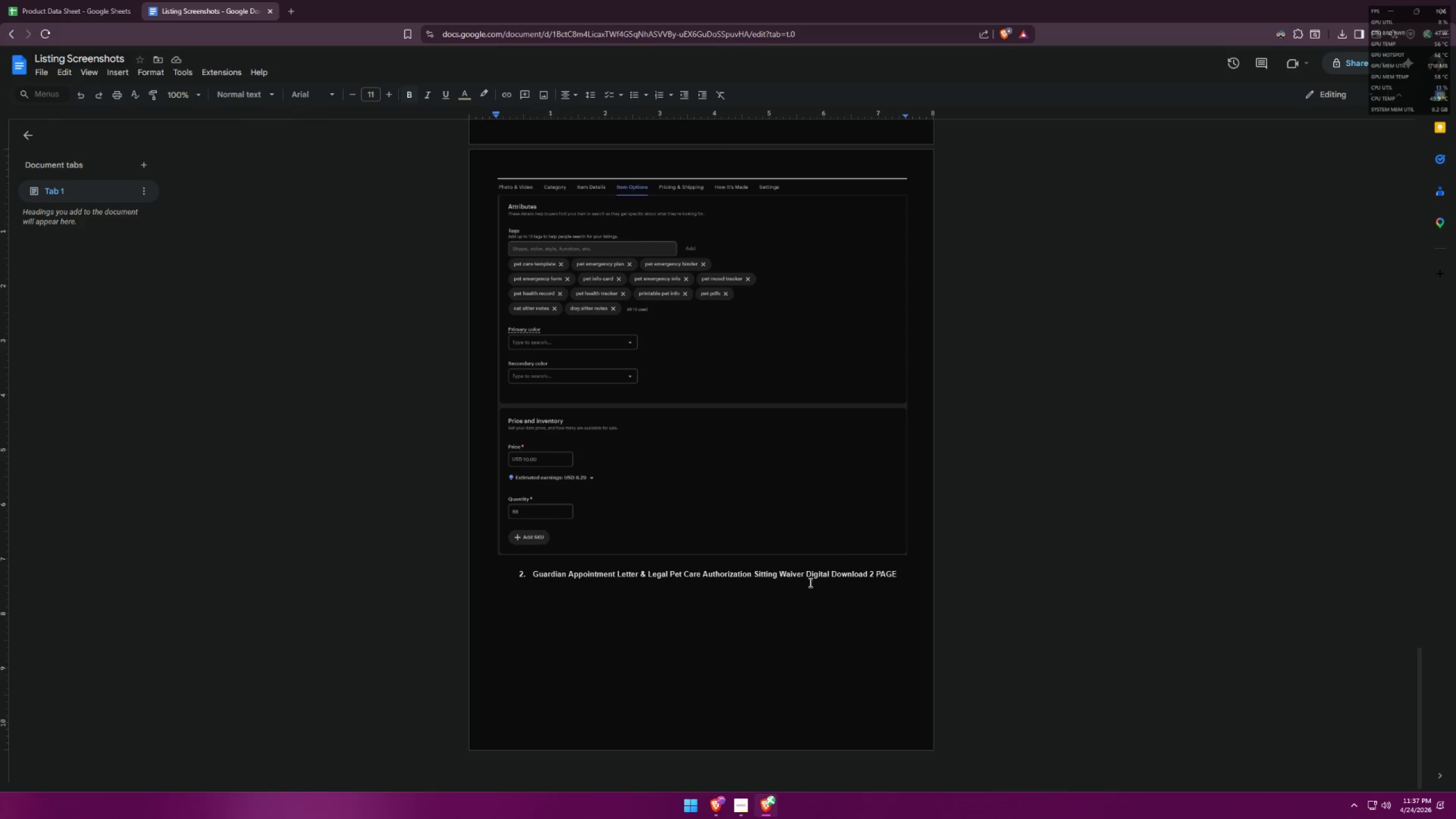 
double_click([808, 582])
 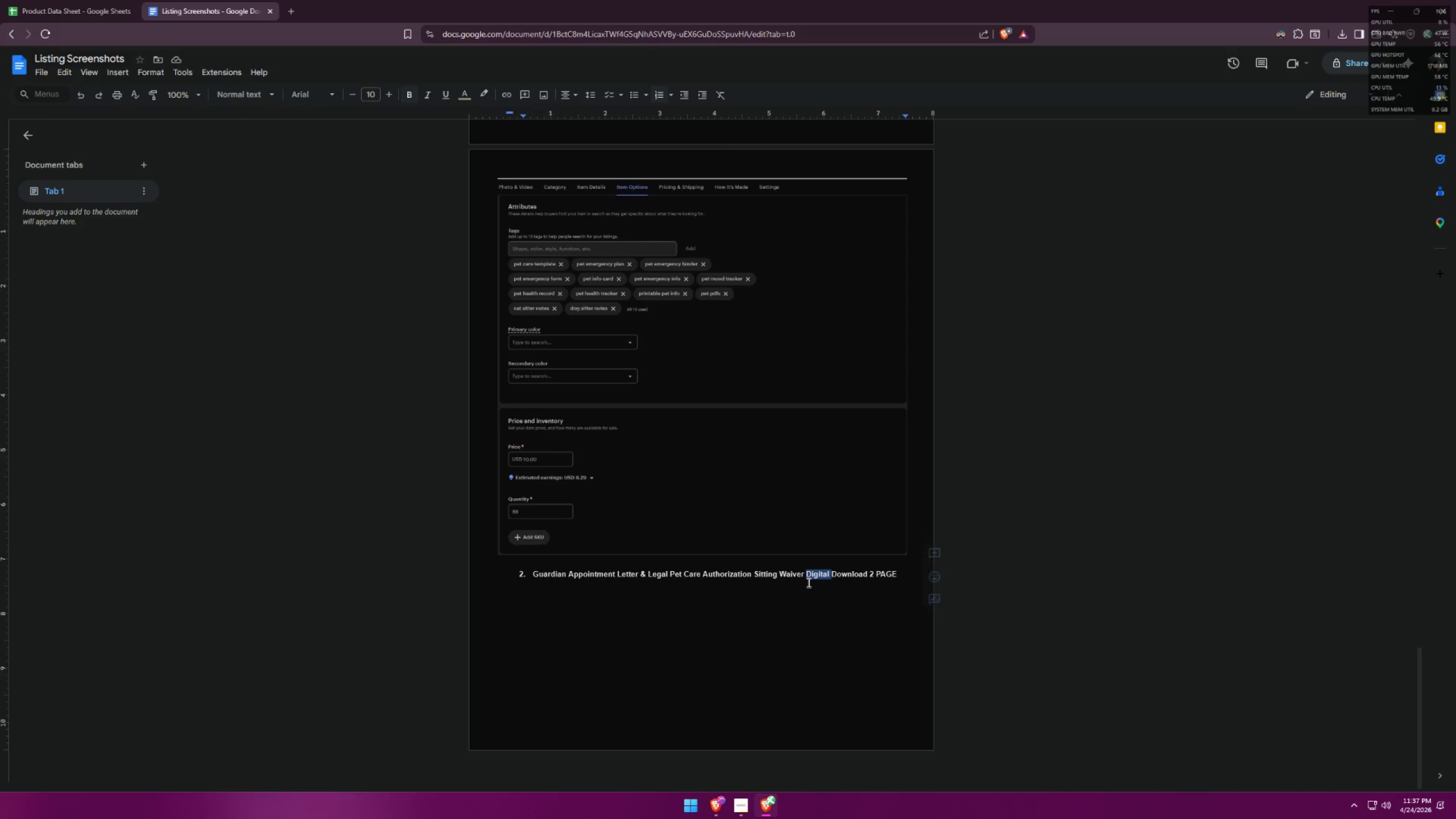 
triple_click([808, 582])
 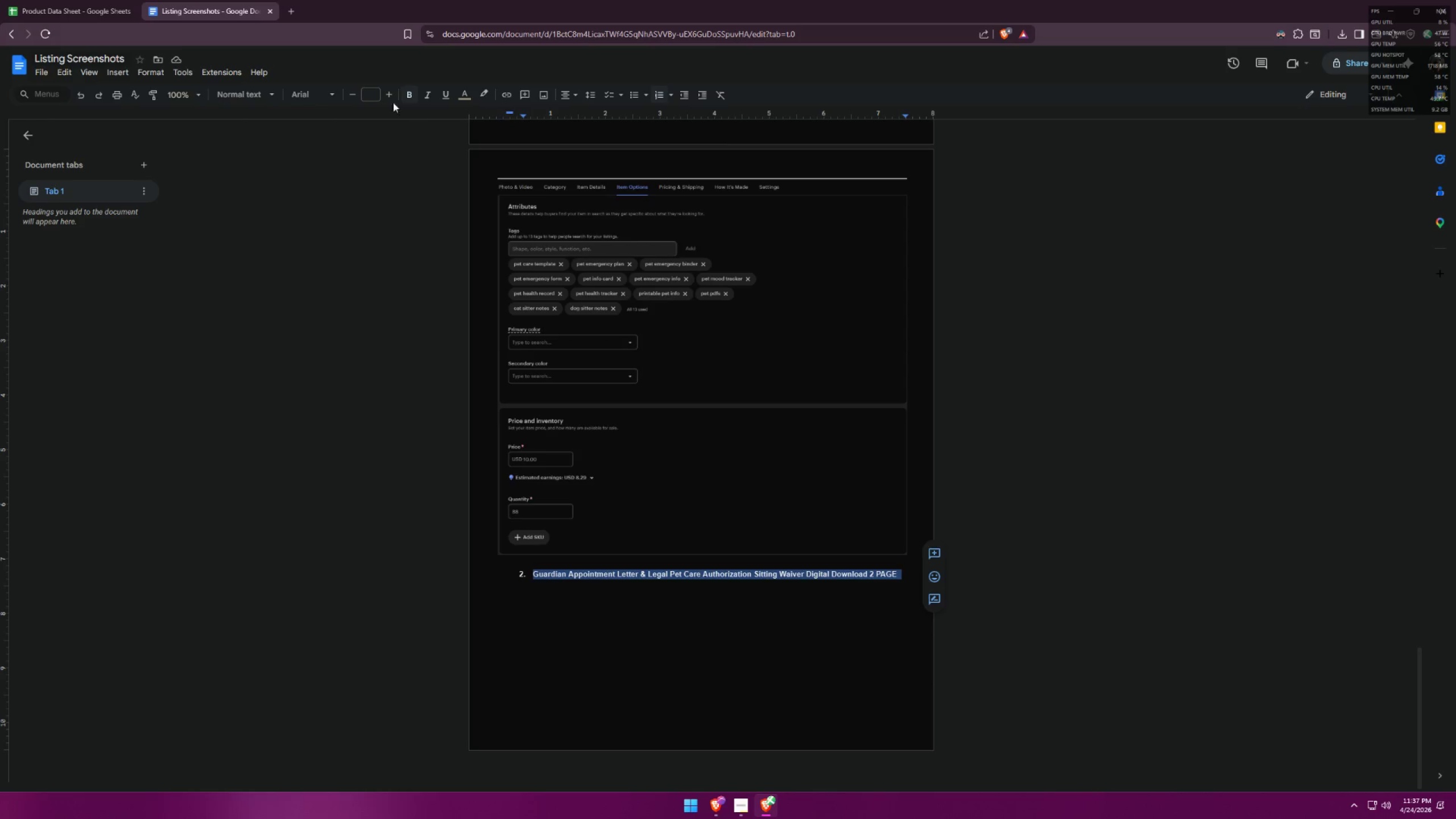 
left_click([370, 95])
 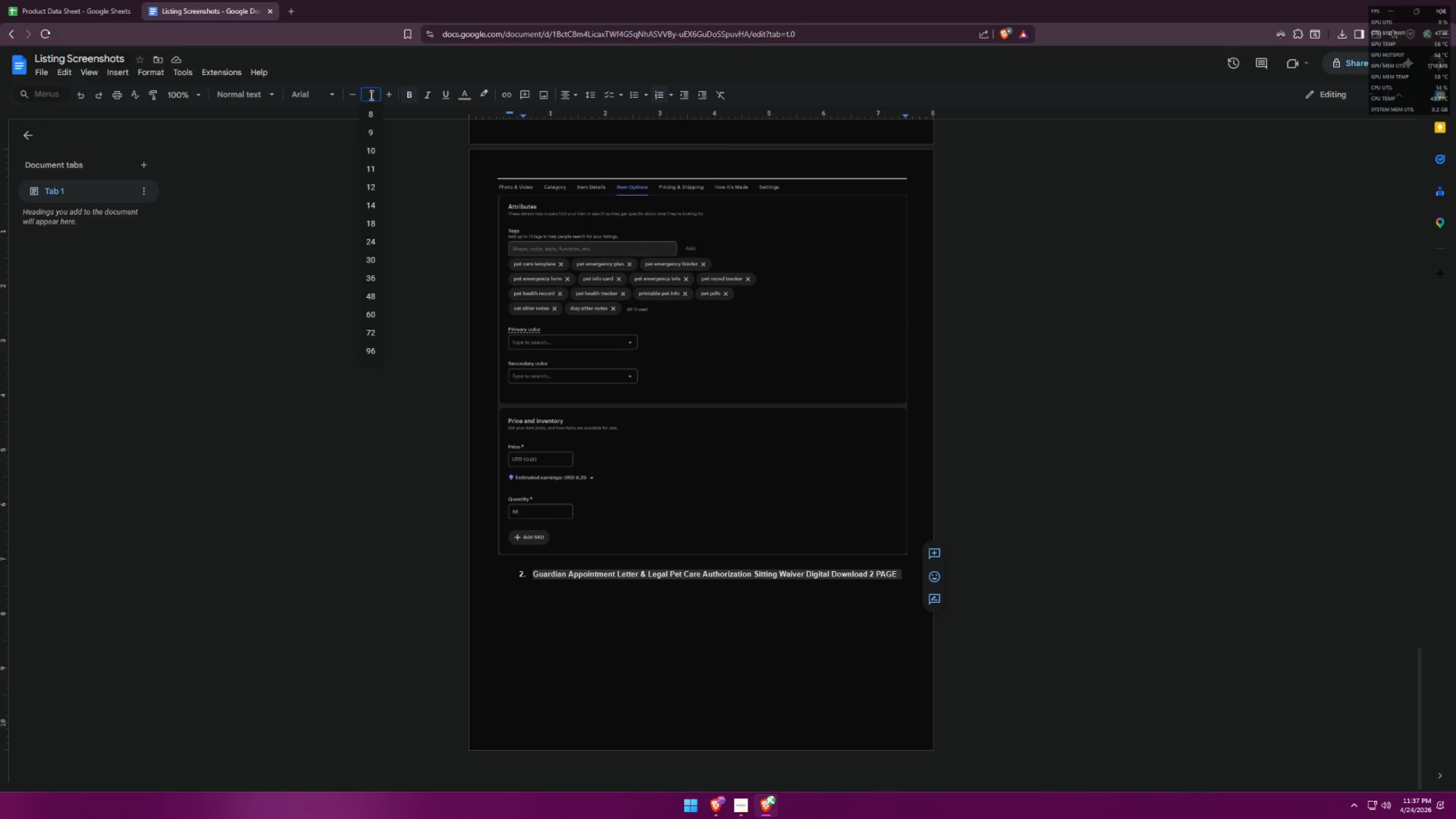 
type(11)
 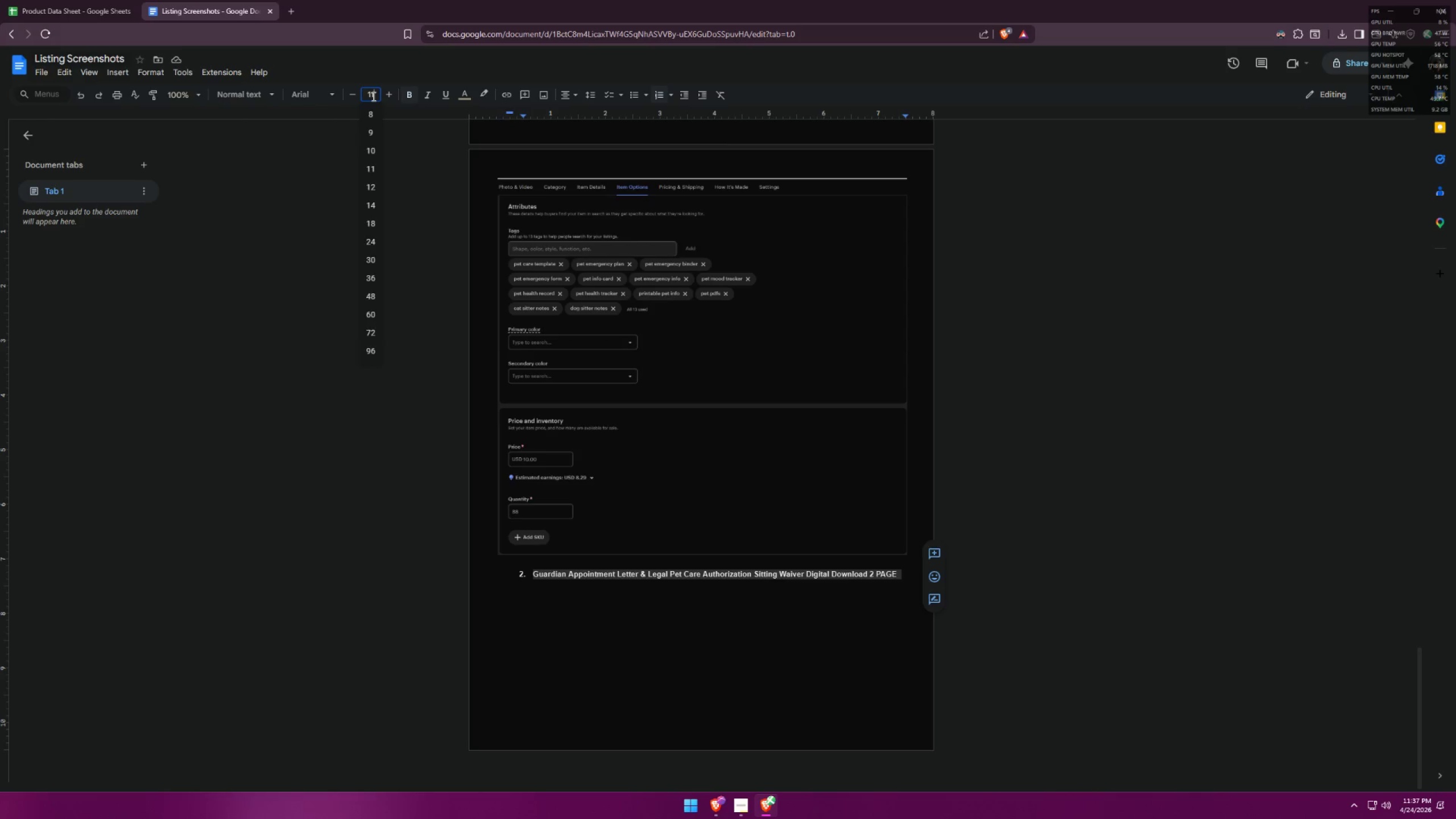 
key(Enter)
 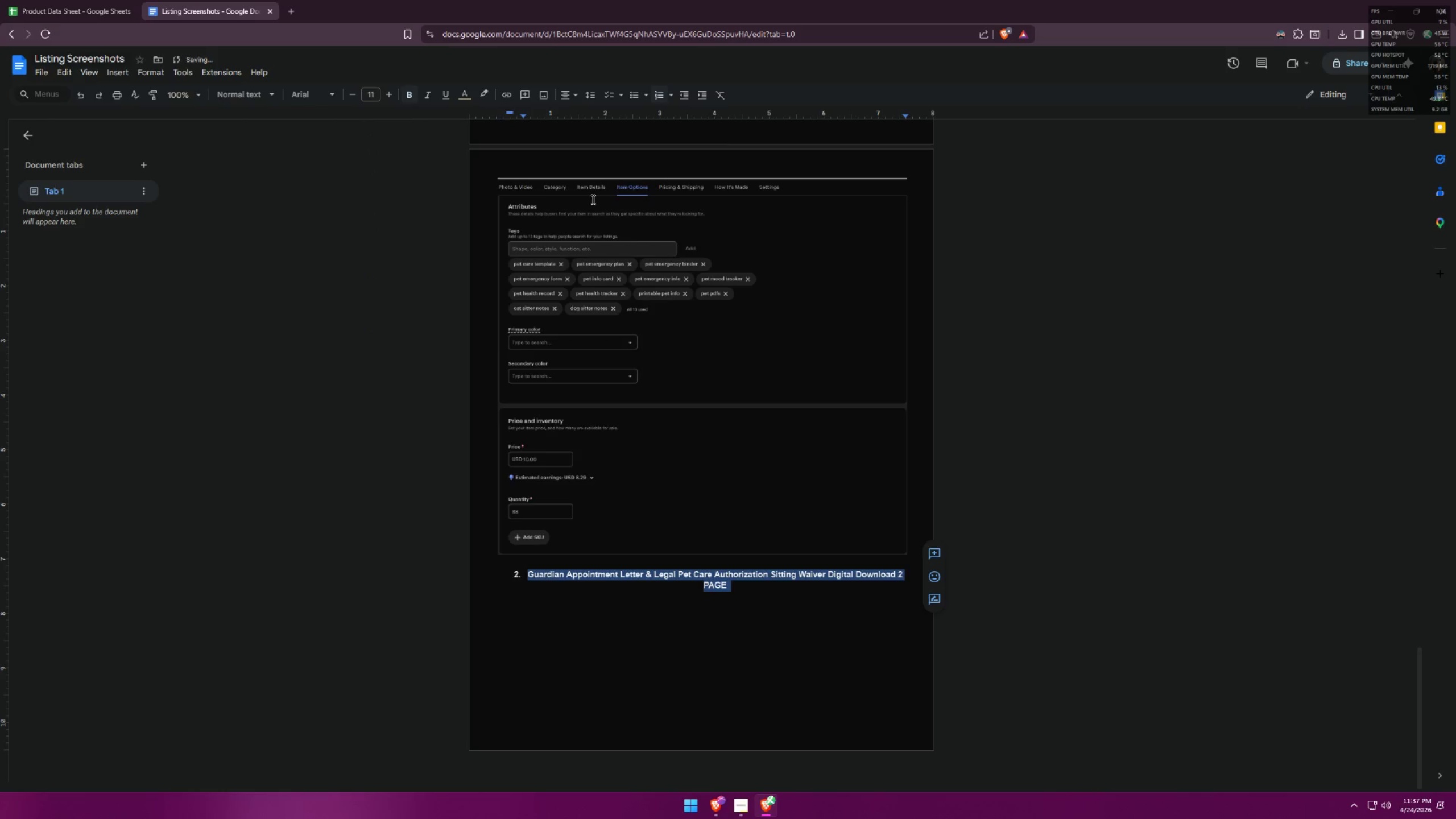 
left_click([1044, 328])
 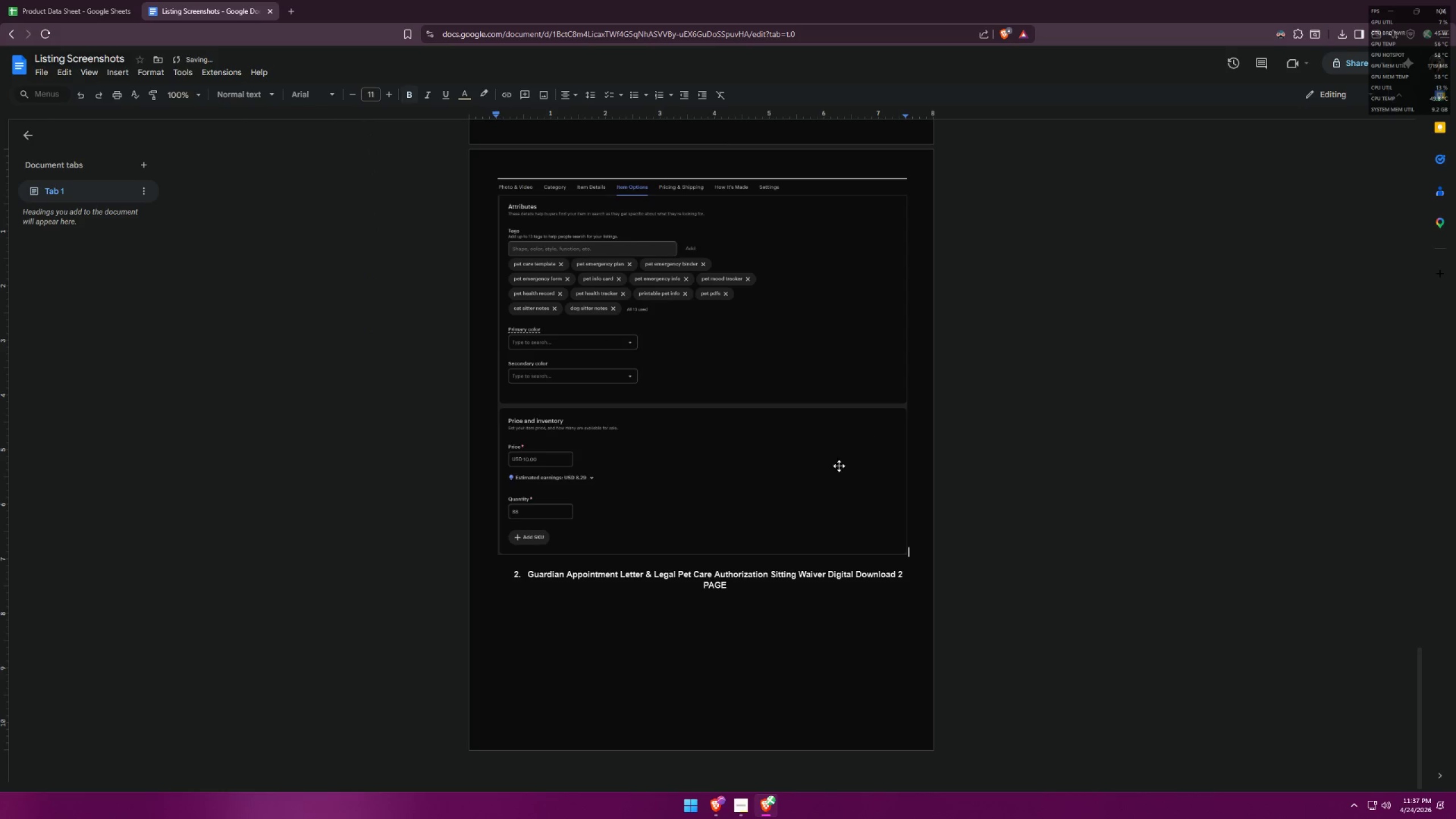 
scroll: coordinate [883, 446], scroll_direction: up, amount: 20.0
 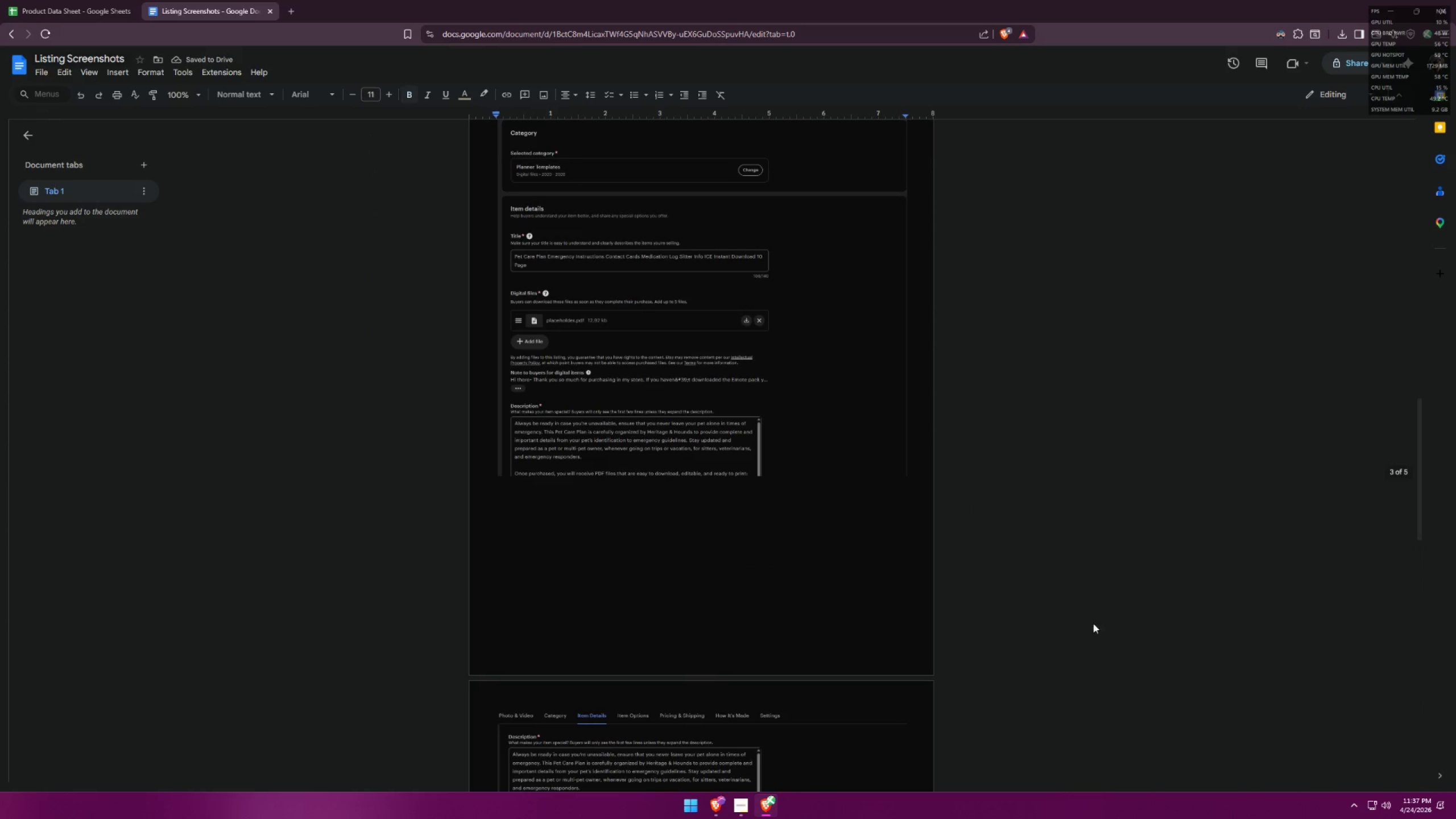 
left_click([673, 361])
 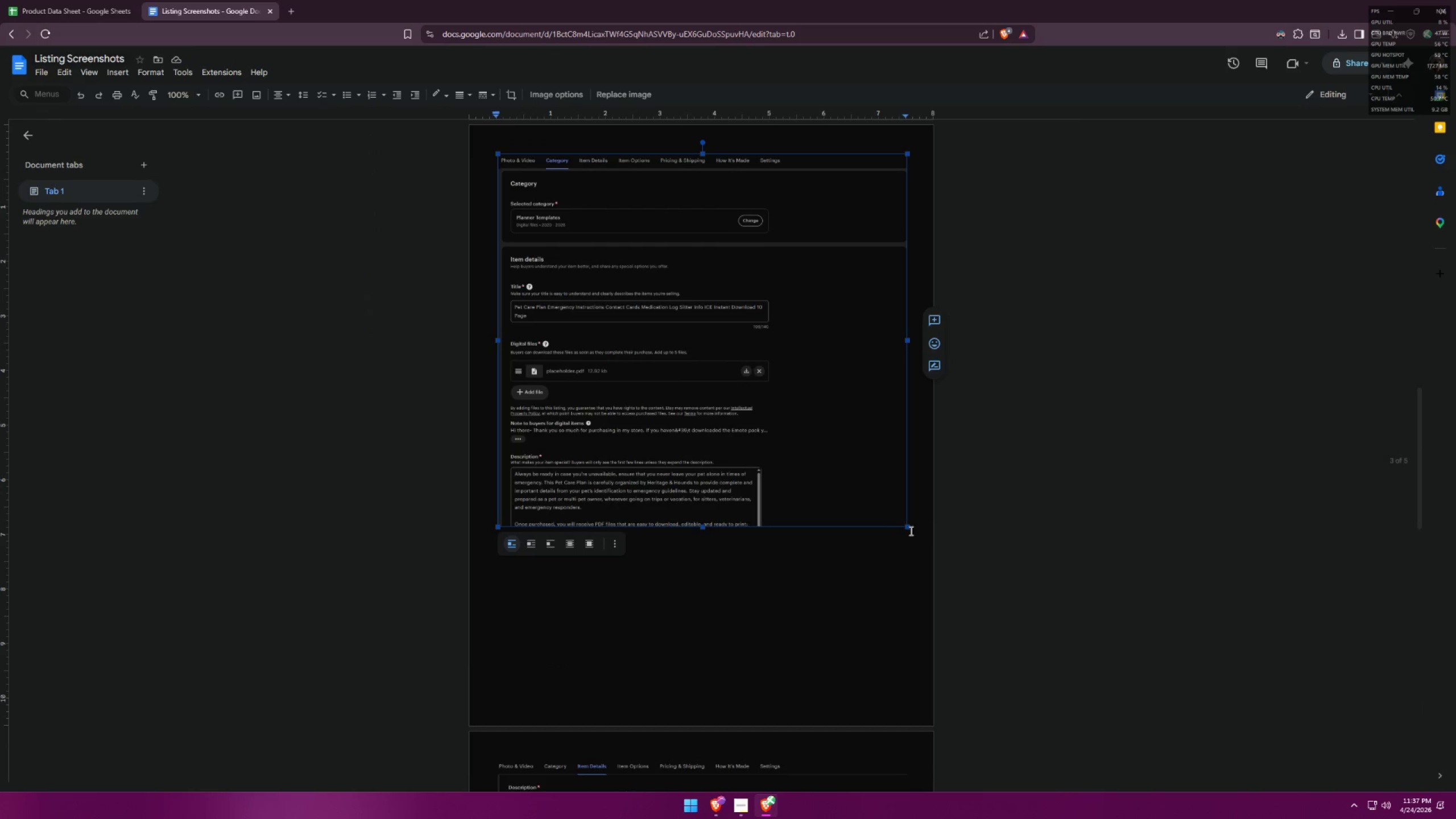 
scroll: coordinate [839, 500], scroll_direction: down, amount: 1.0
 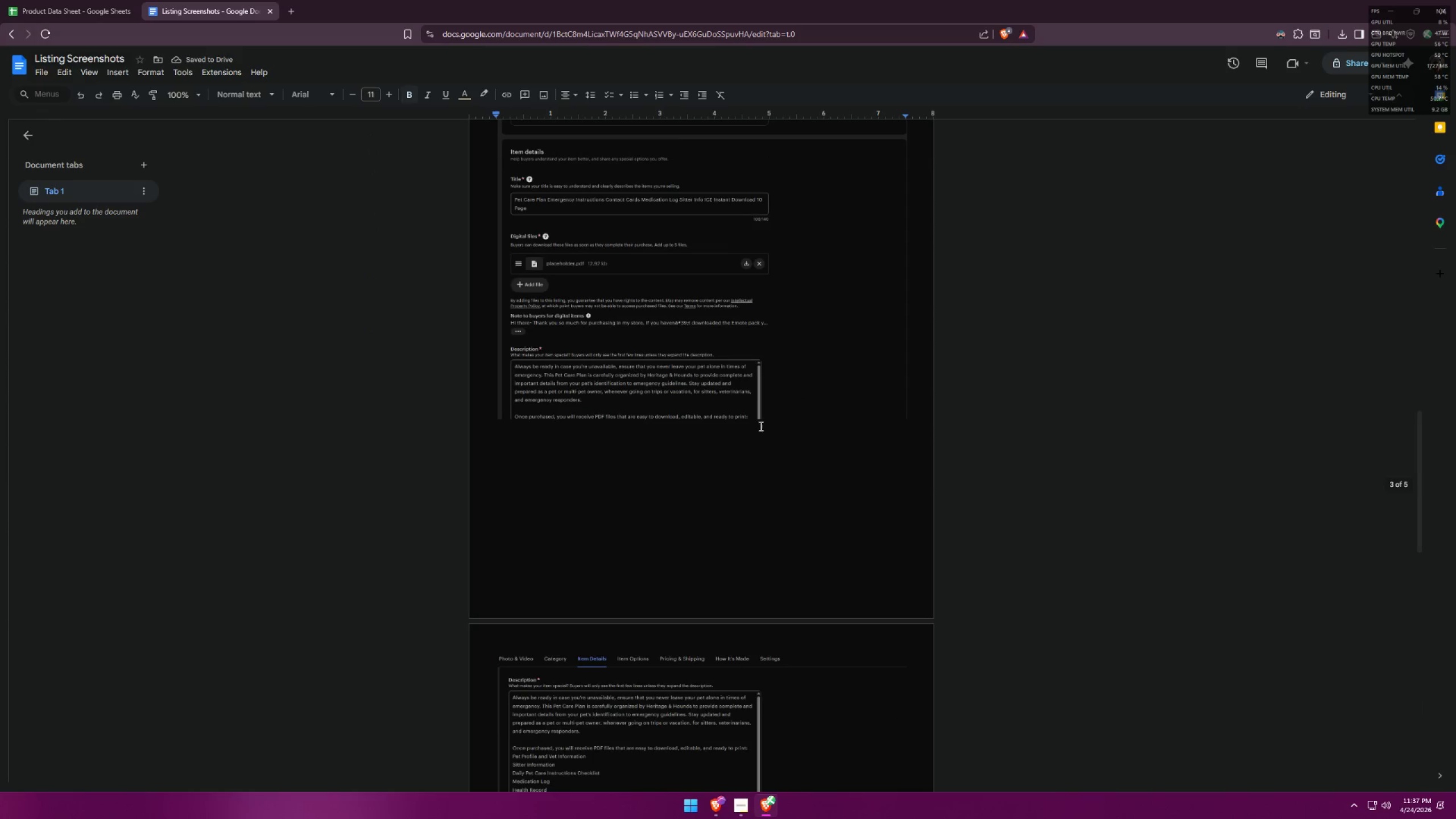 
left_click_drag(start_coordinate=[905, 527], to_coordinate=[845, 468])
 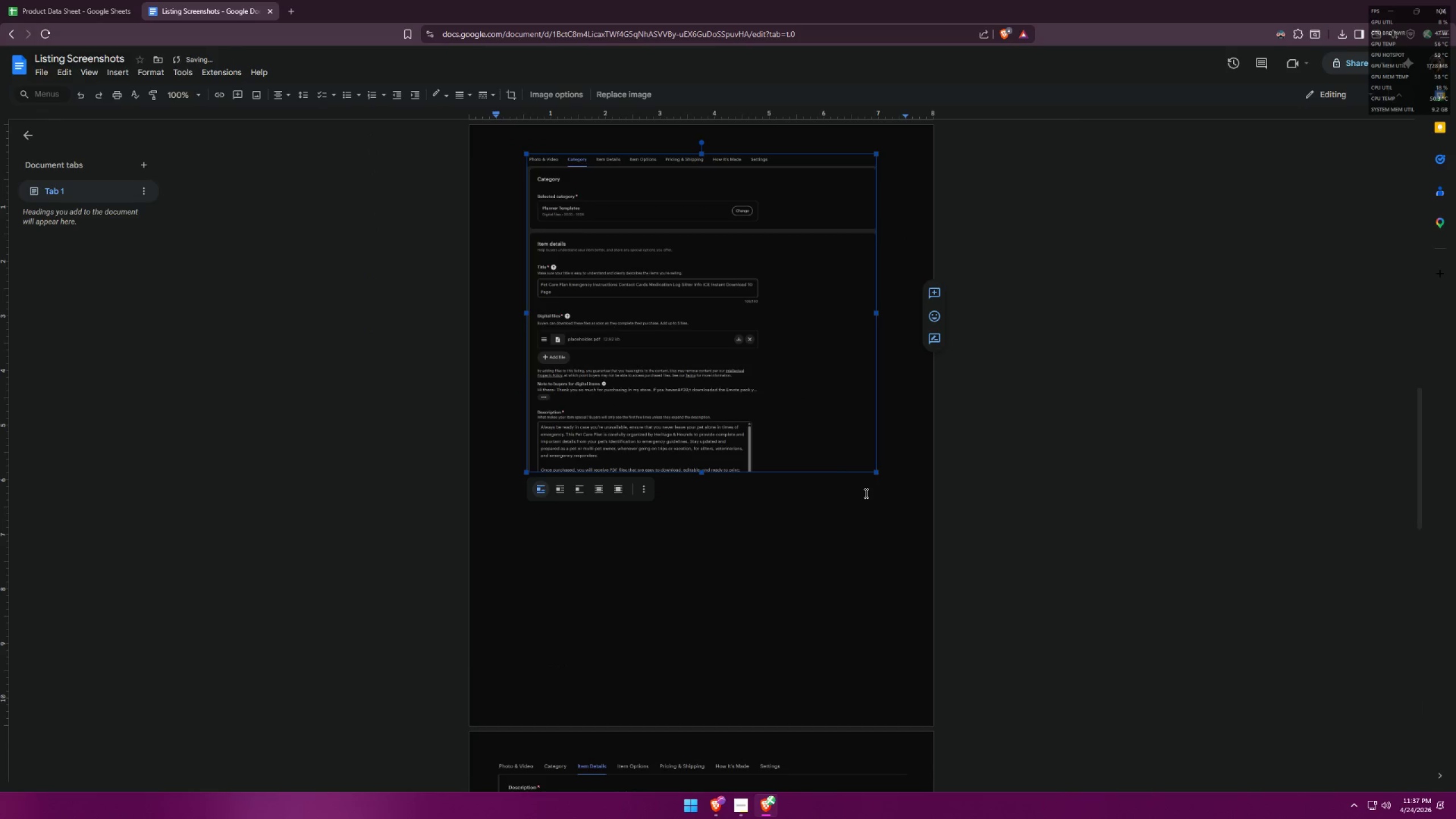 
scroll: coordinate [870, 512], scroll_direction: down, amount: 6.0
 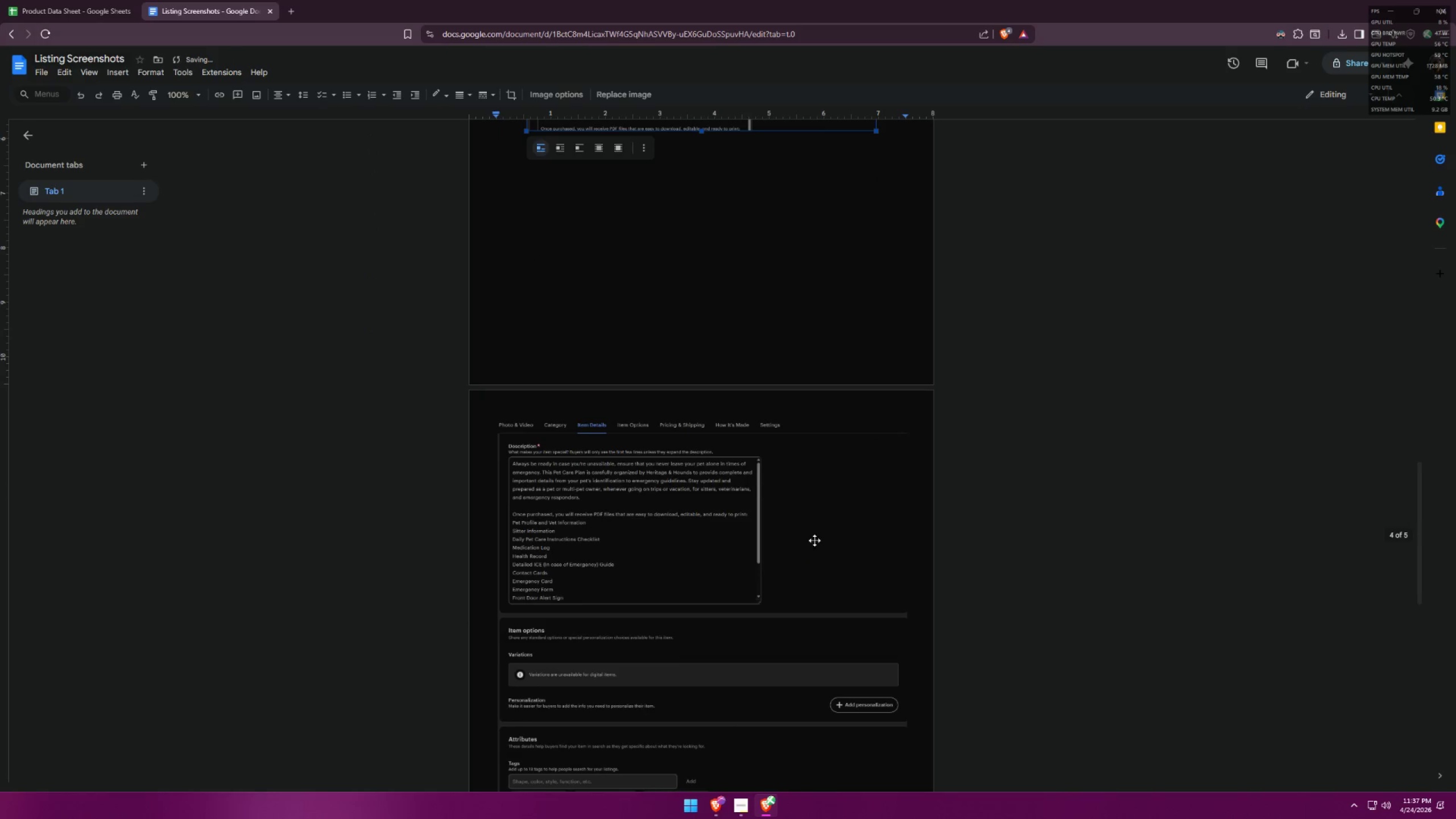 
left_click([719, 502])
 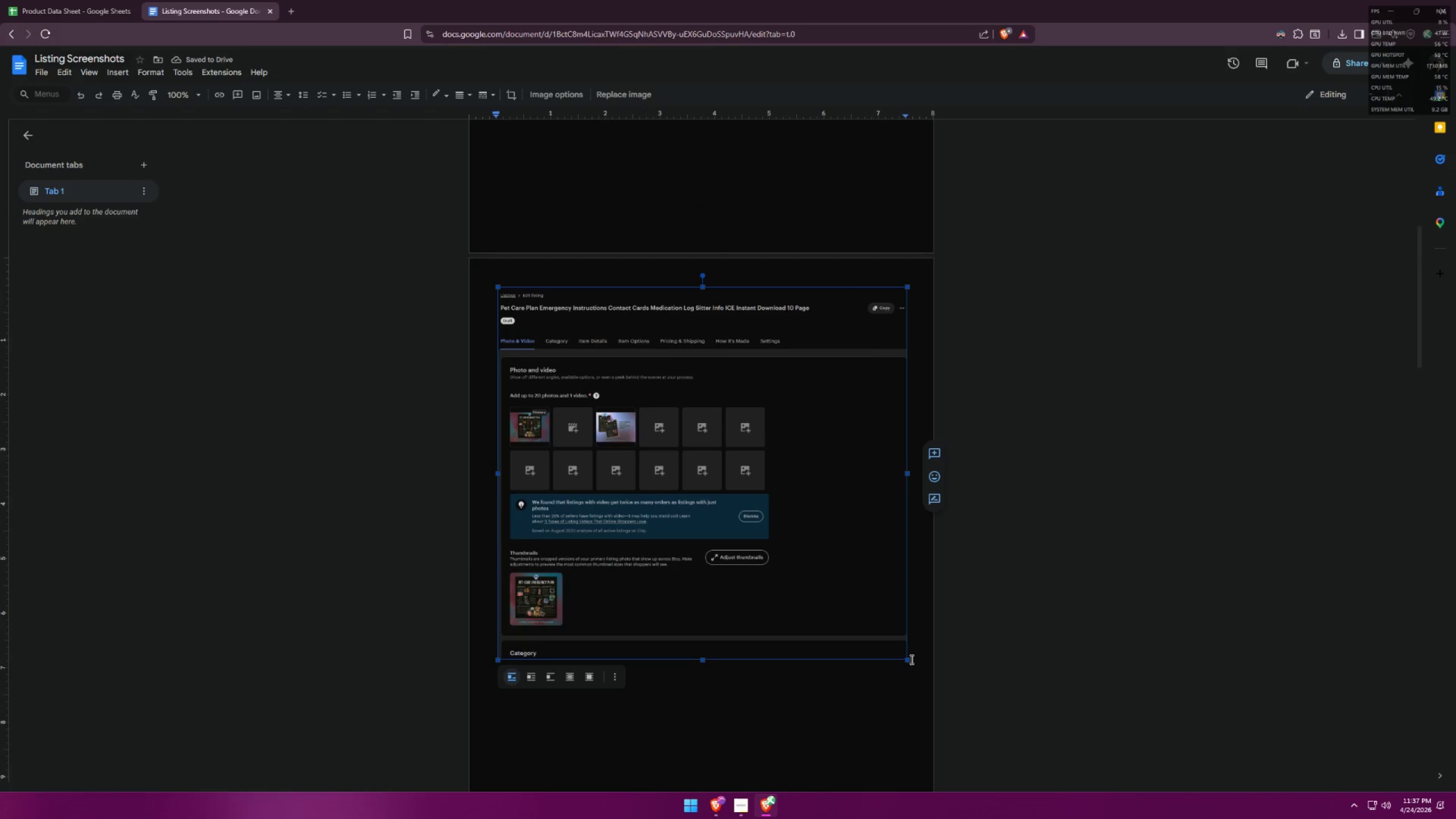 
scroll: coordinate [841, 532], scroll_direction: up, amount: 19.0
 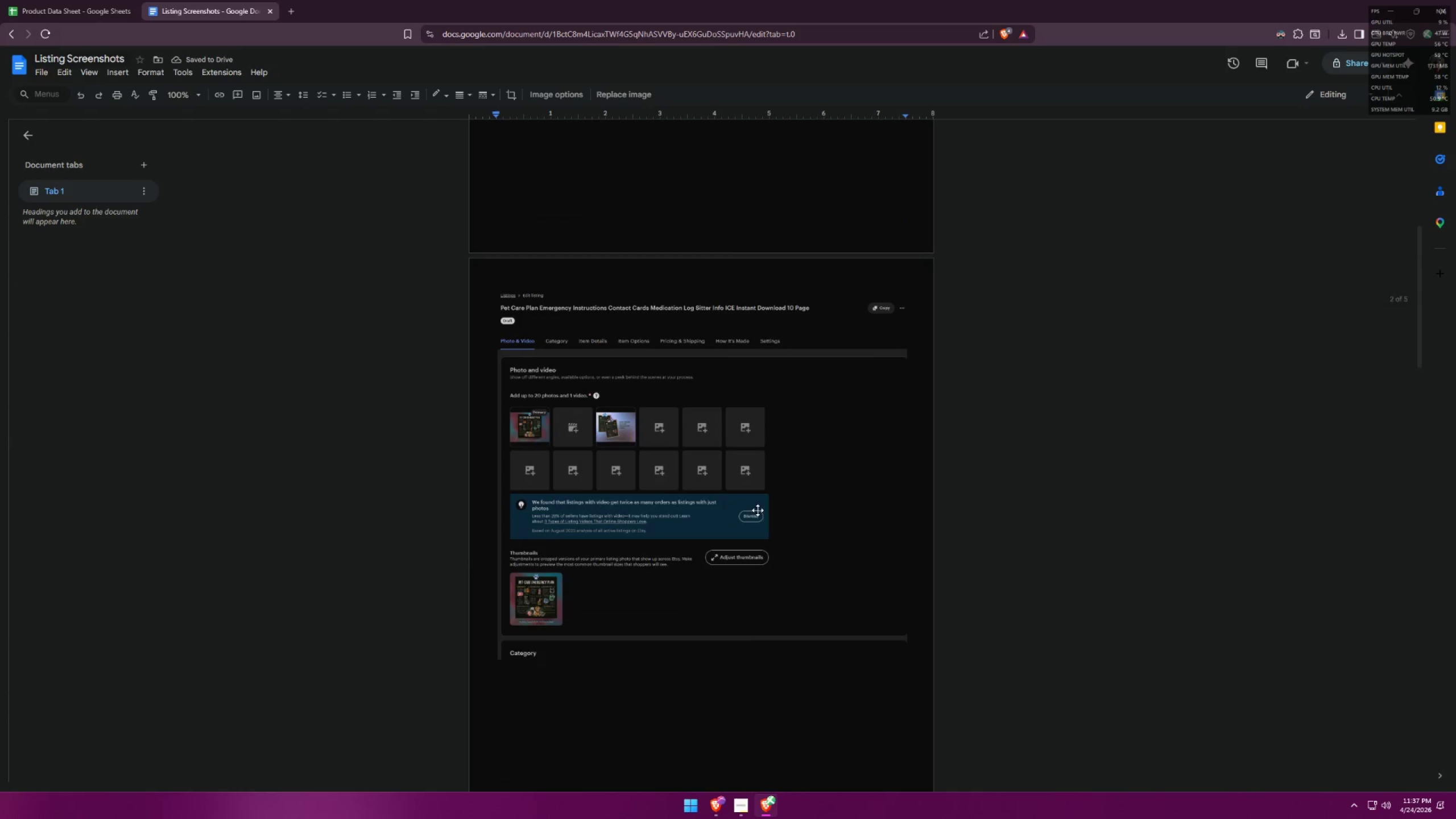 
left_click_drag(start_coordinate=[908, 660], to_coordinate=[791, 543])
 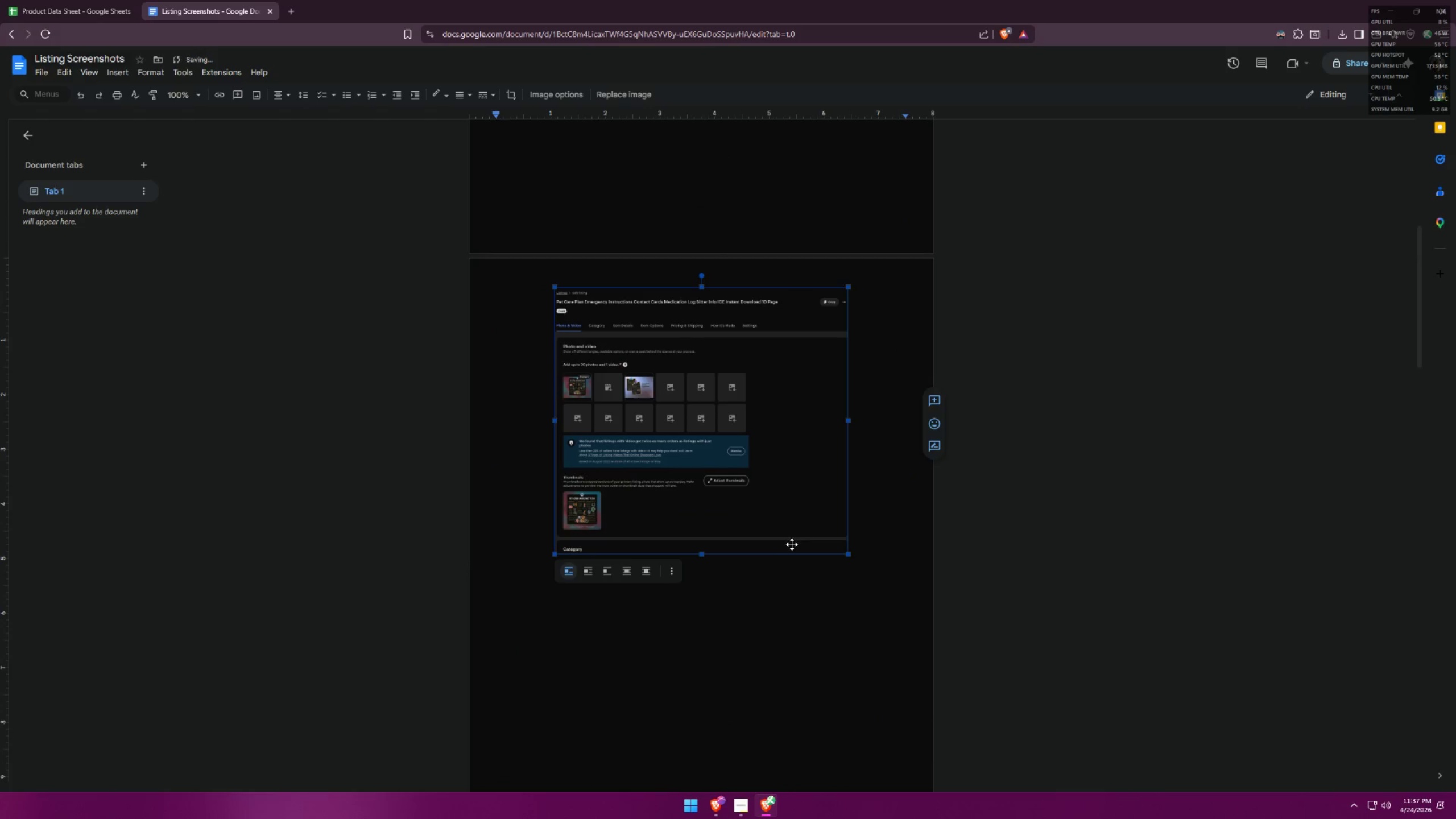 
left_click([806, 532])
 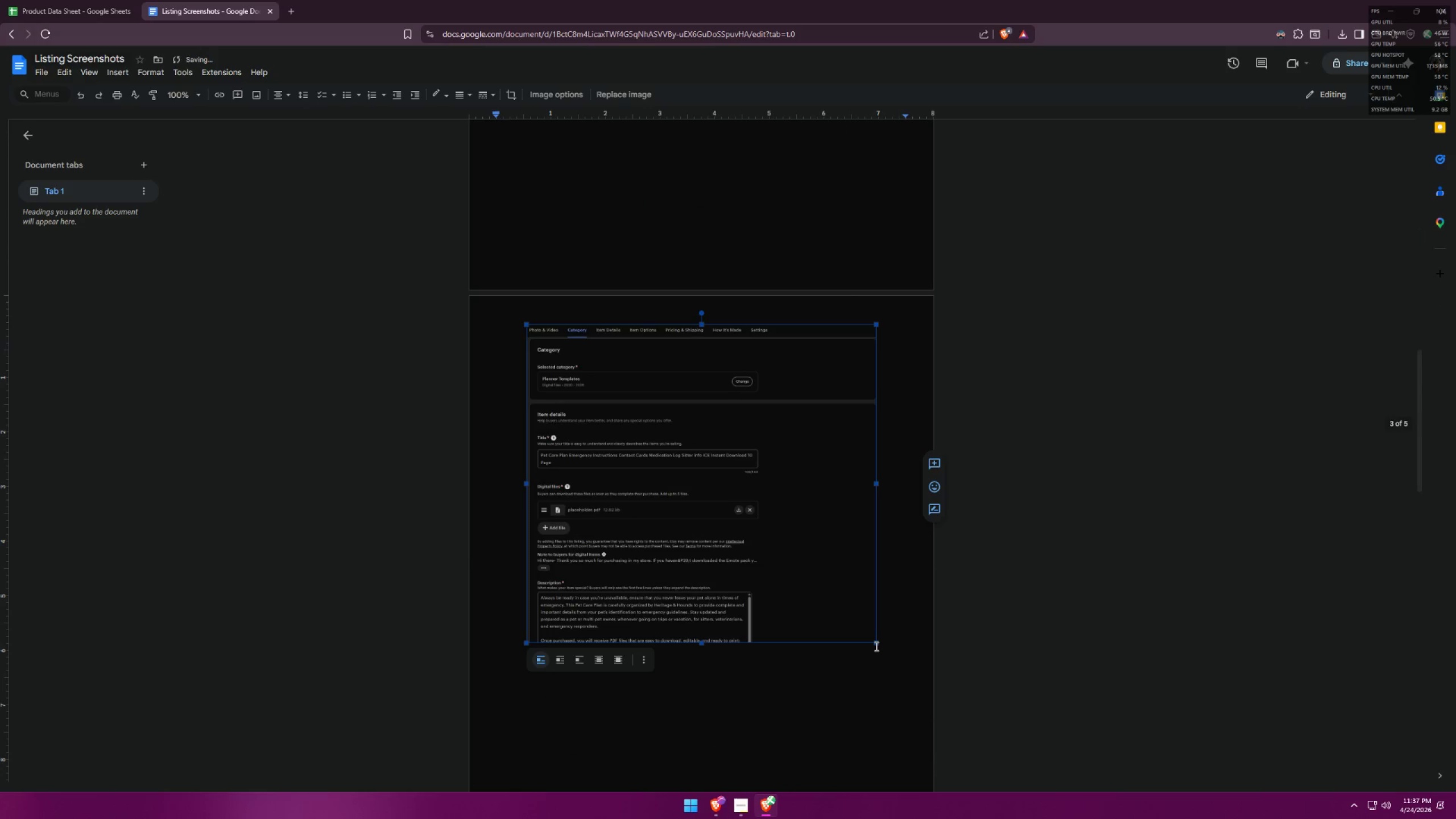 
scroll: coordinate [811, 534], scroll_direction: down, amount: 10.0
 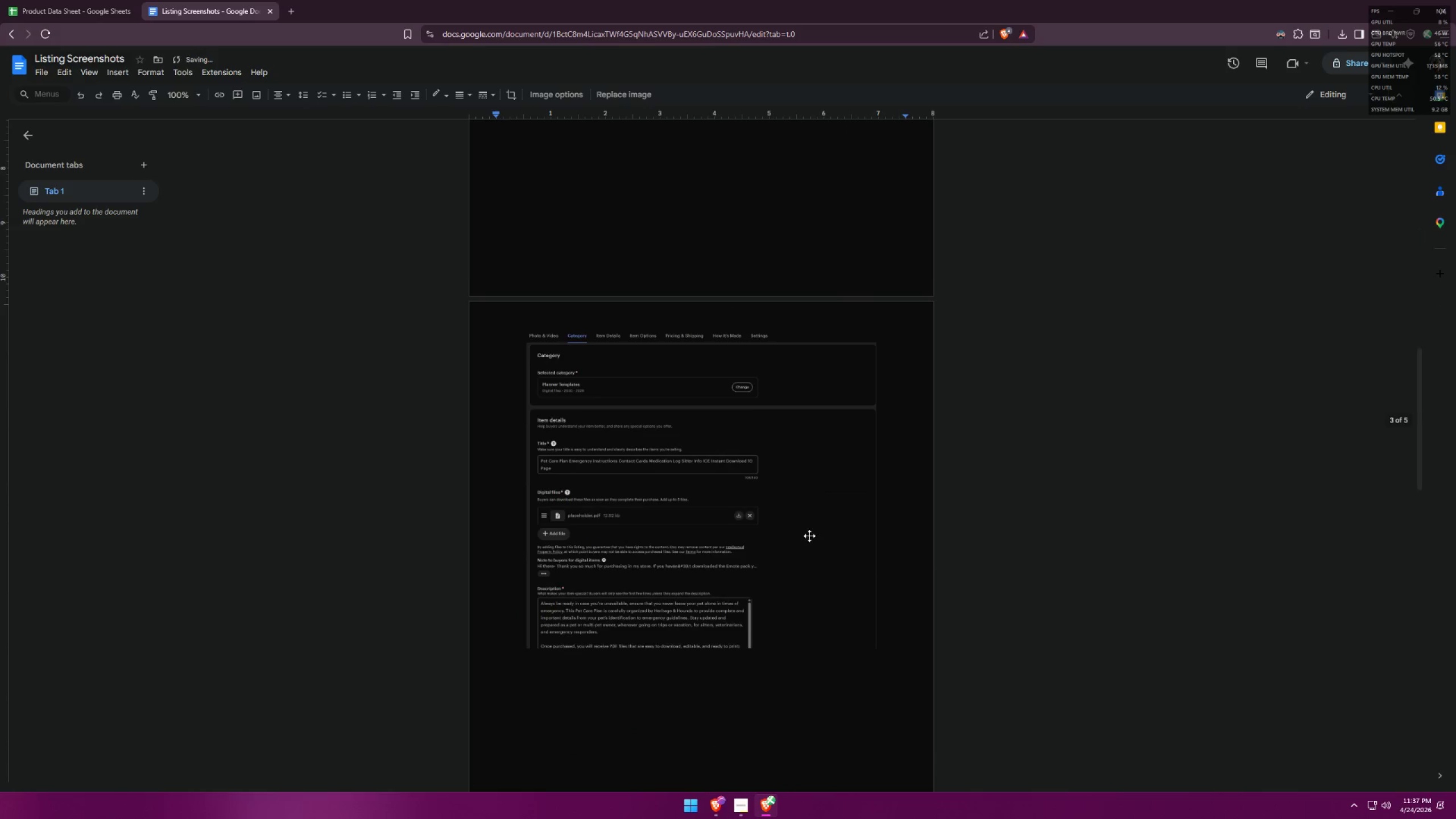 
left_click_drag(start_coordinate=[875, 646], to_coordinate=[871, 640])
 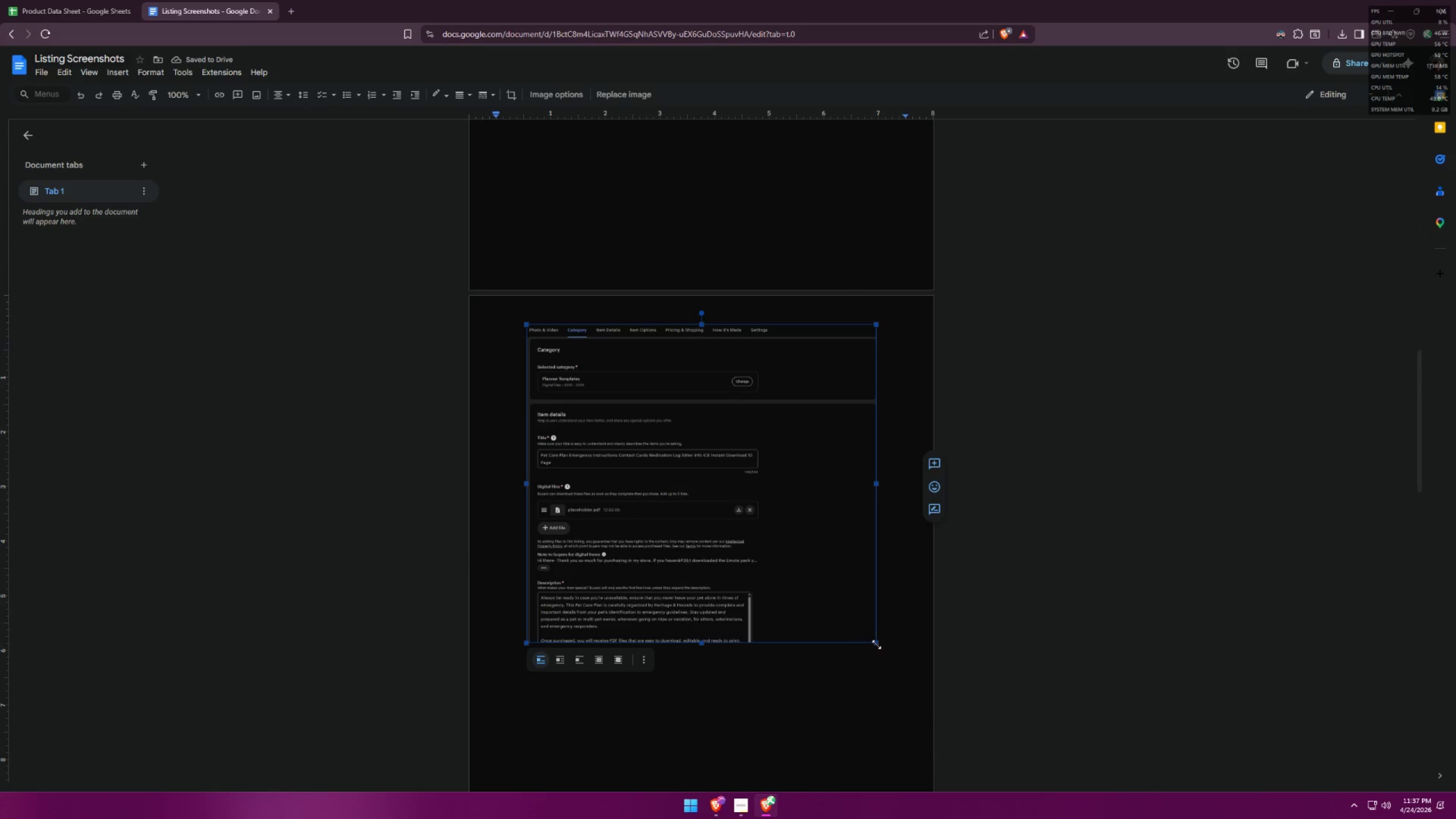 
left_click_drag(start_coordinate=[876, 644], to_coordinate=[833, 590])
 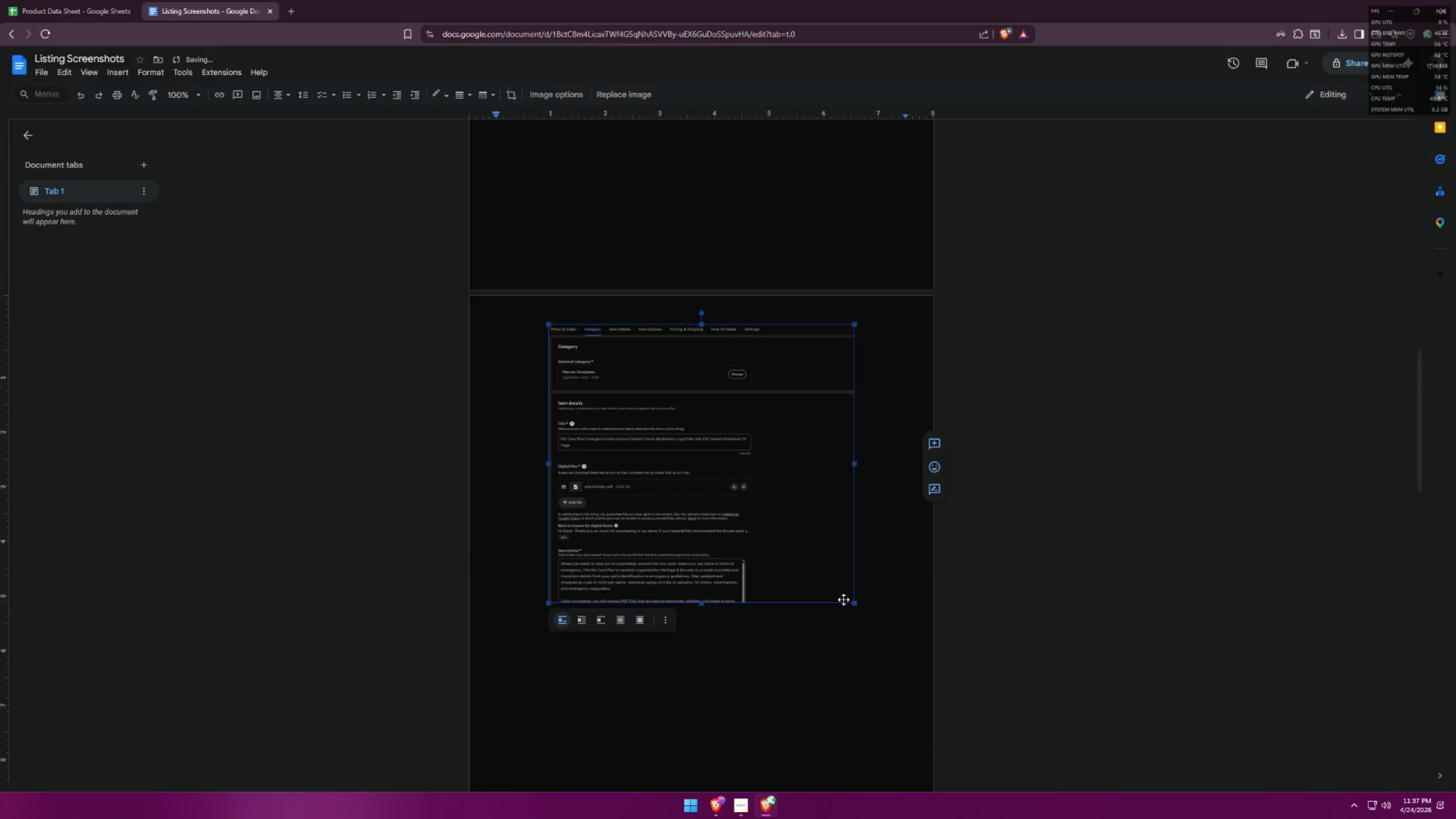 
scroll: coordinate [805, 580], scroll_direction: up, amount: 21.0
 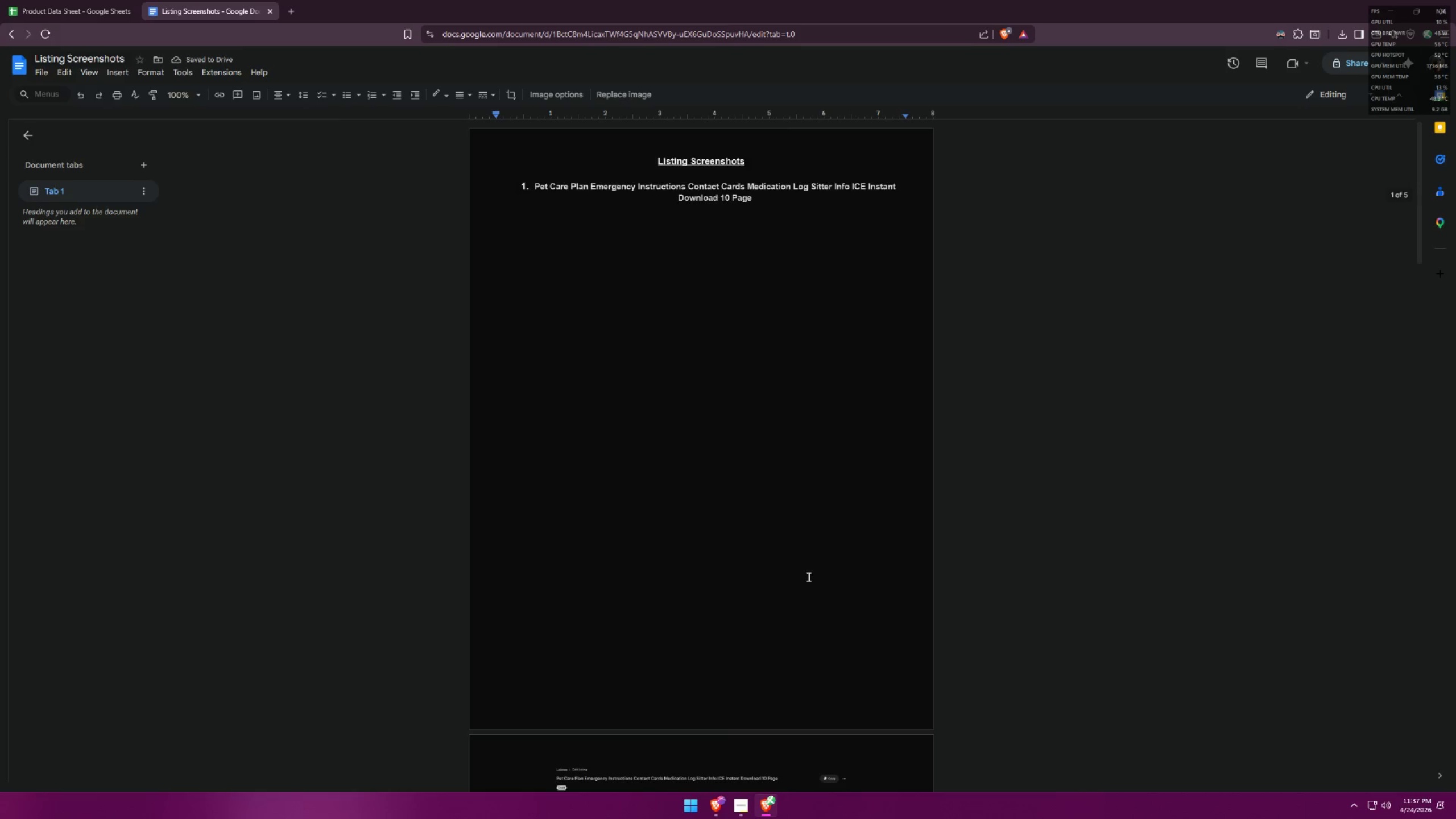 
left_click_drag(start_coordinate=[753, 592], to_coordinate=[750, 281])
 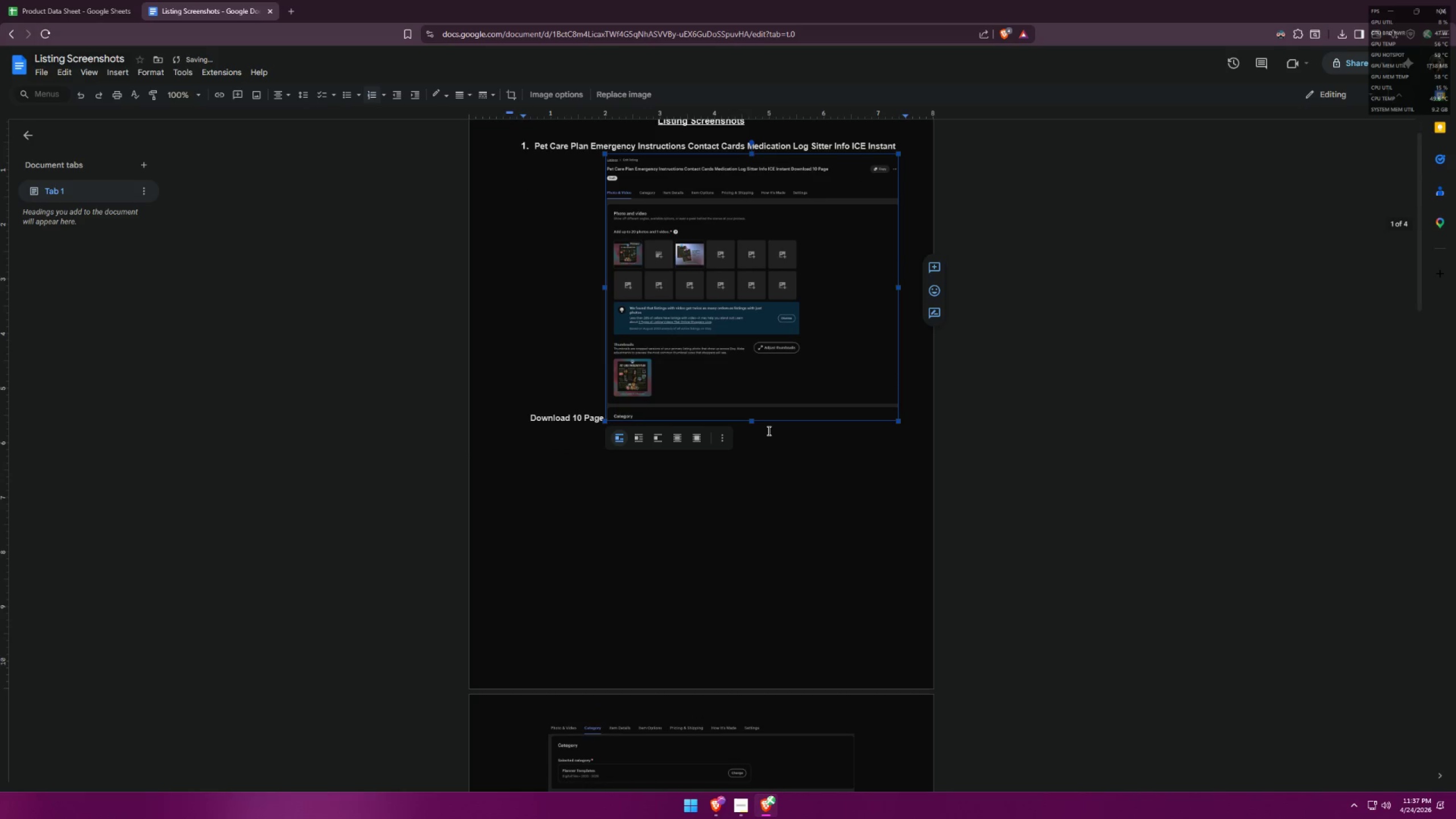 
scroll: coordinate [810, 588], scroll_direction: down, amount: 5.0
 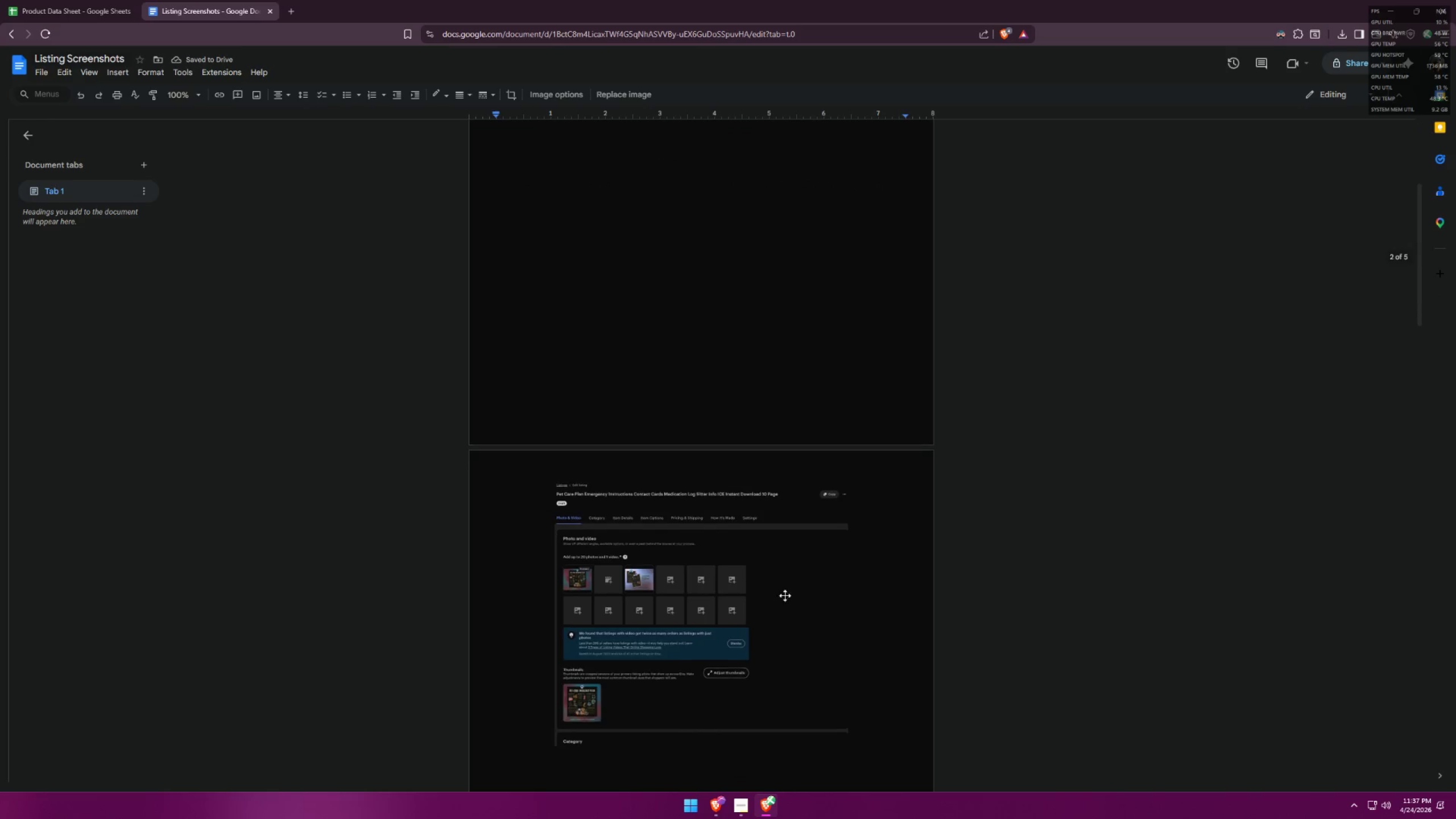 
key(Control+Z)
 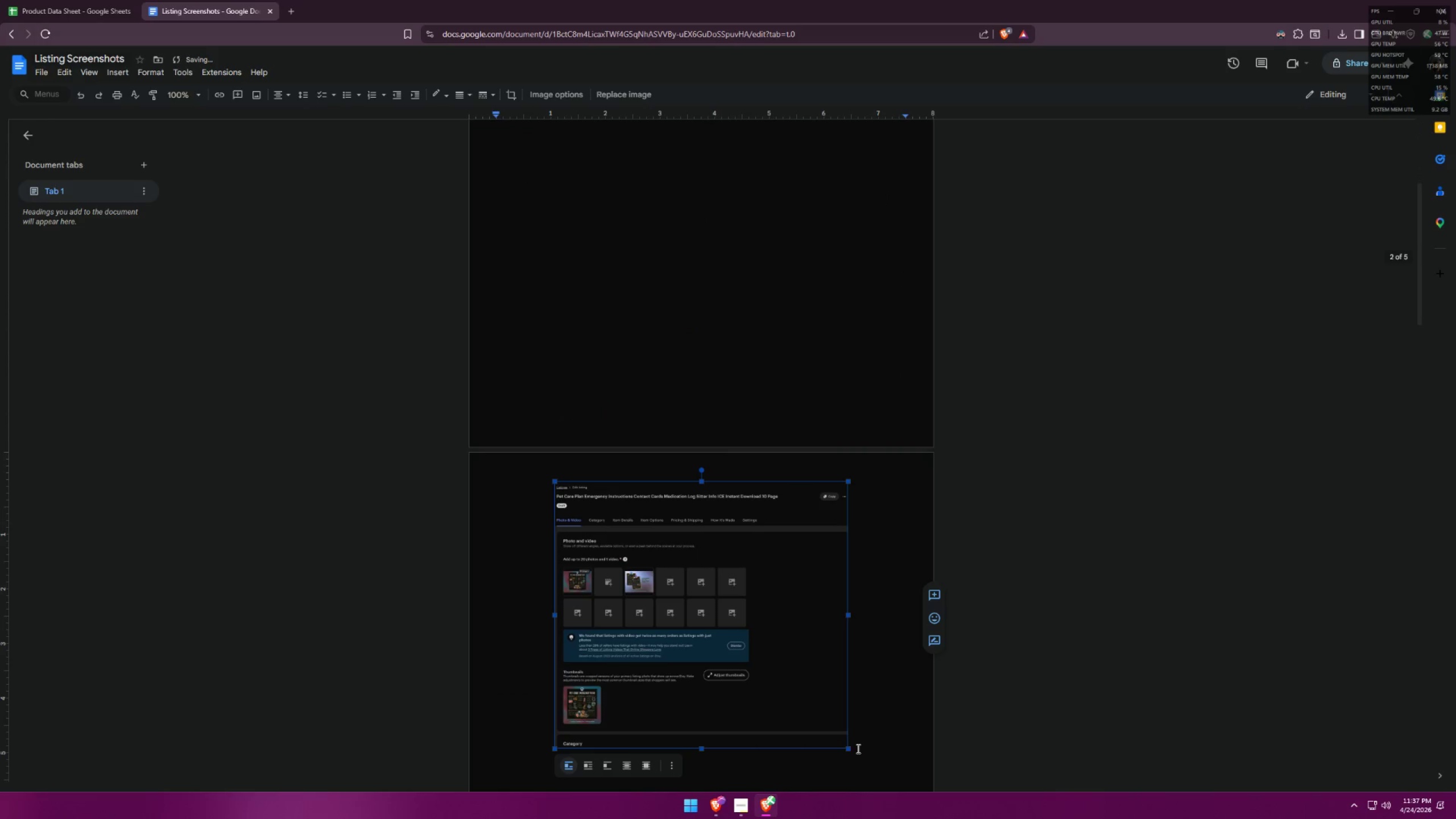 
left_click_drag(start_coordinate=[850, 749], to_coordinate=[826, 718])
 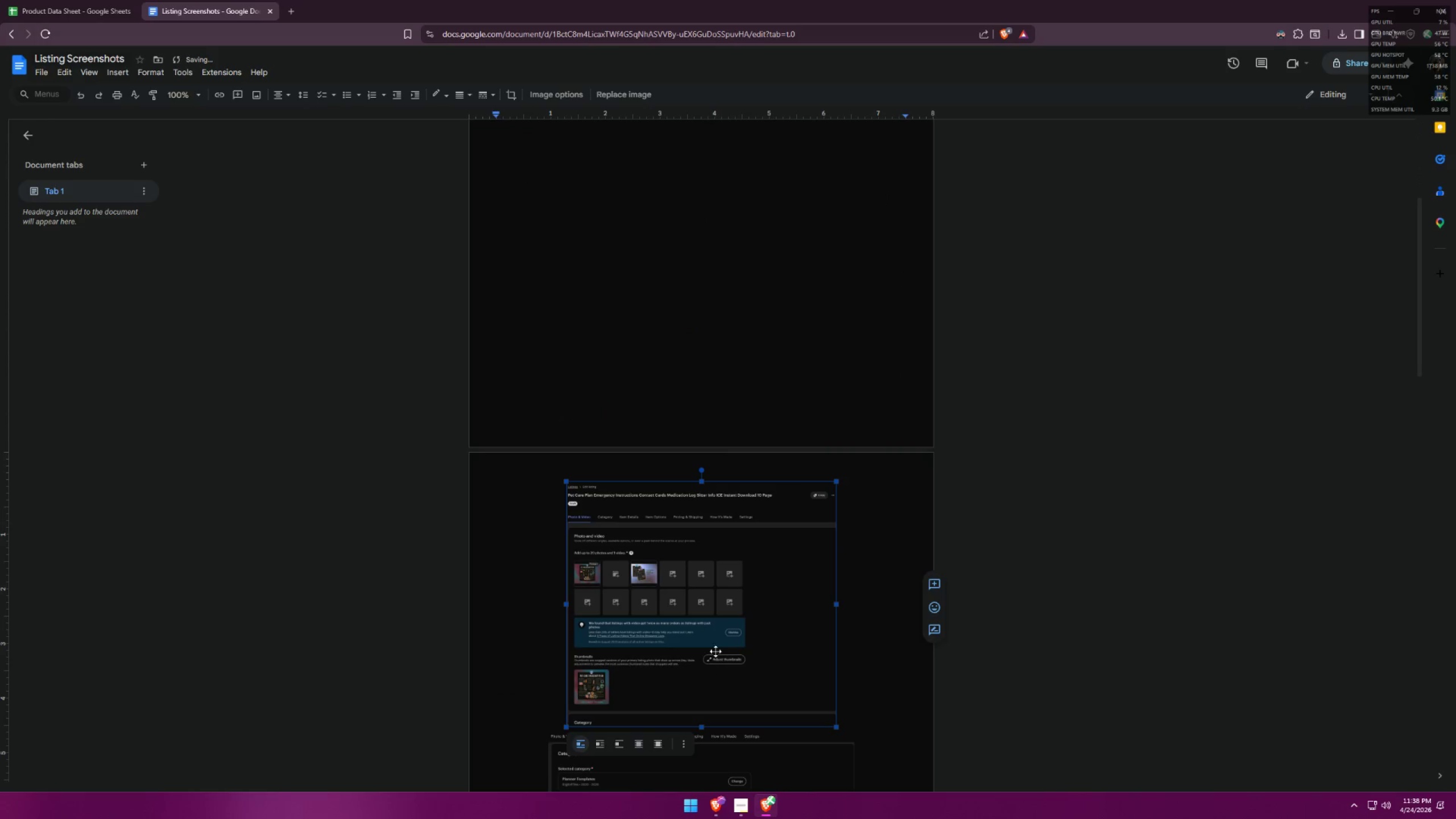 
key(Control+ControlLeft)
 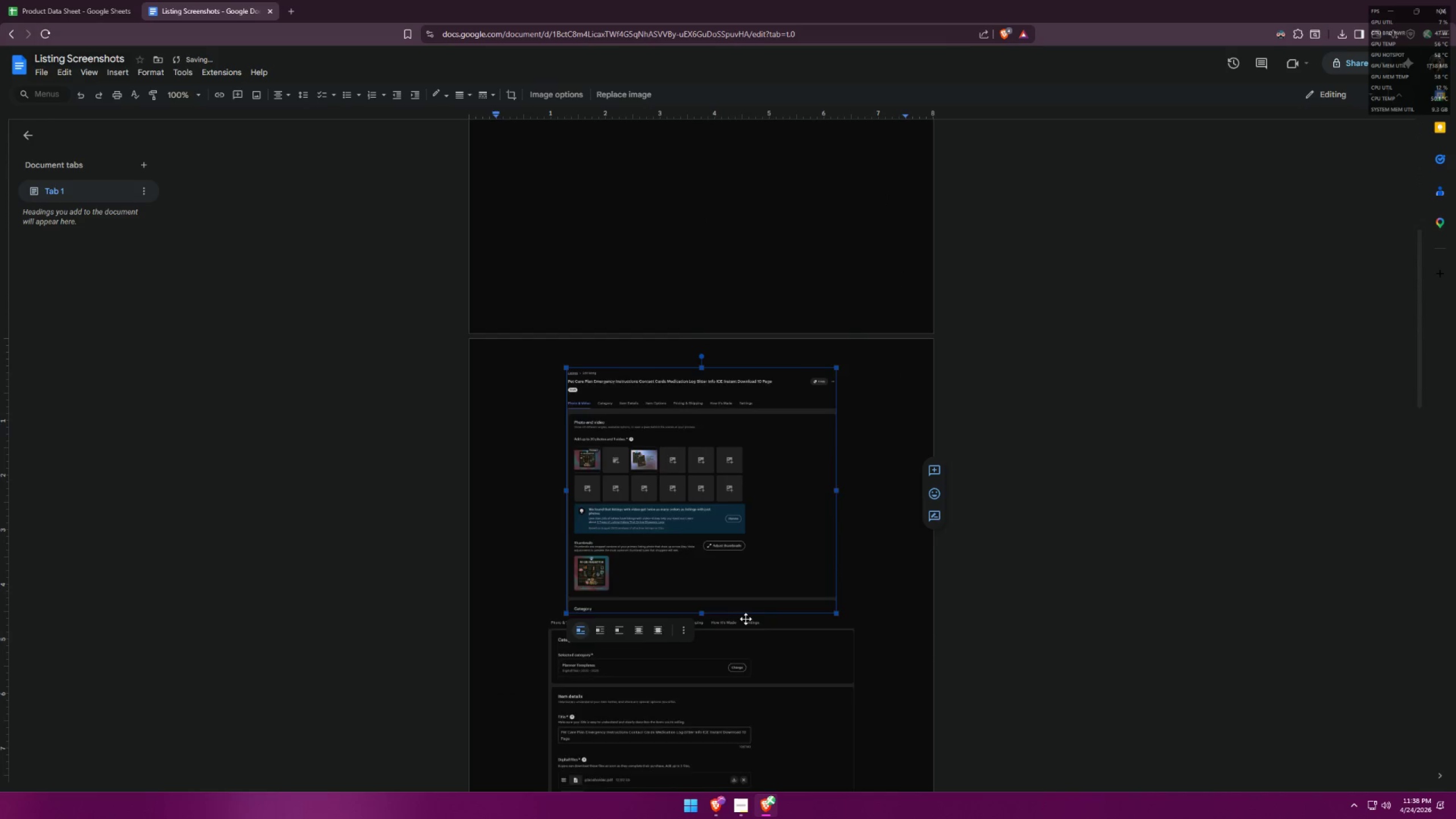 
key(Z)
 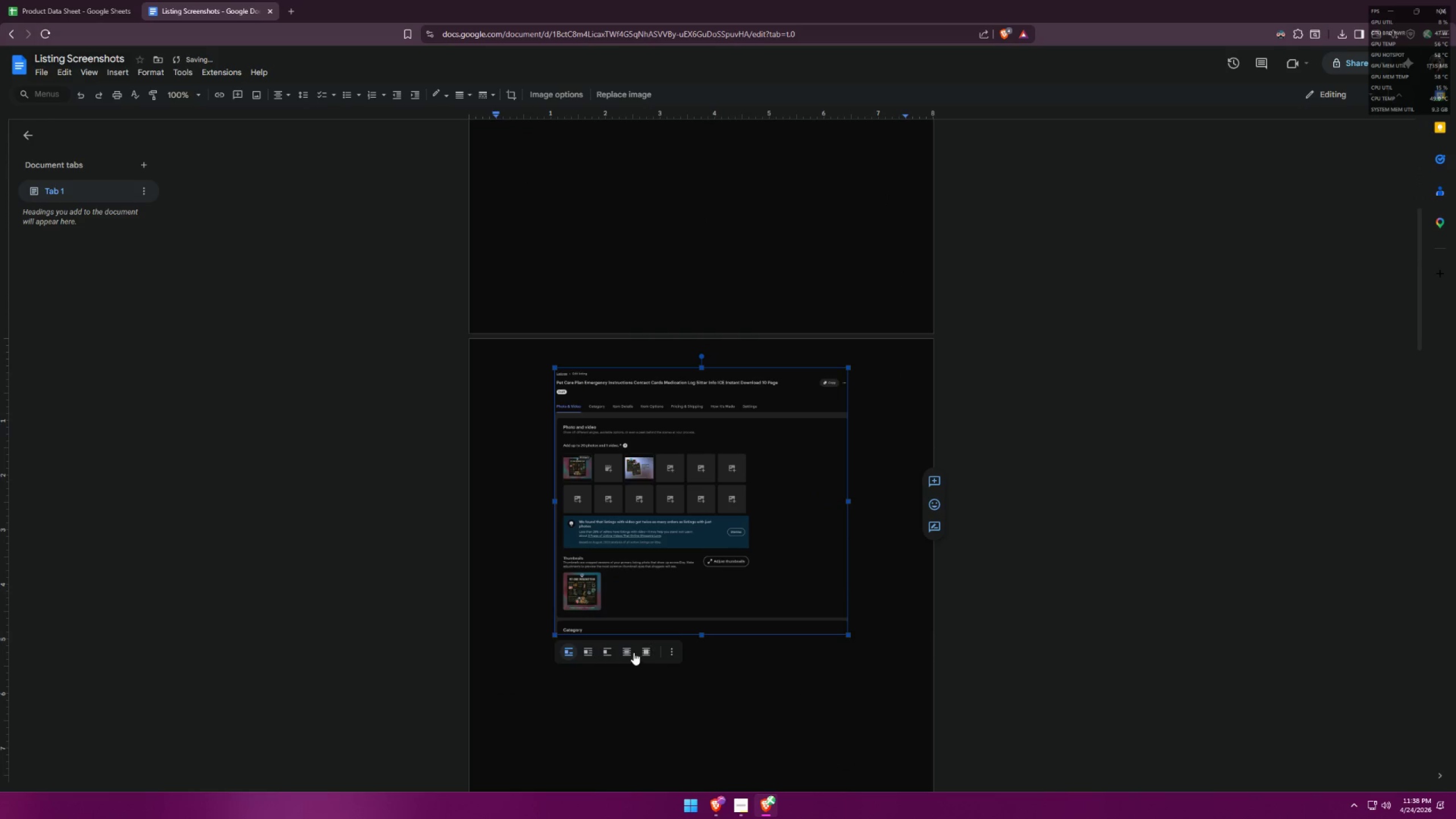 
scroll: coordinate [729, 626], scroll_direction: down, amount: 2.0
 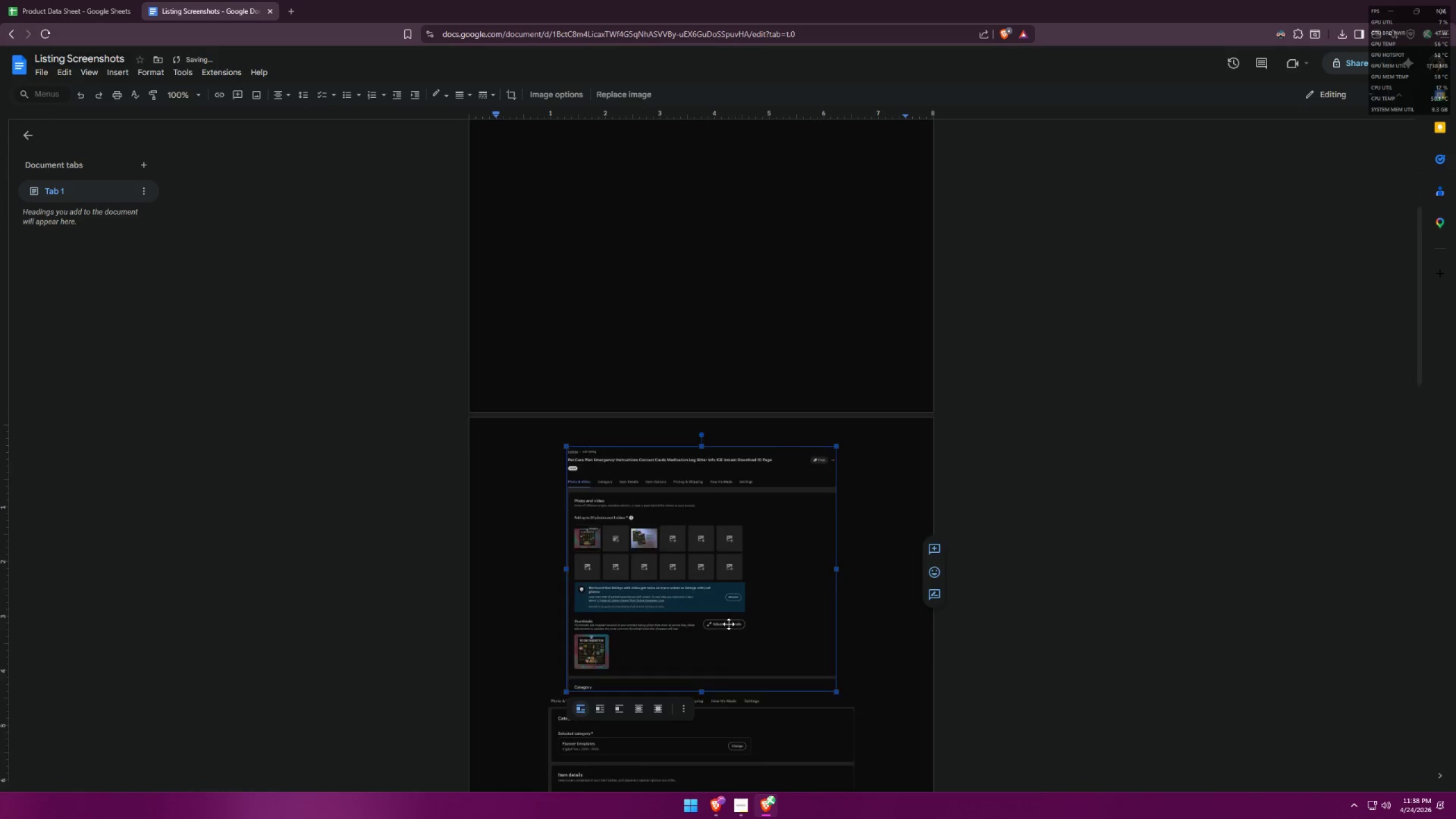 
mouse_move([621, 652])
 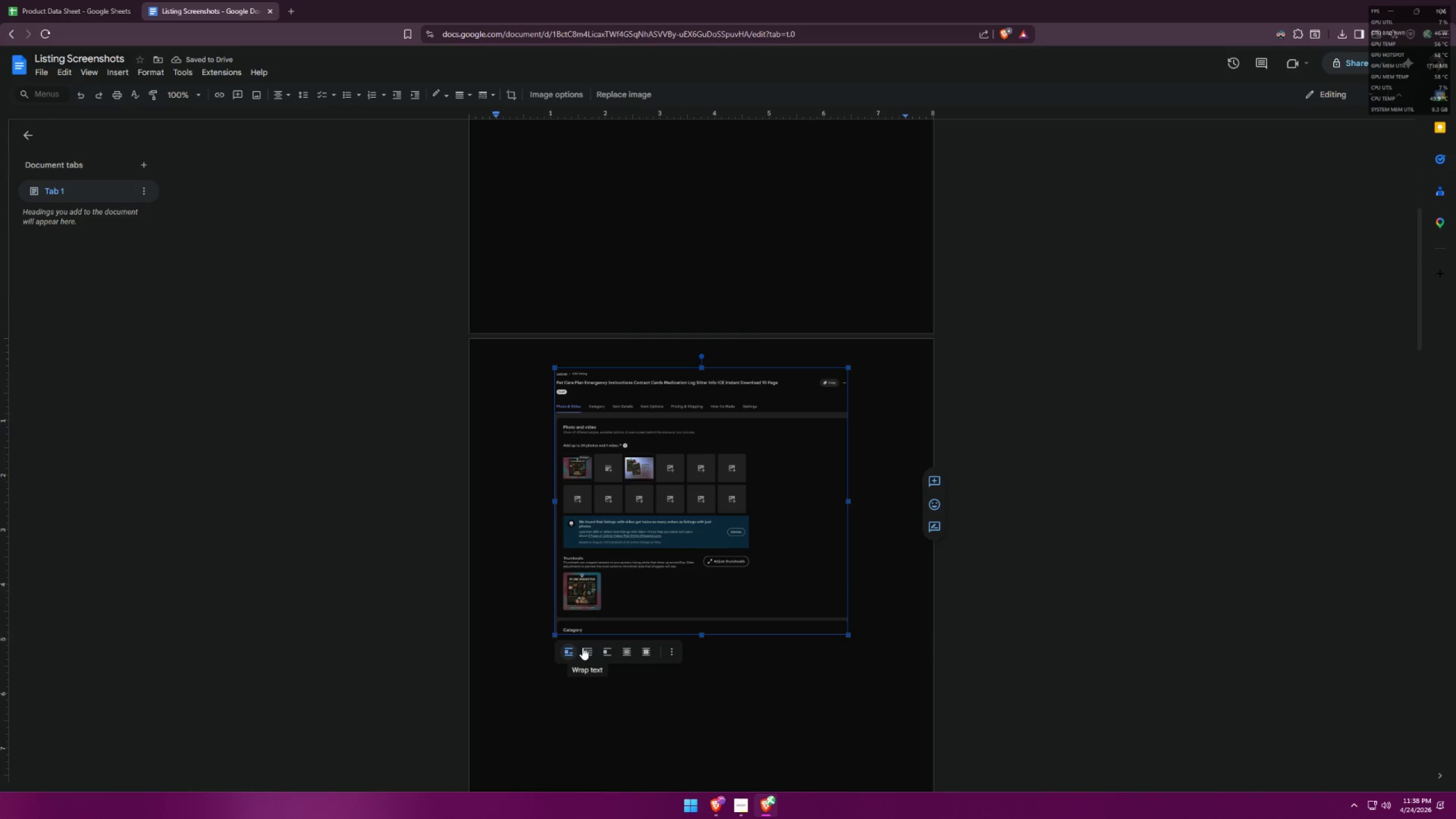 
left_click([582, 647])
 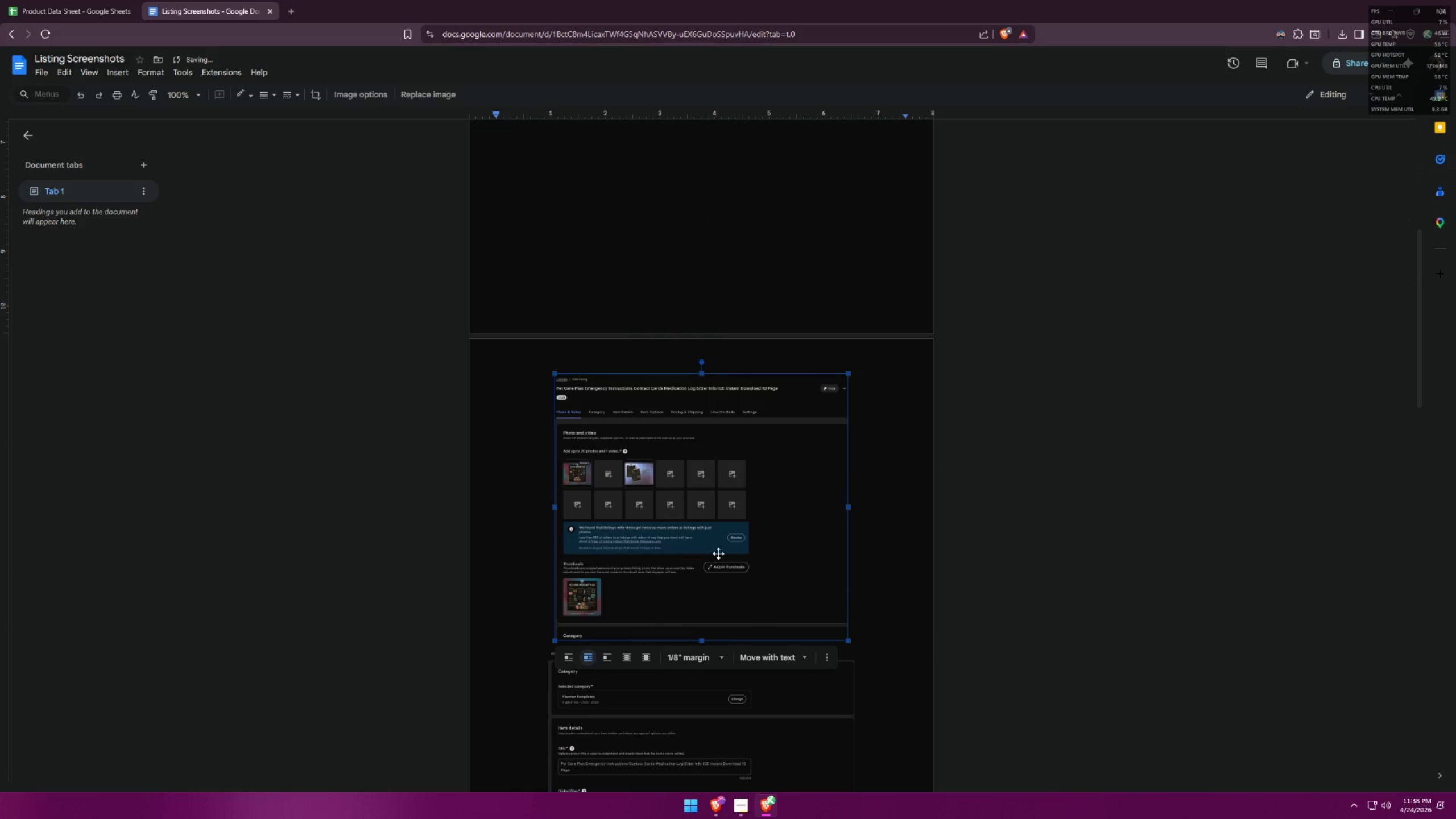 
left_click_drag(start_coordinate=[706, 509], to_coordinate=[689, 246])
 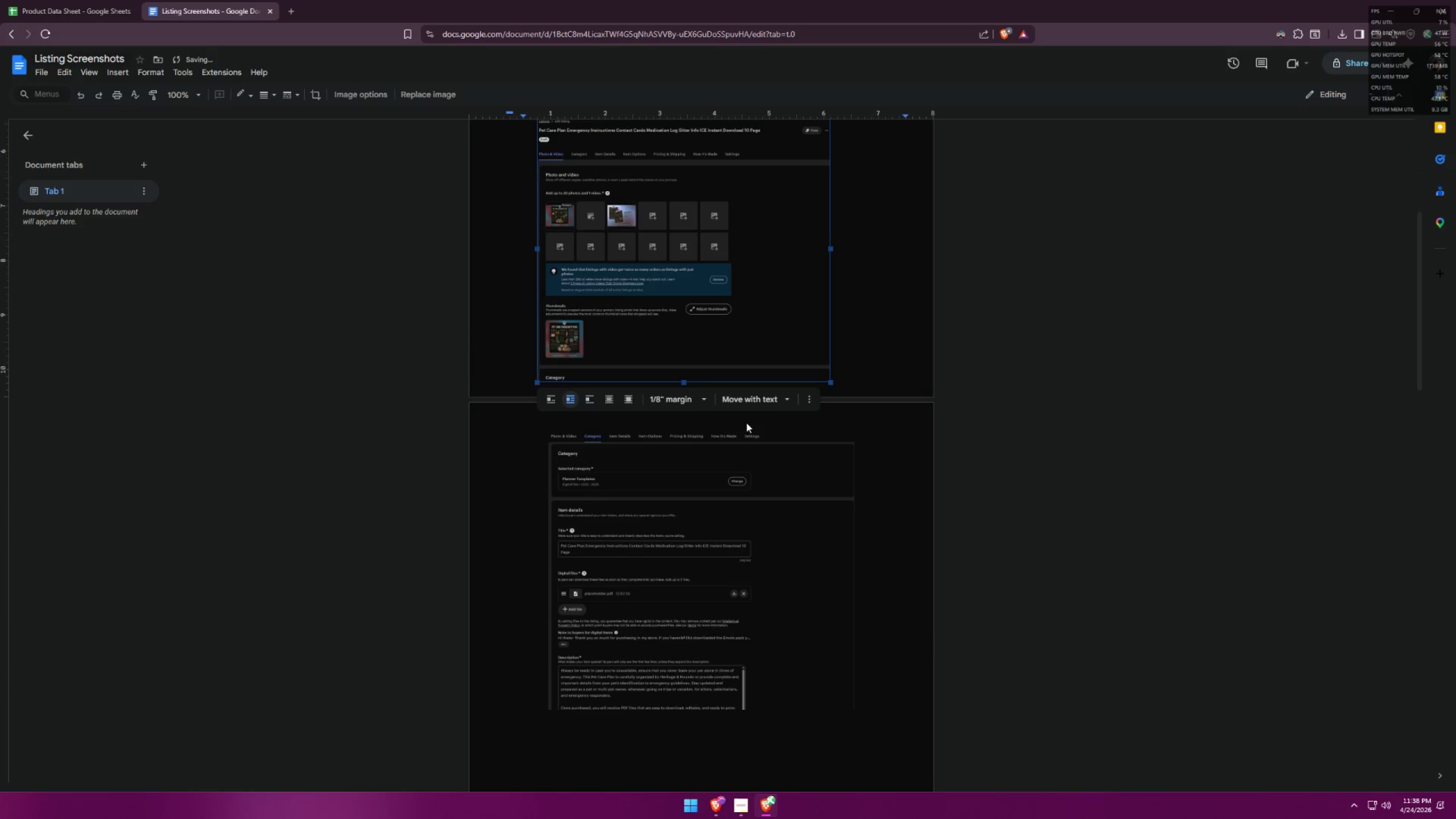 
left_click_drag(start_coordinate=[713, 589], to_coordinate=[729, 348])
 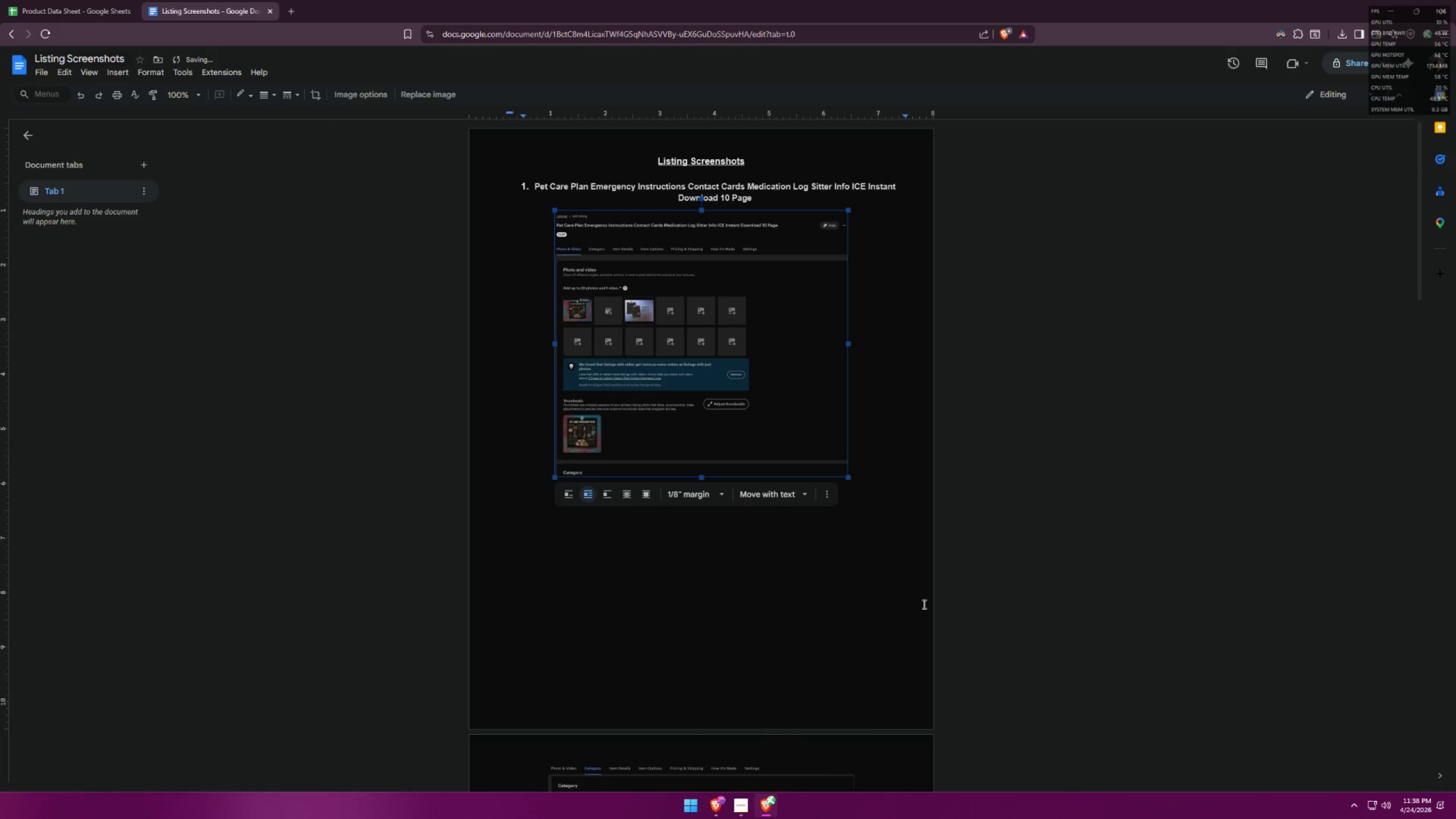 
scroll: coordinate [740, 516], scroll_direction: up, amount: 9.0
 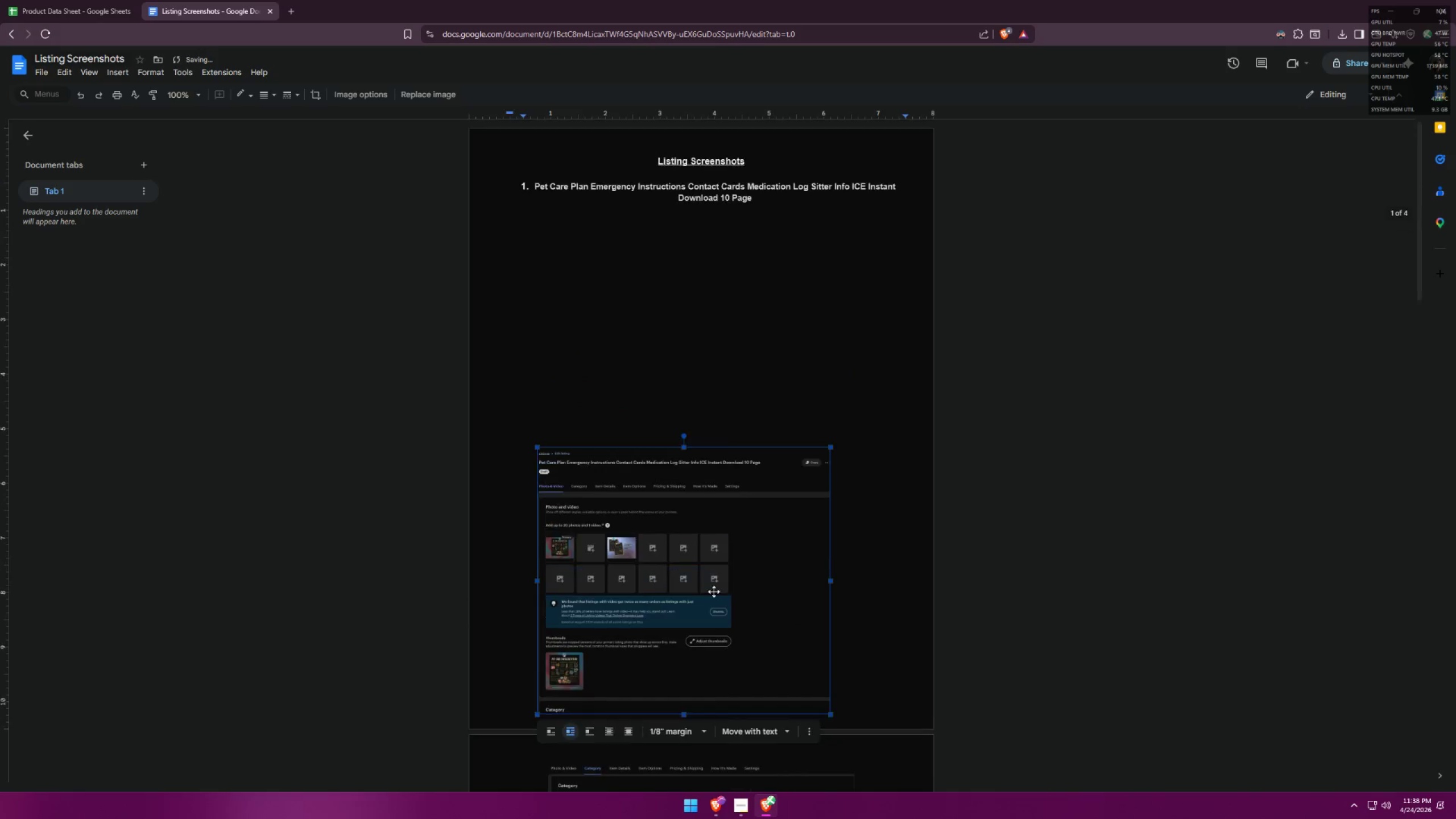 
left_click([985, 559])
 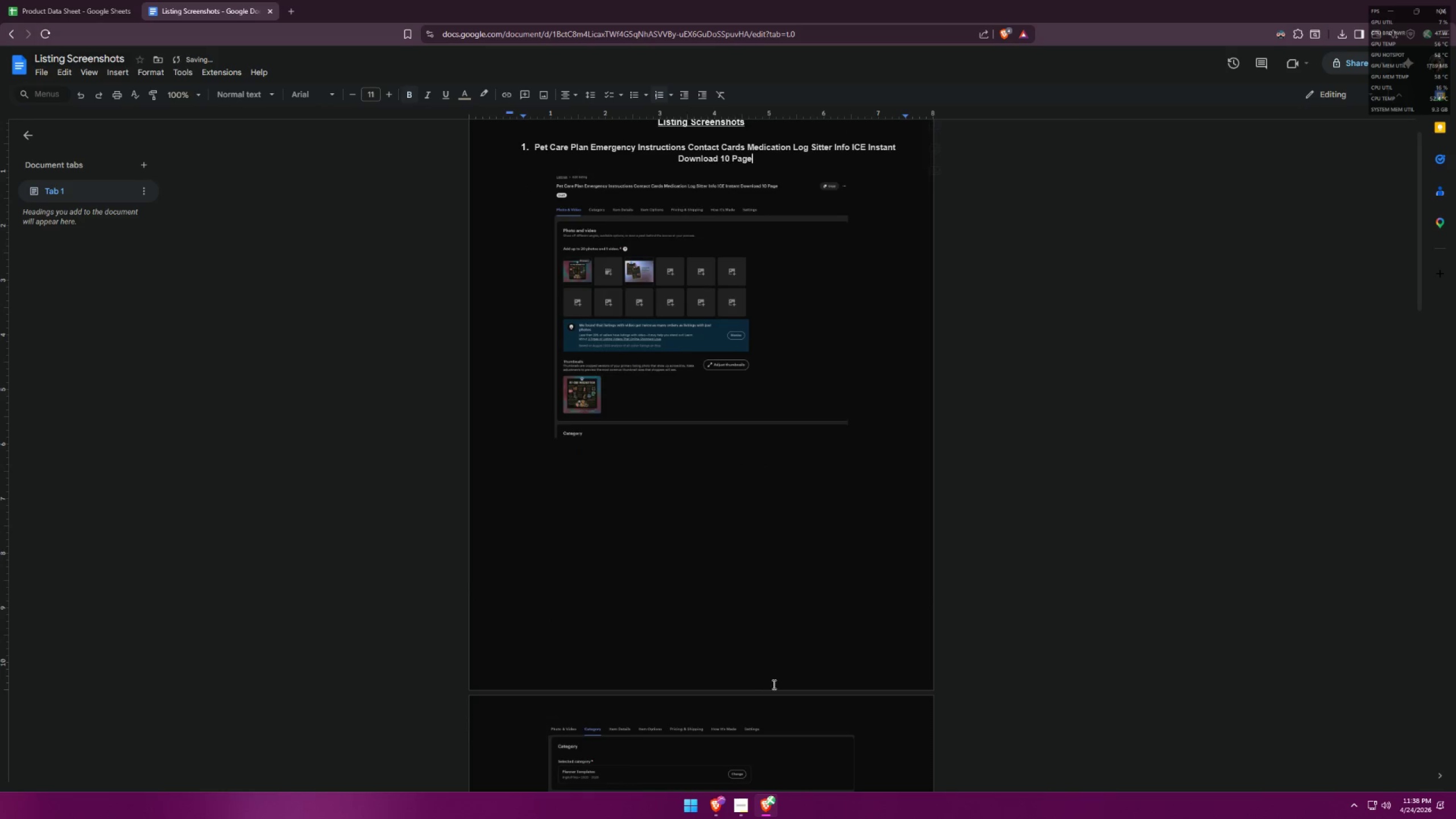 
scroll: coordinate [975, 576], scroll_direction: down, amount: 3.0
 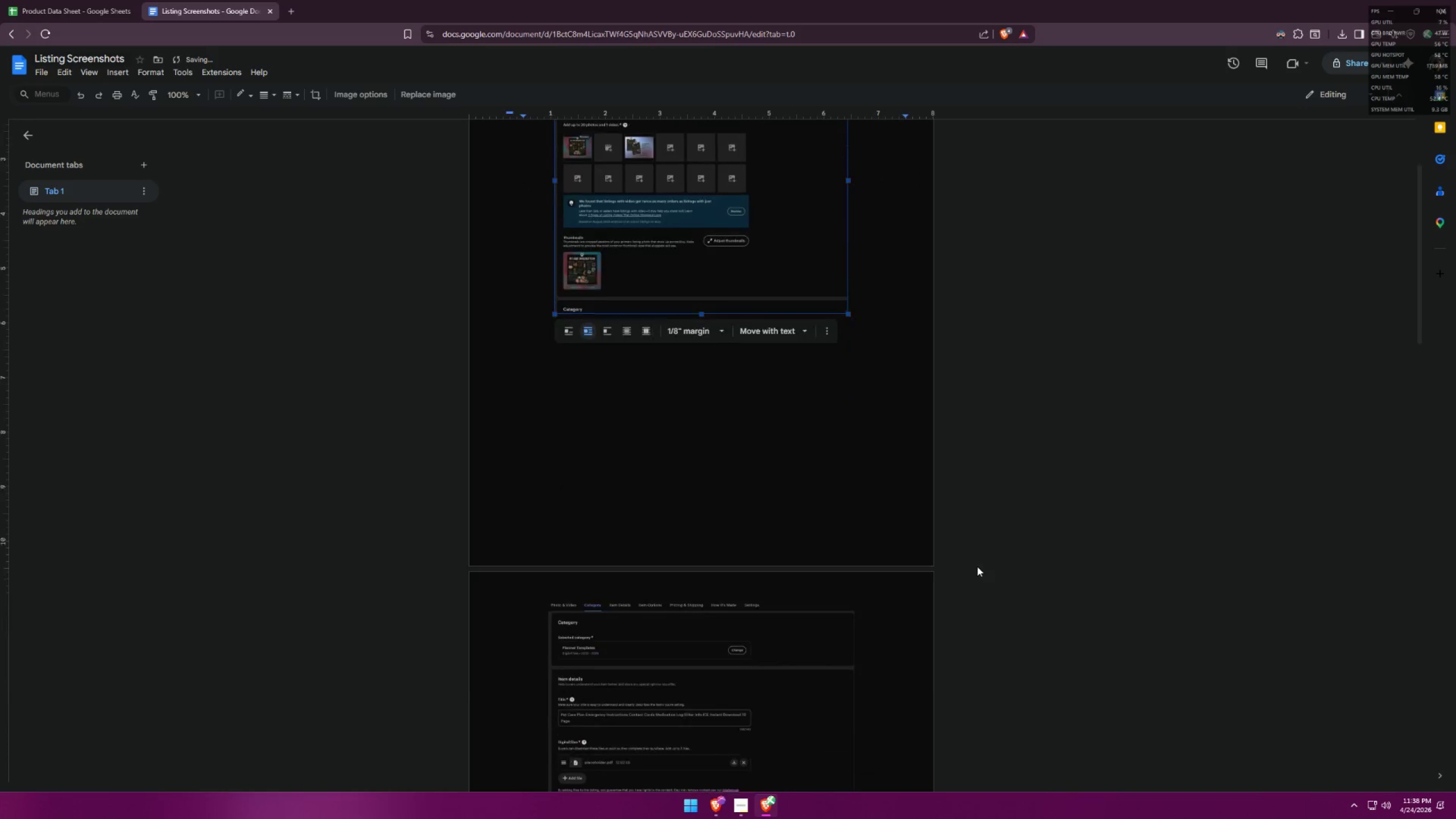 
left_click([712, 636])
 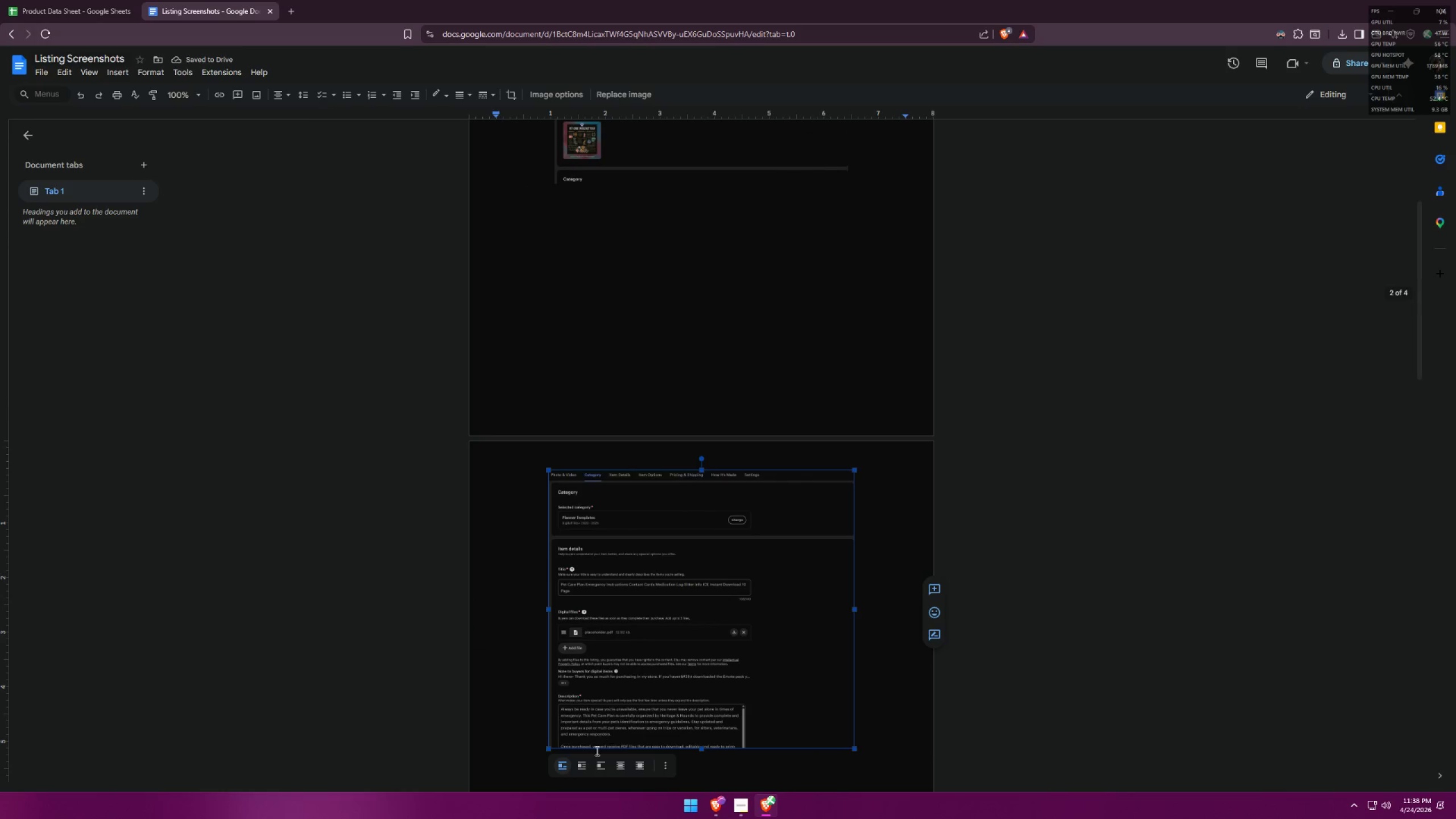 
scroll: coordinate [770, 686], scroll_direction: down, amount: 3.0
 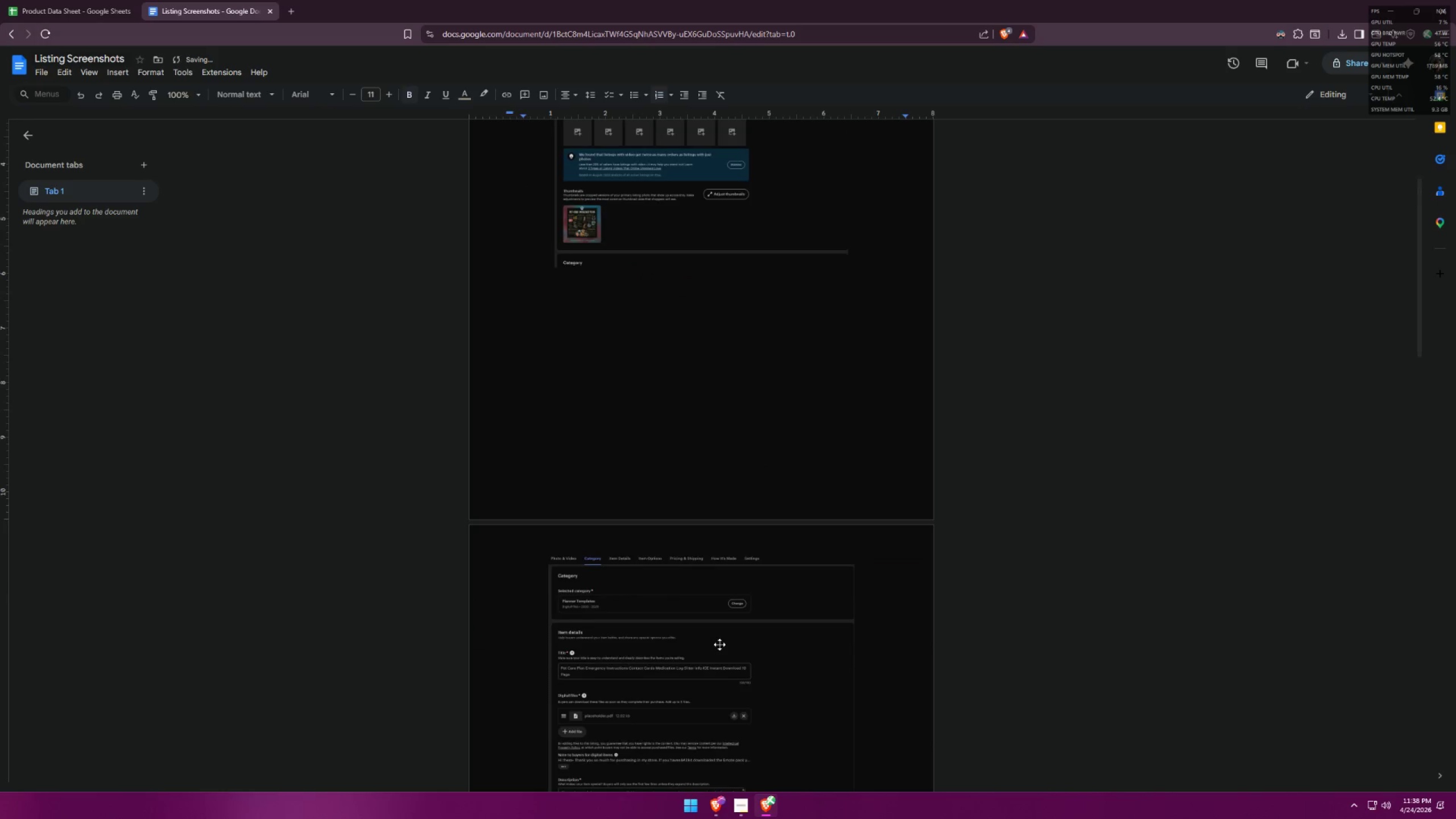 
mouse_move([576, 764])
 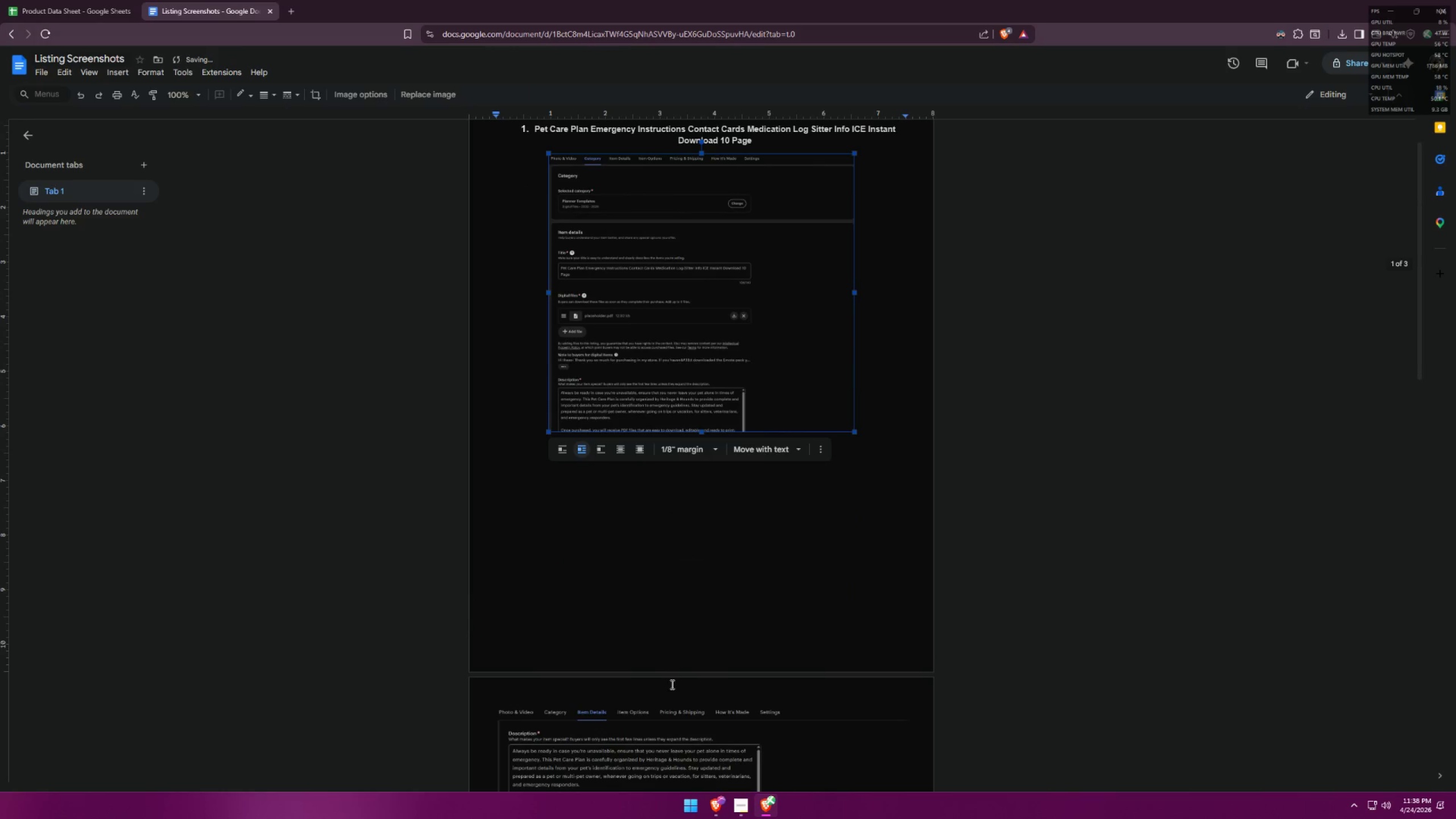 
left_click_drag(start_coordinate=[660, 689], to_coordinate=[759, 450])
 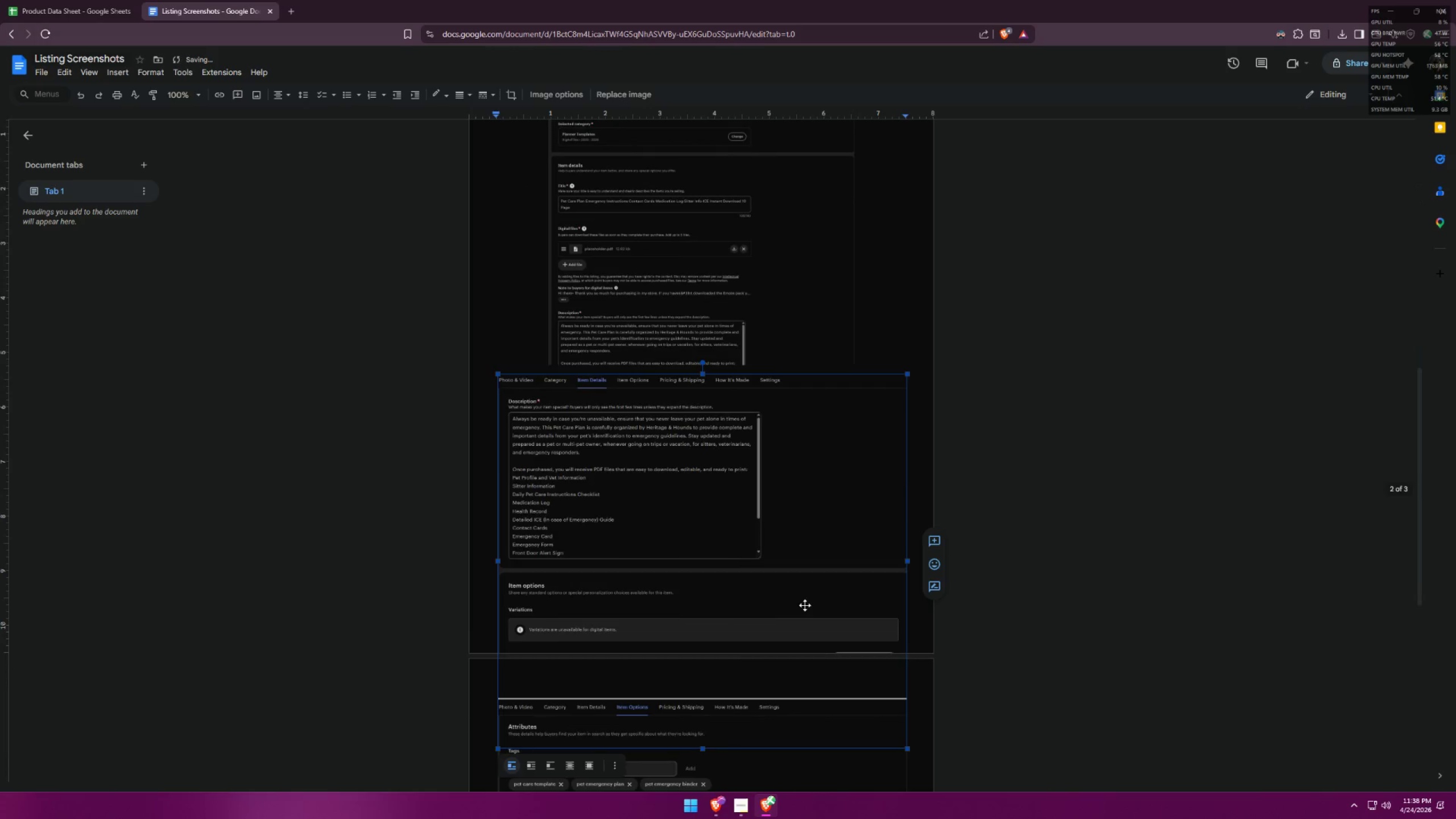 
scroll: coordinate [903, 537], scroll_direction: down, amount: 4.0
 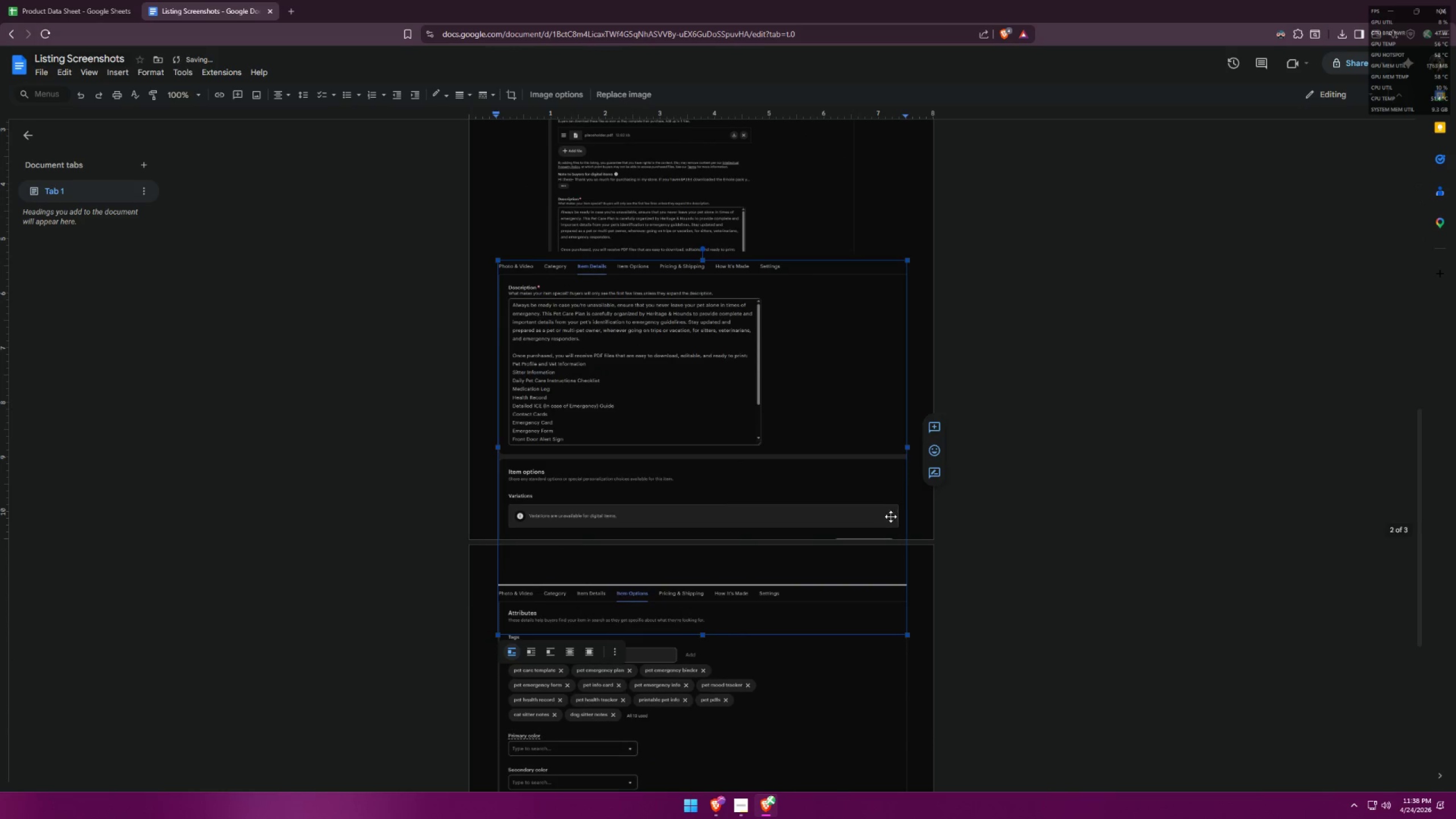 
key(Control+ControlLeft)
 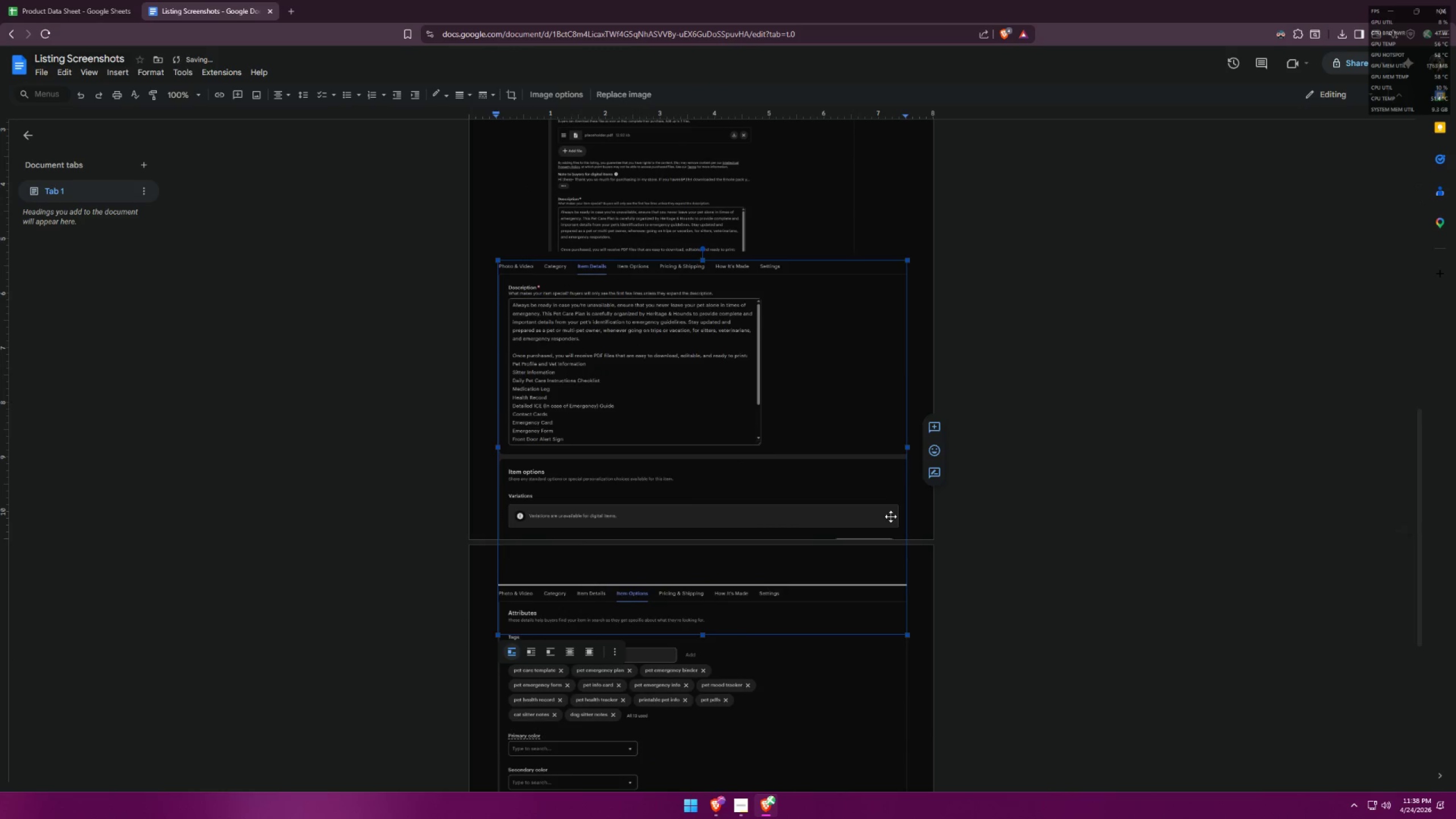 
key(Control+Z)
 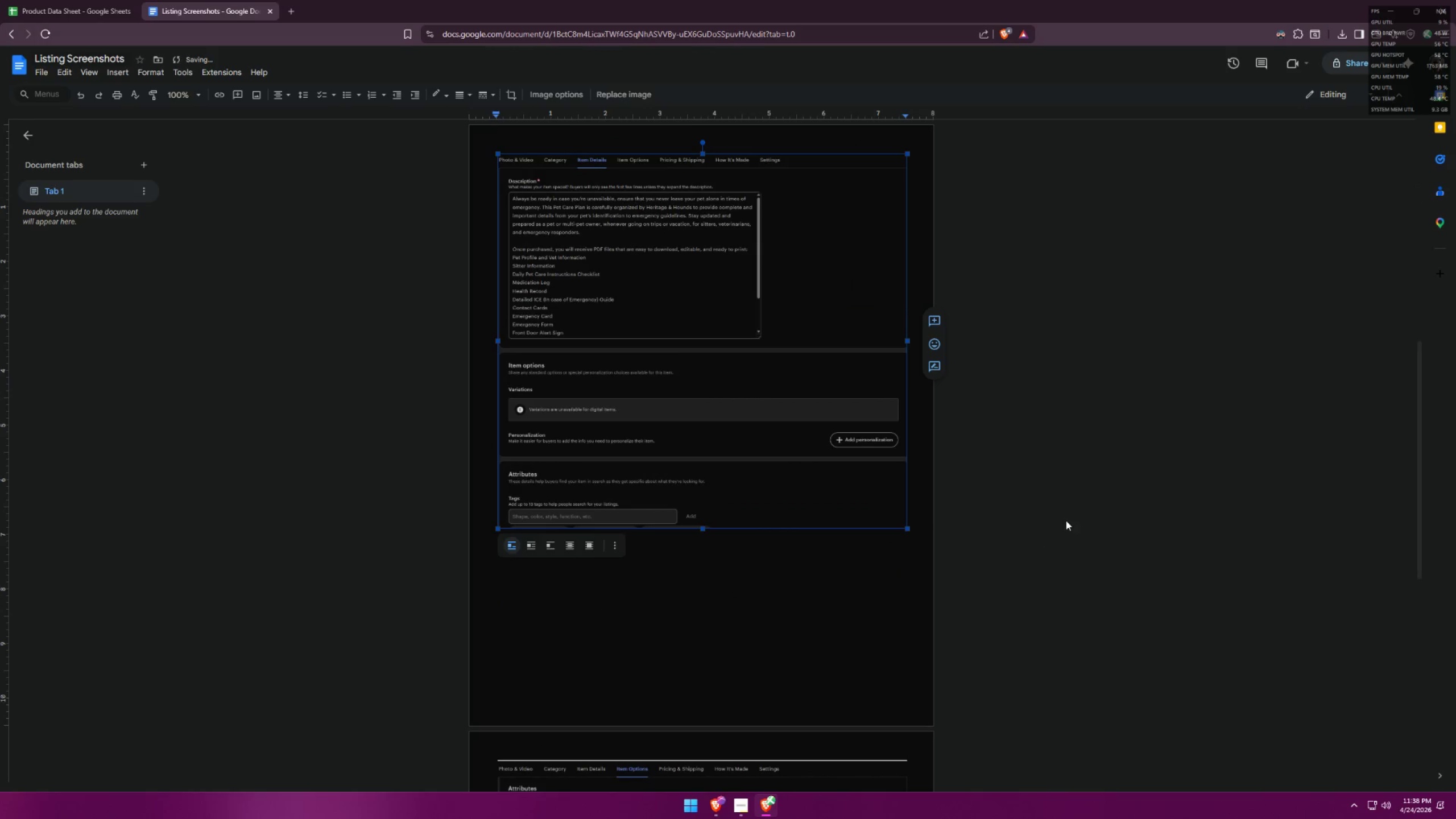 
left_click([1066, 520])
 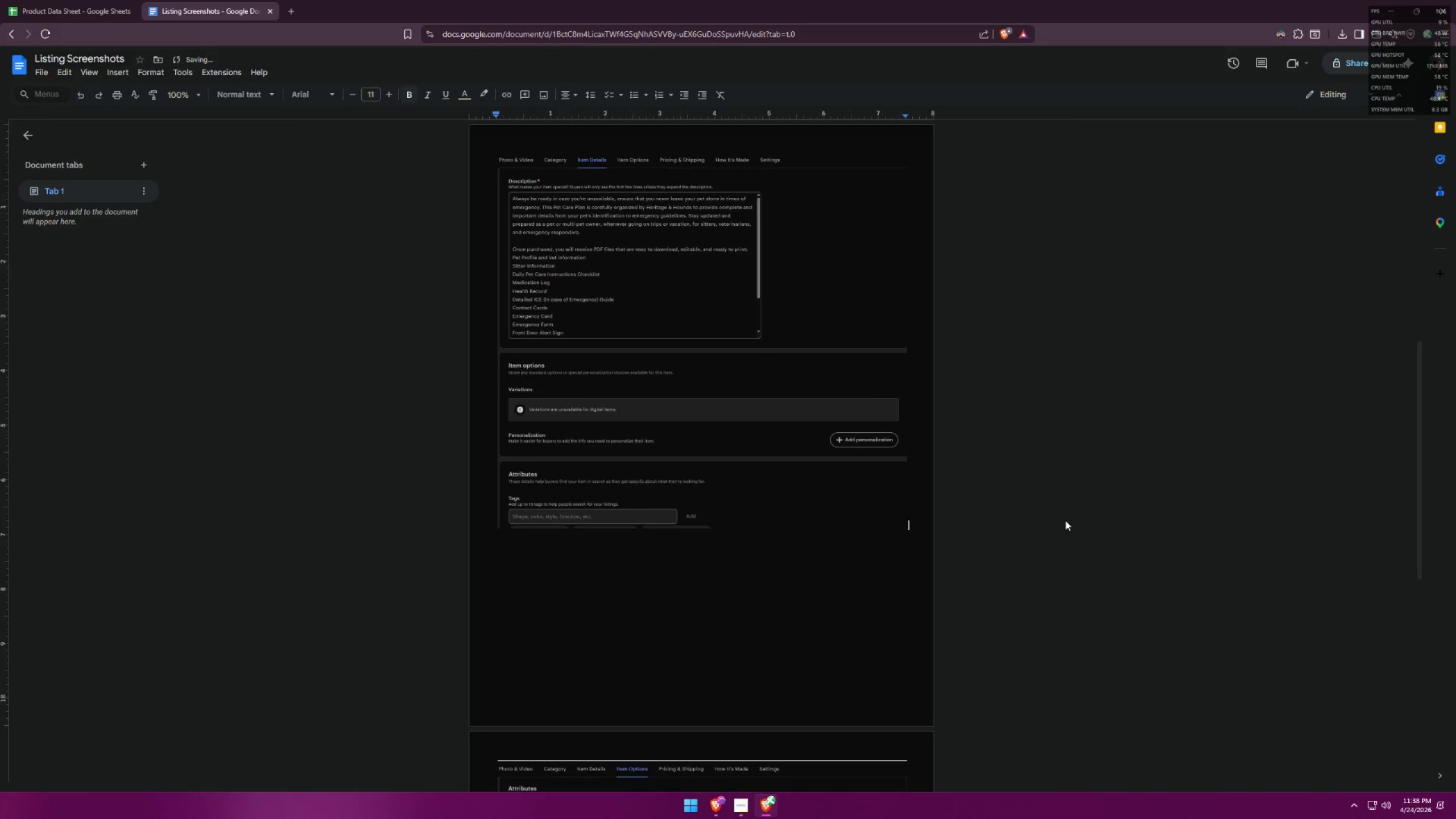 
scroll: coordinate [1025, 474], scroll_direction: up, amount: 14.0
 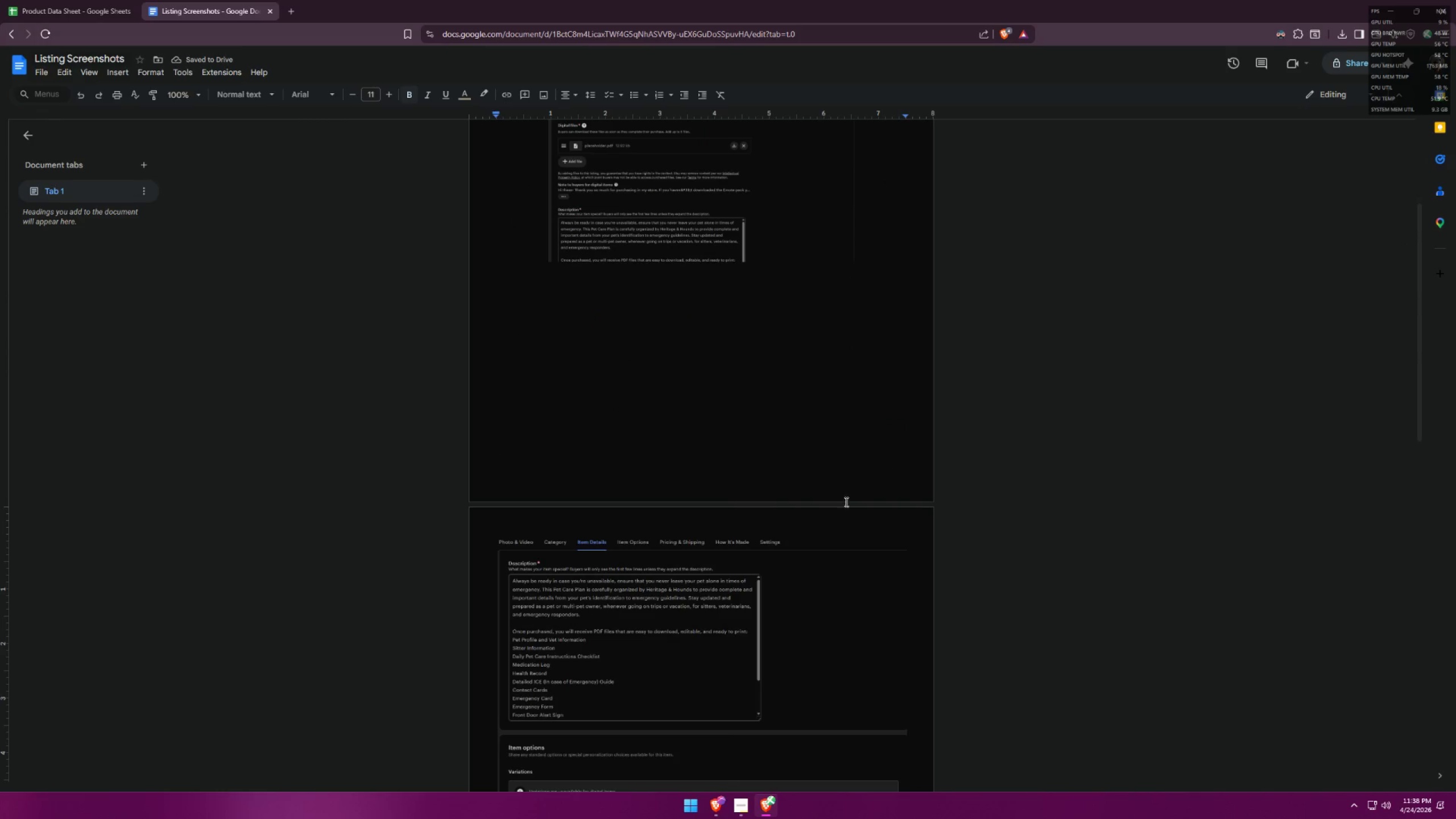 
left_click([699, 593])
 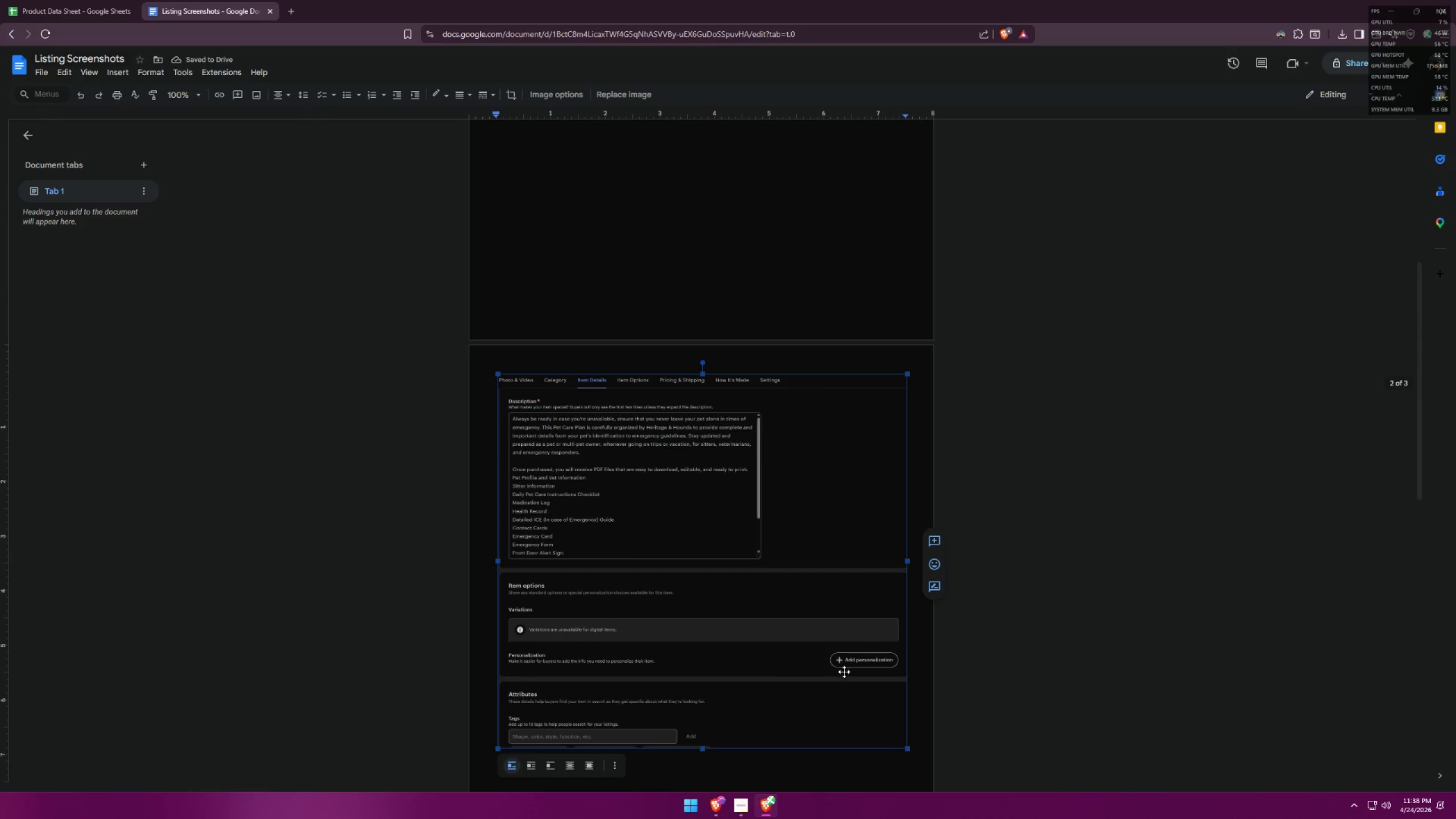 
key(Control+Z)
 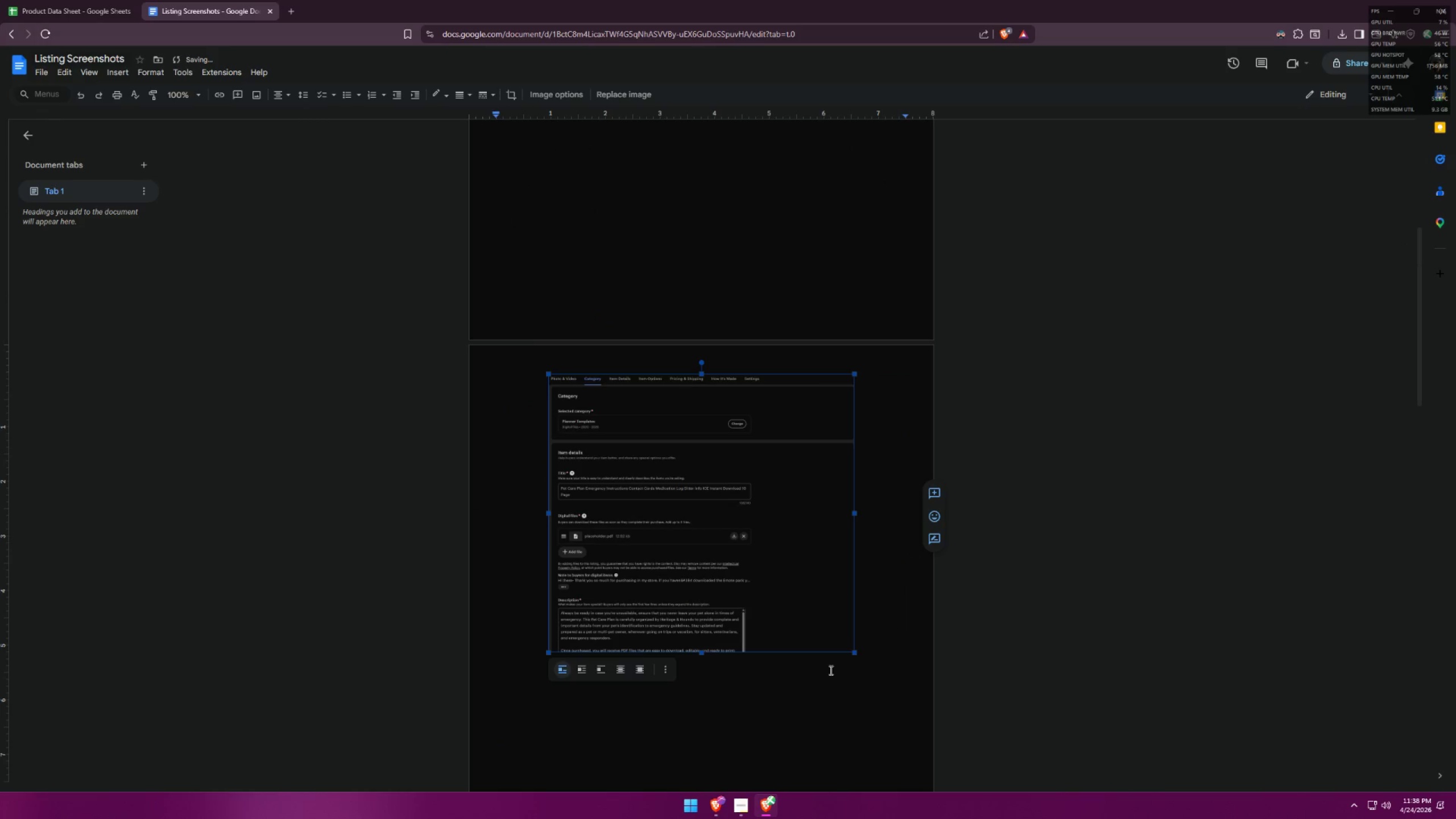 
left_click_drag(start_coordinate=[739, 555], to_coordinate=[699, 453])
 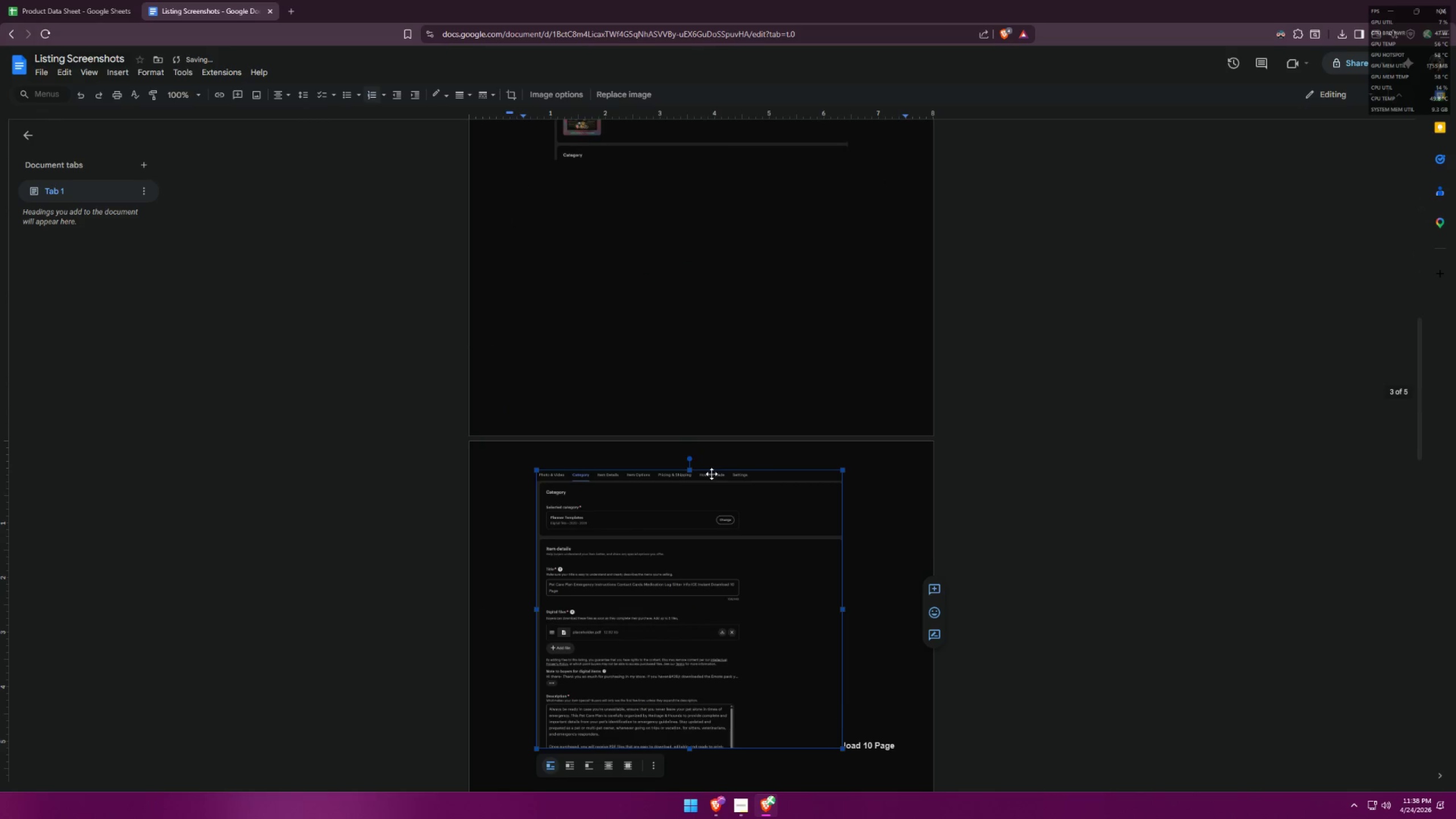 
key(Control+Z)
 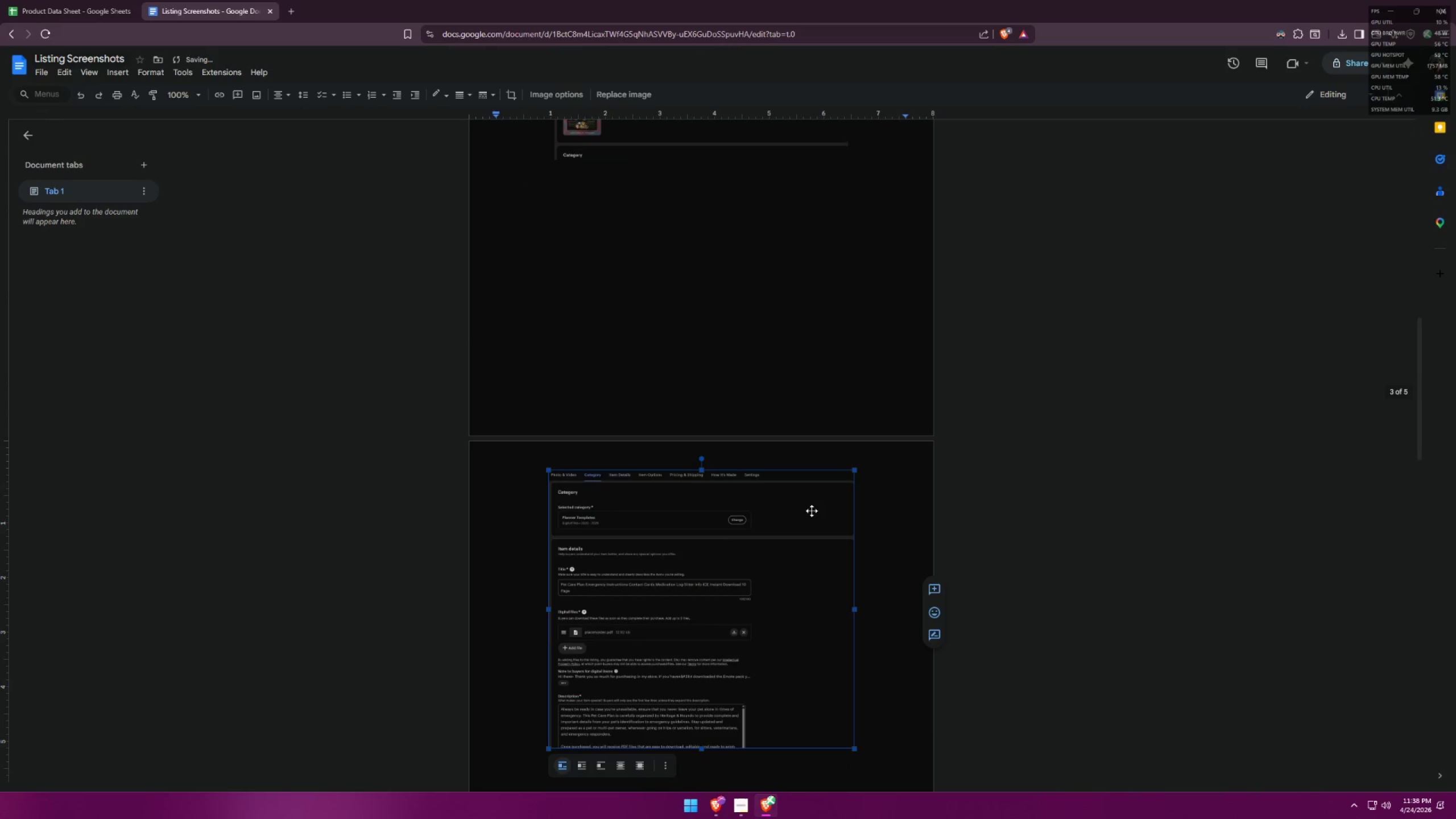 
scroll: coordinate [890, 537], scroll_direction: up, amount: 34.0
 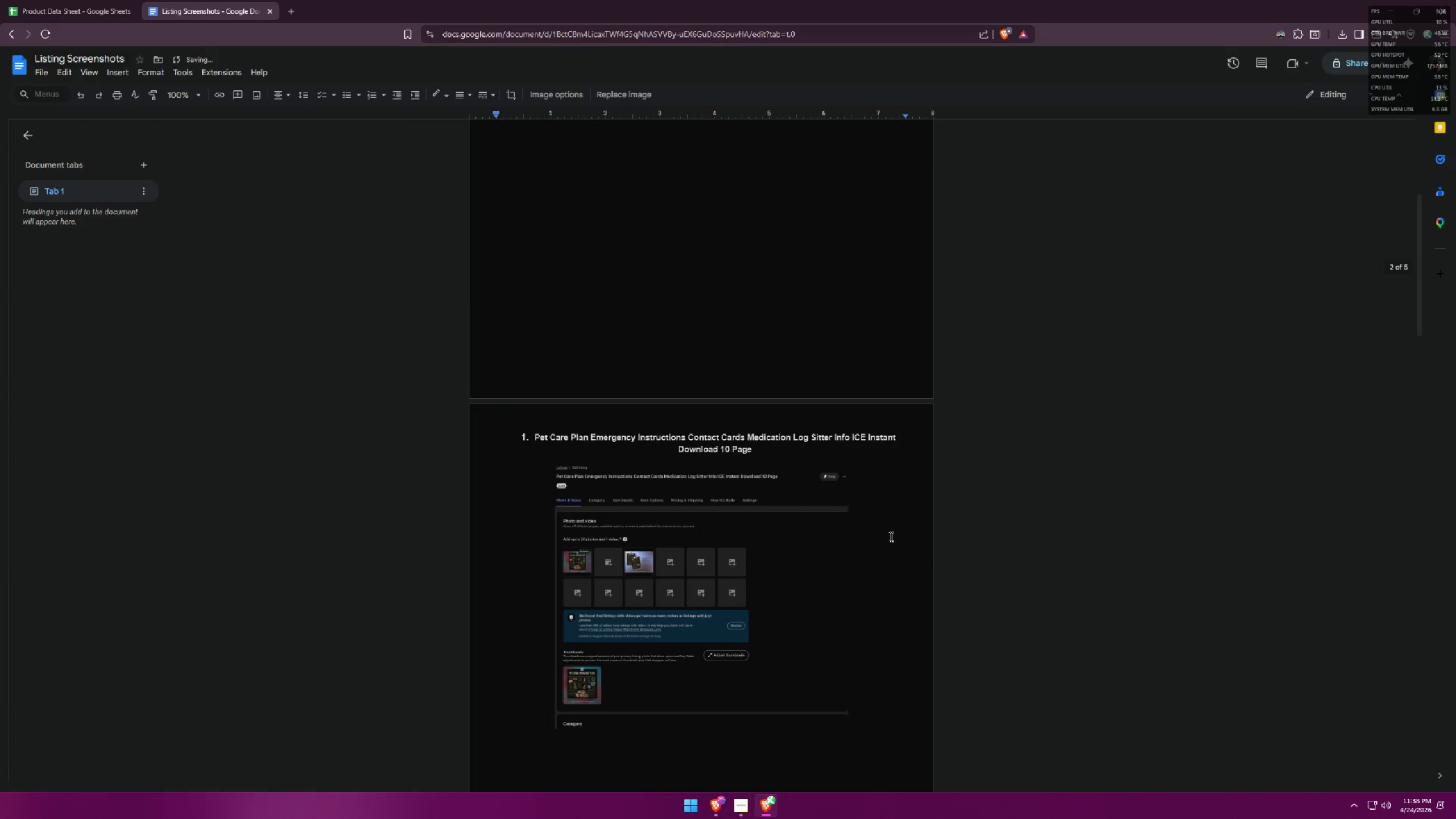 
key(Control+Z)
 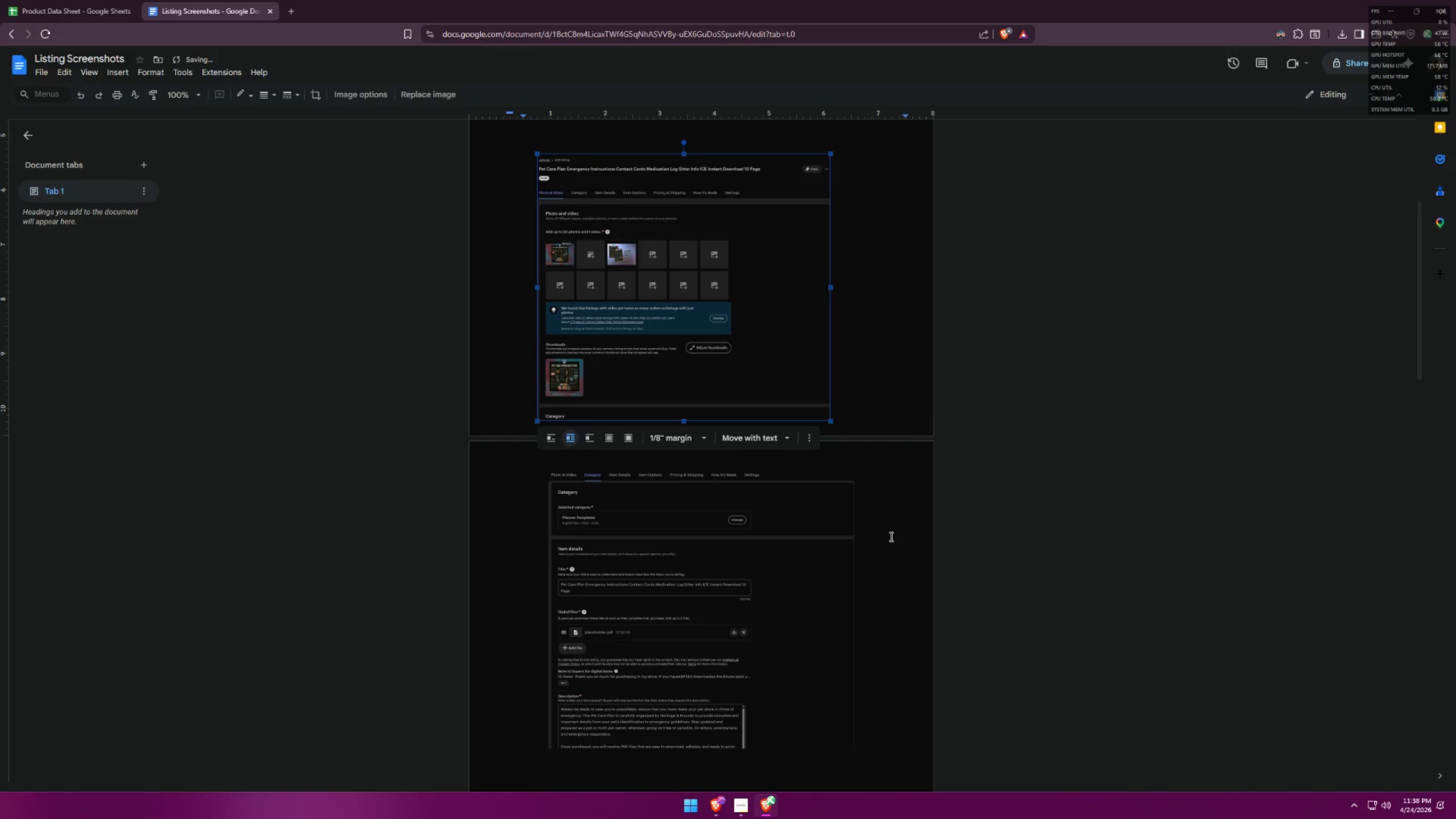 
key(Control+Z)
 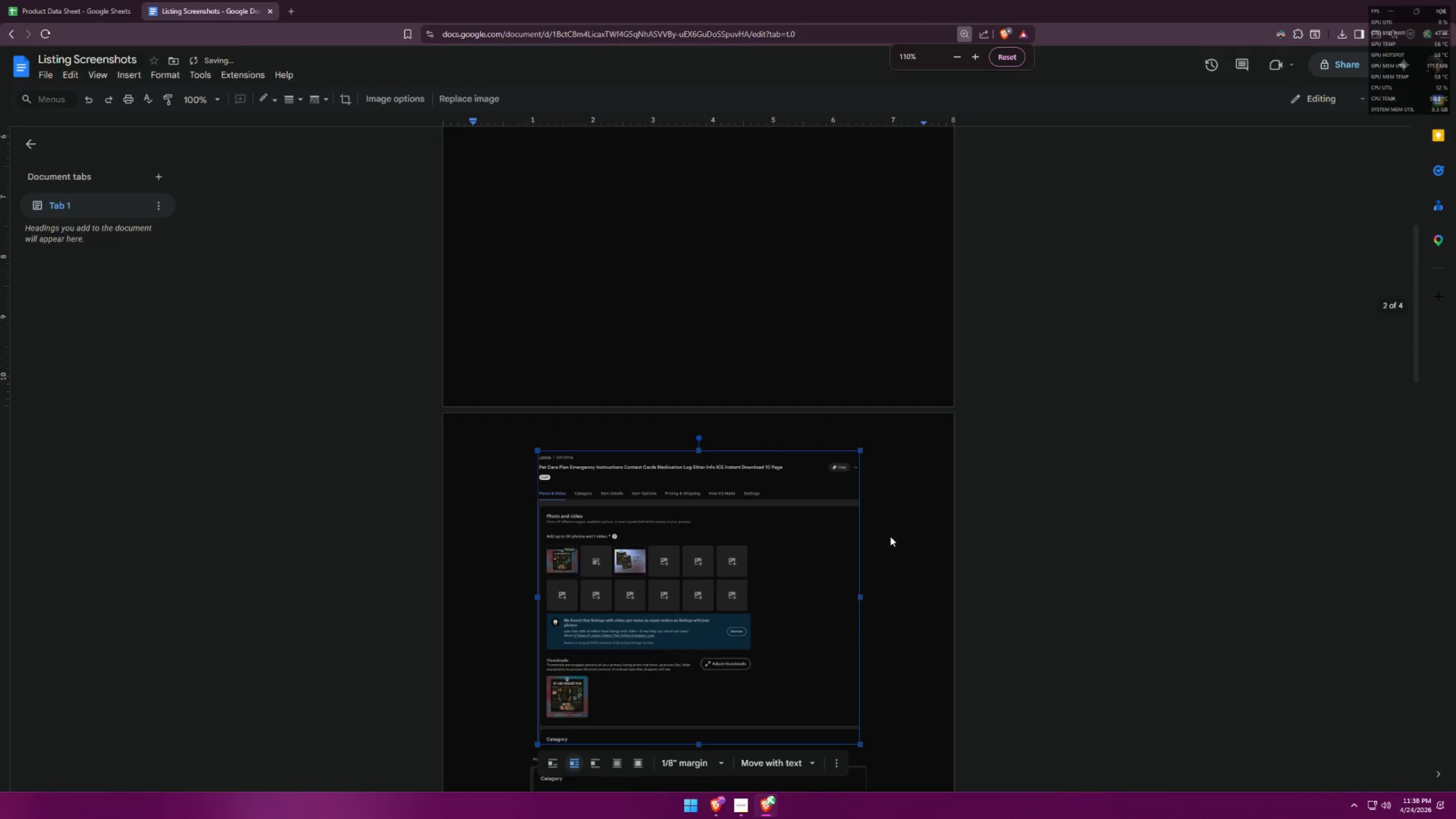 
scroll: coordinate [890, 536], scroll_direction: up, amount: 5.0
 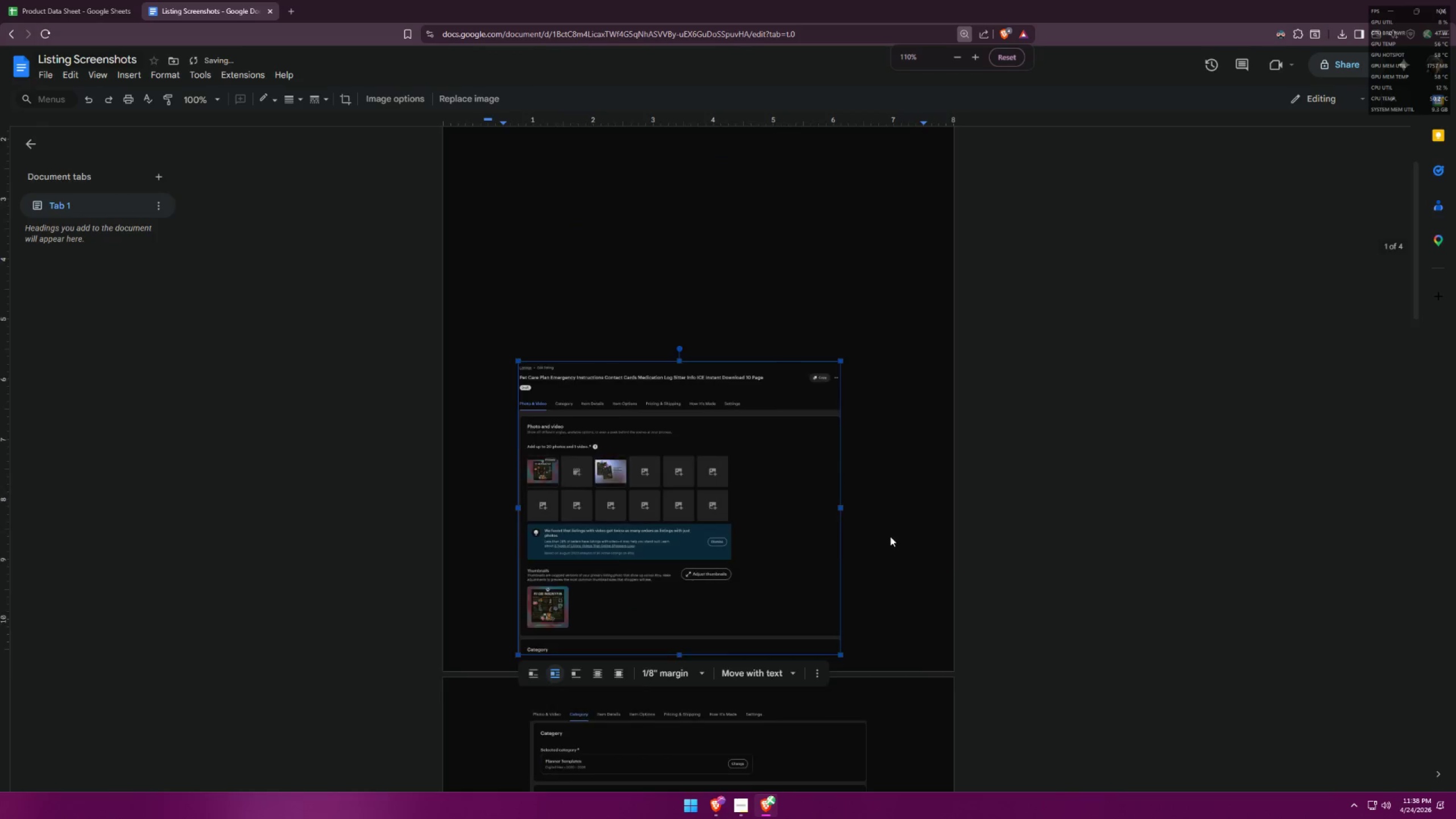 
key(Control+Z)
 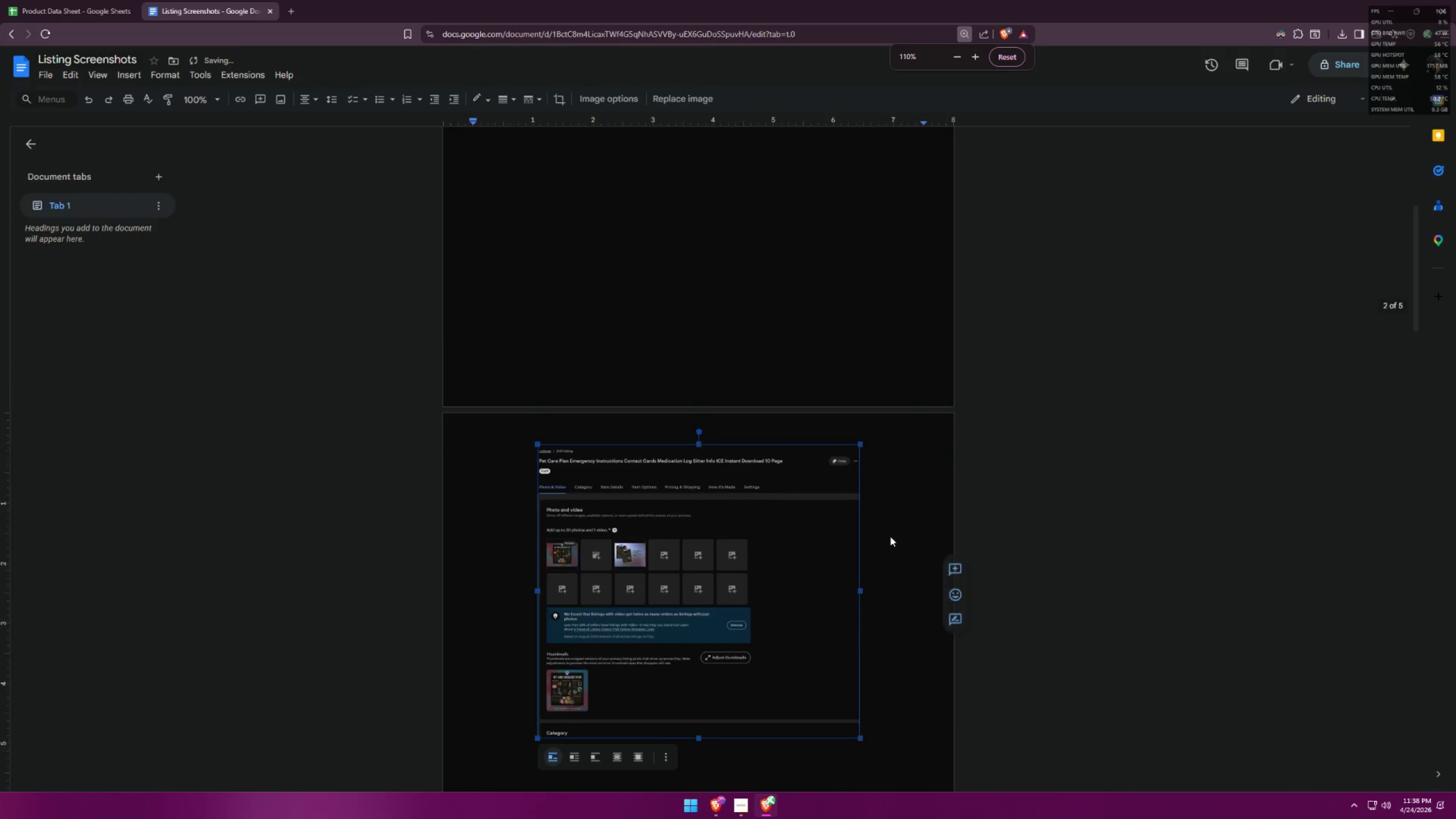 
key(Control+Z)
 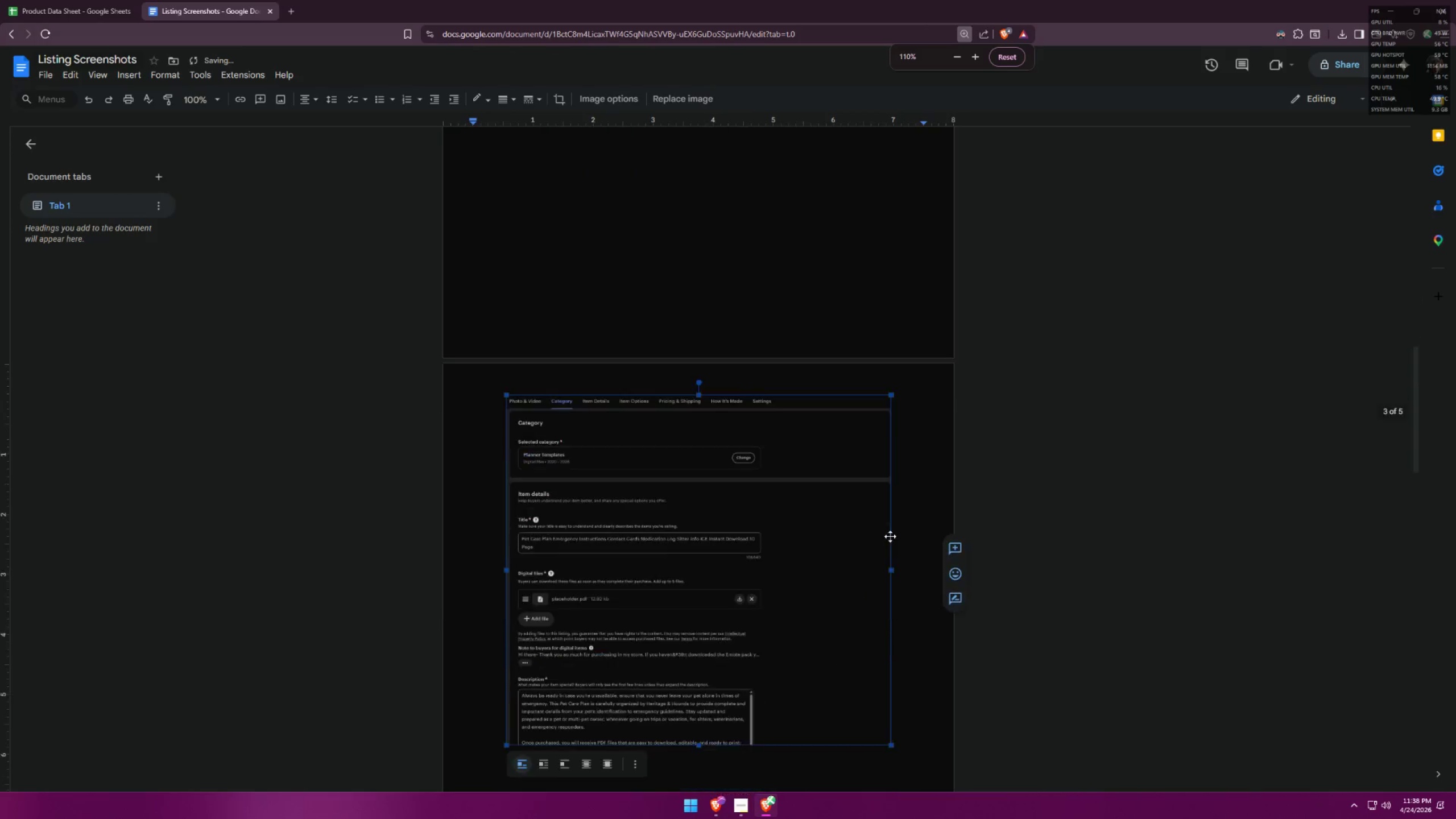 
key(Control+Z)
 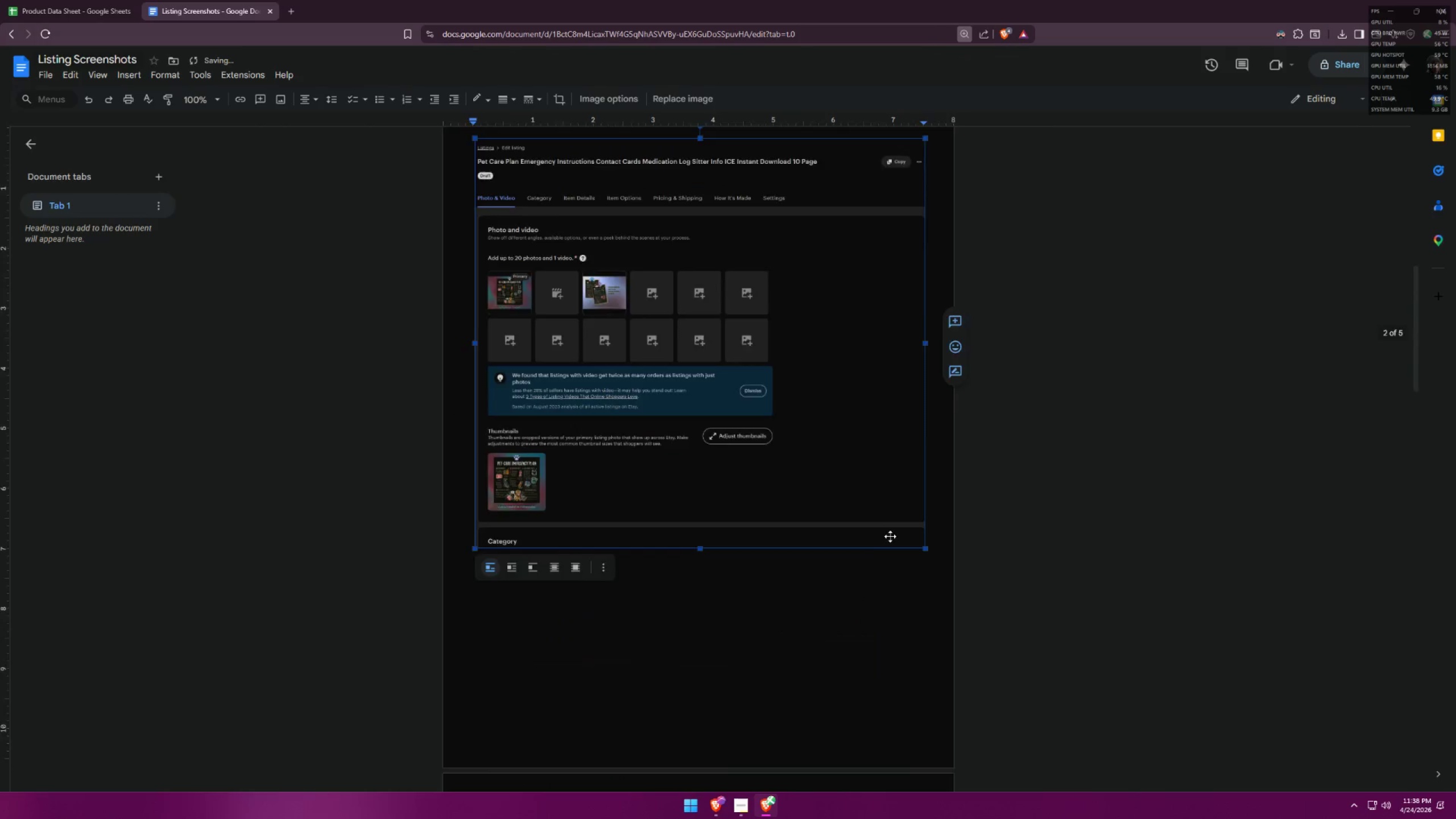 
key(Control+Z)
 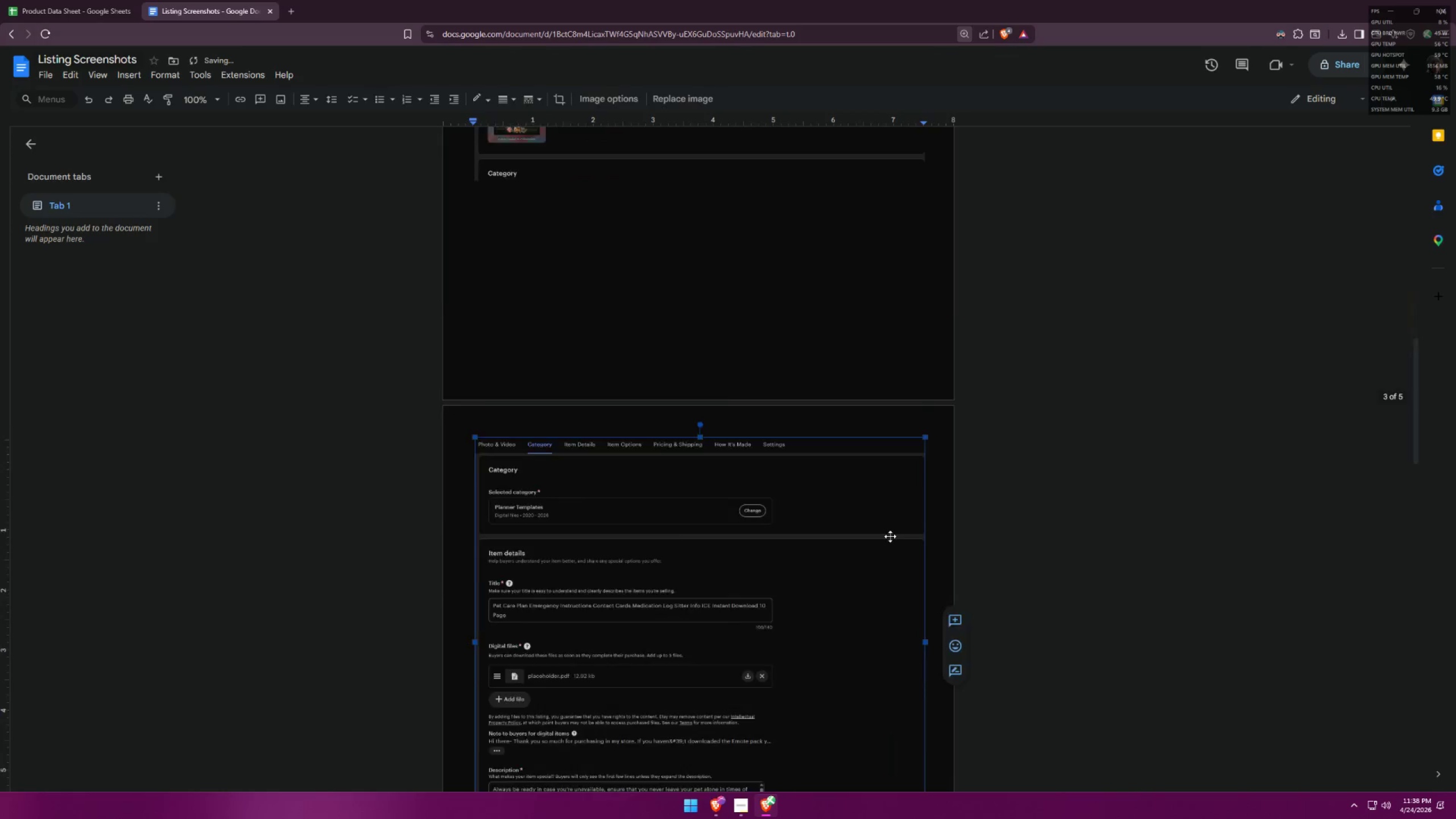 
key(Control+Z)
 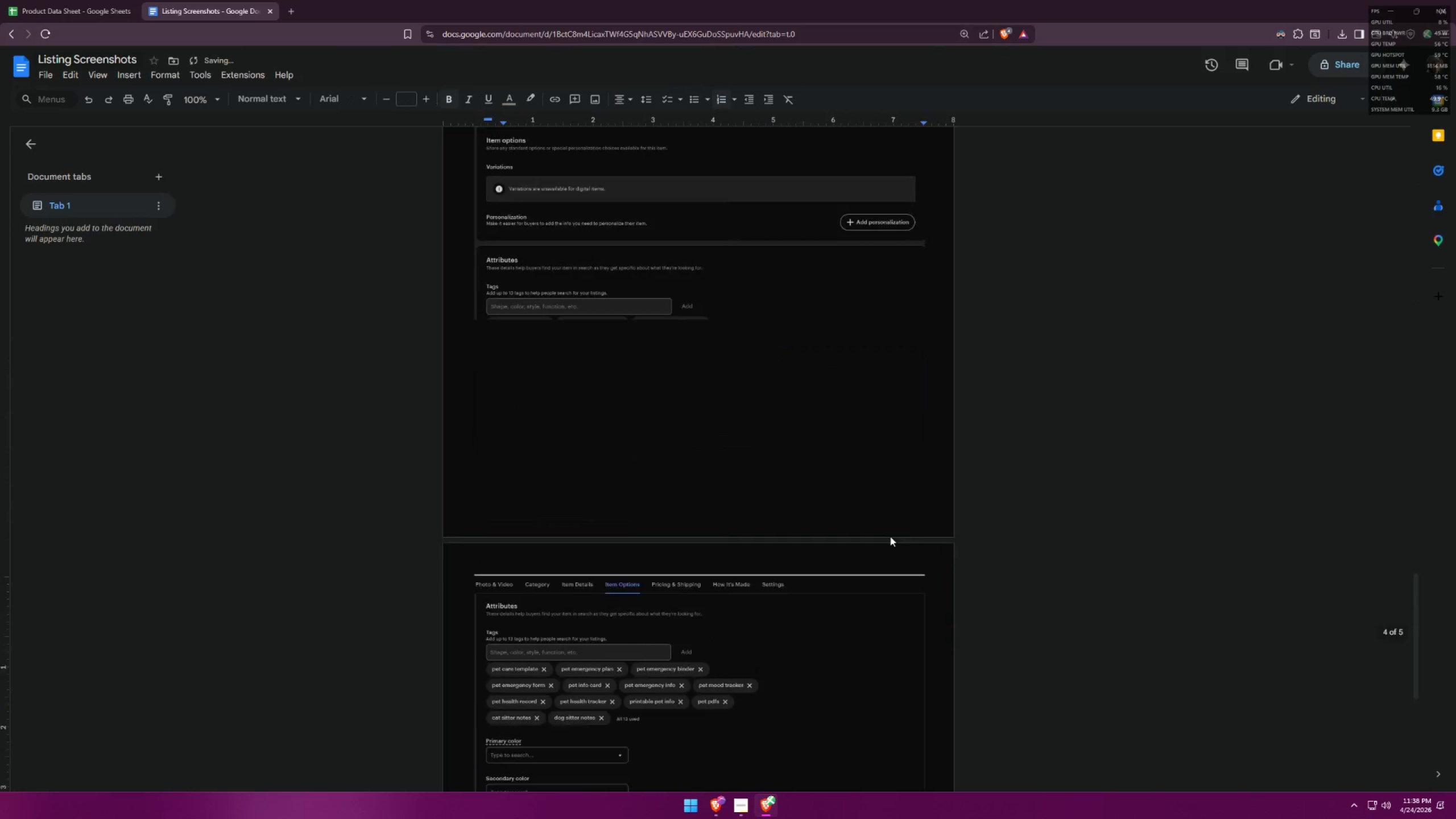 
key(Control+Z)
 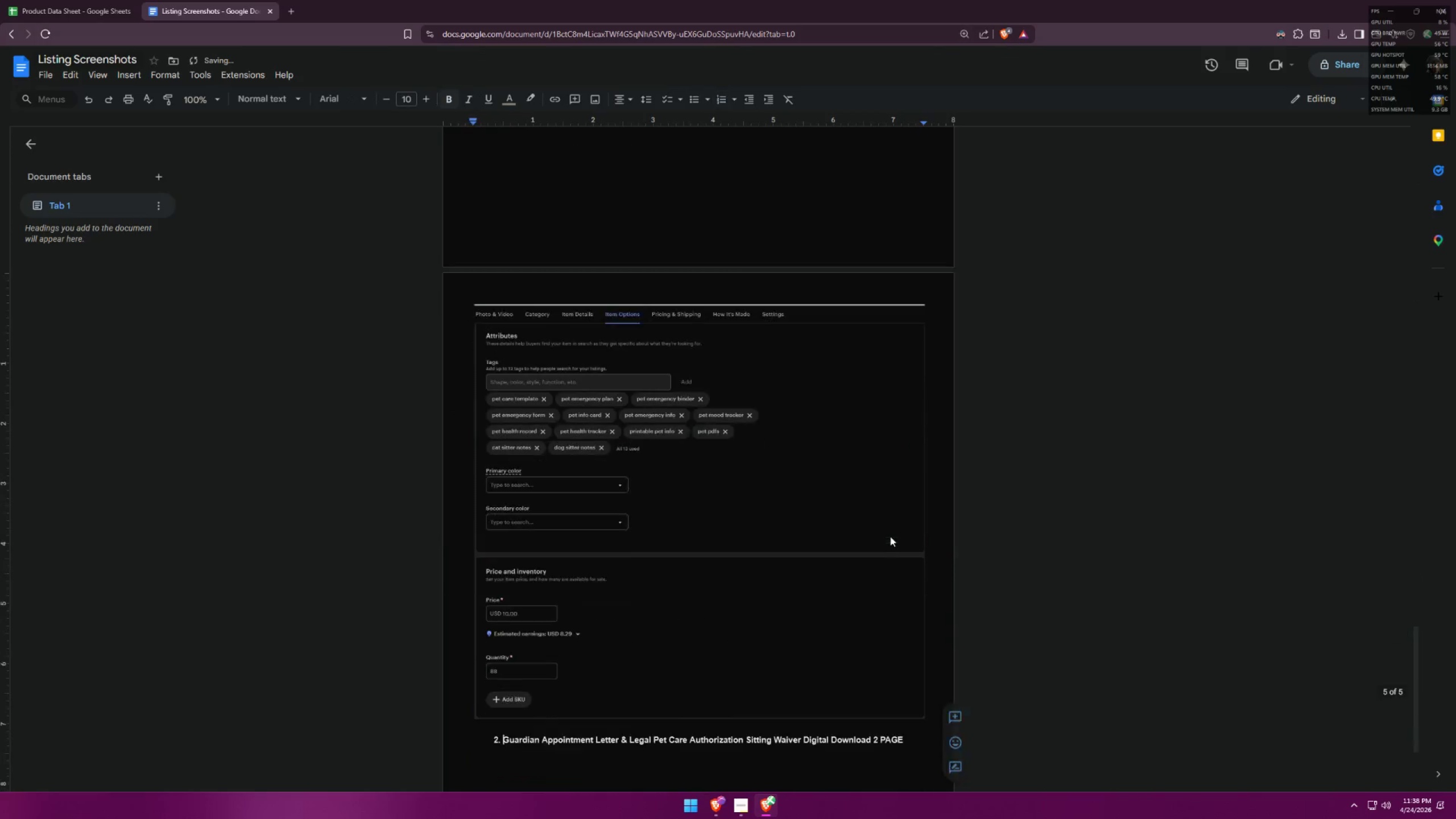 
key(Control+Z)
 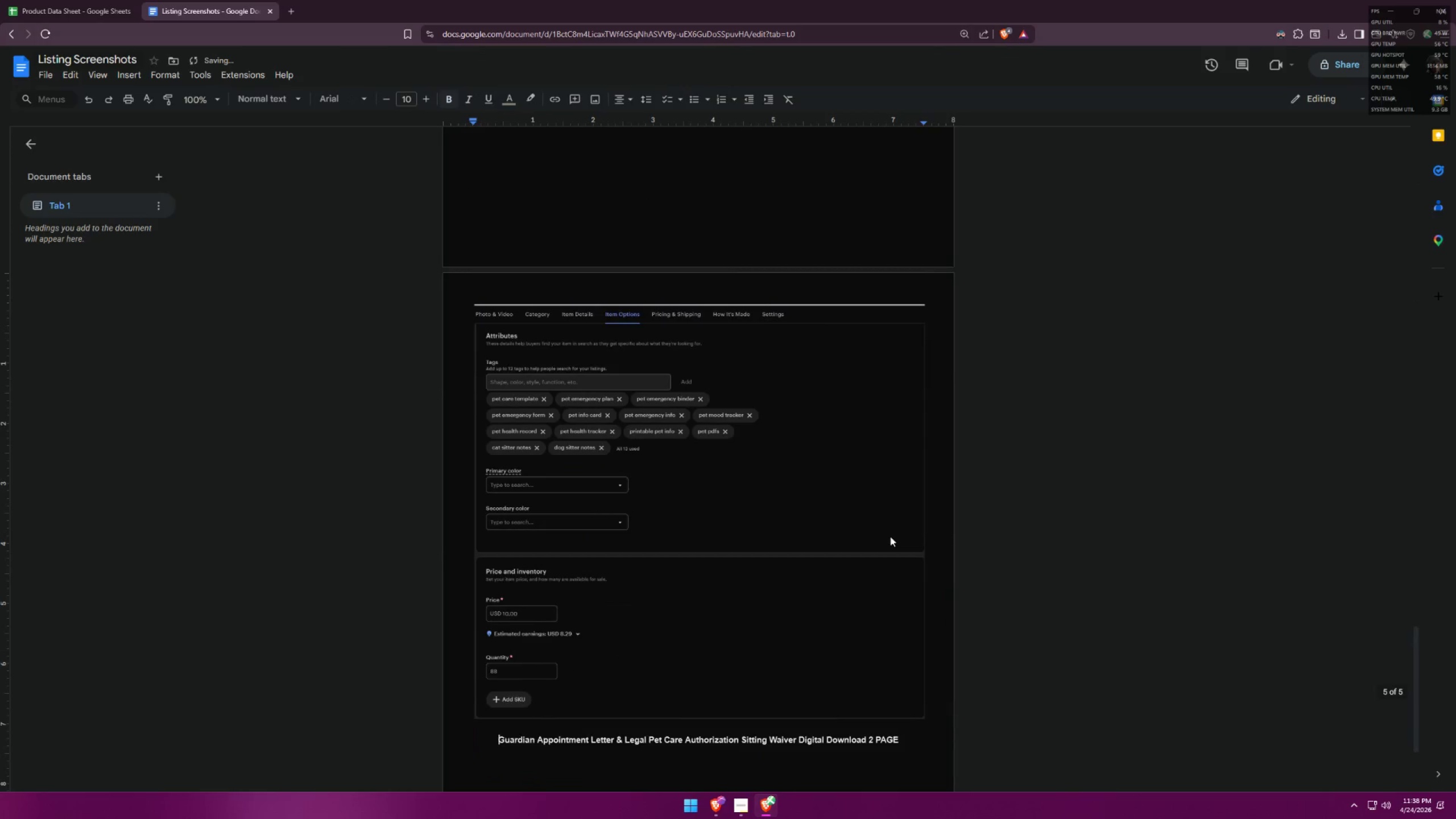 
key(Control+Z)
 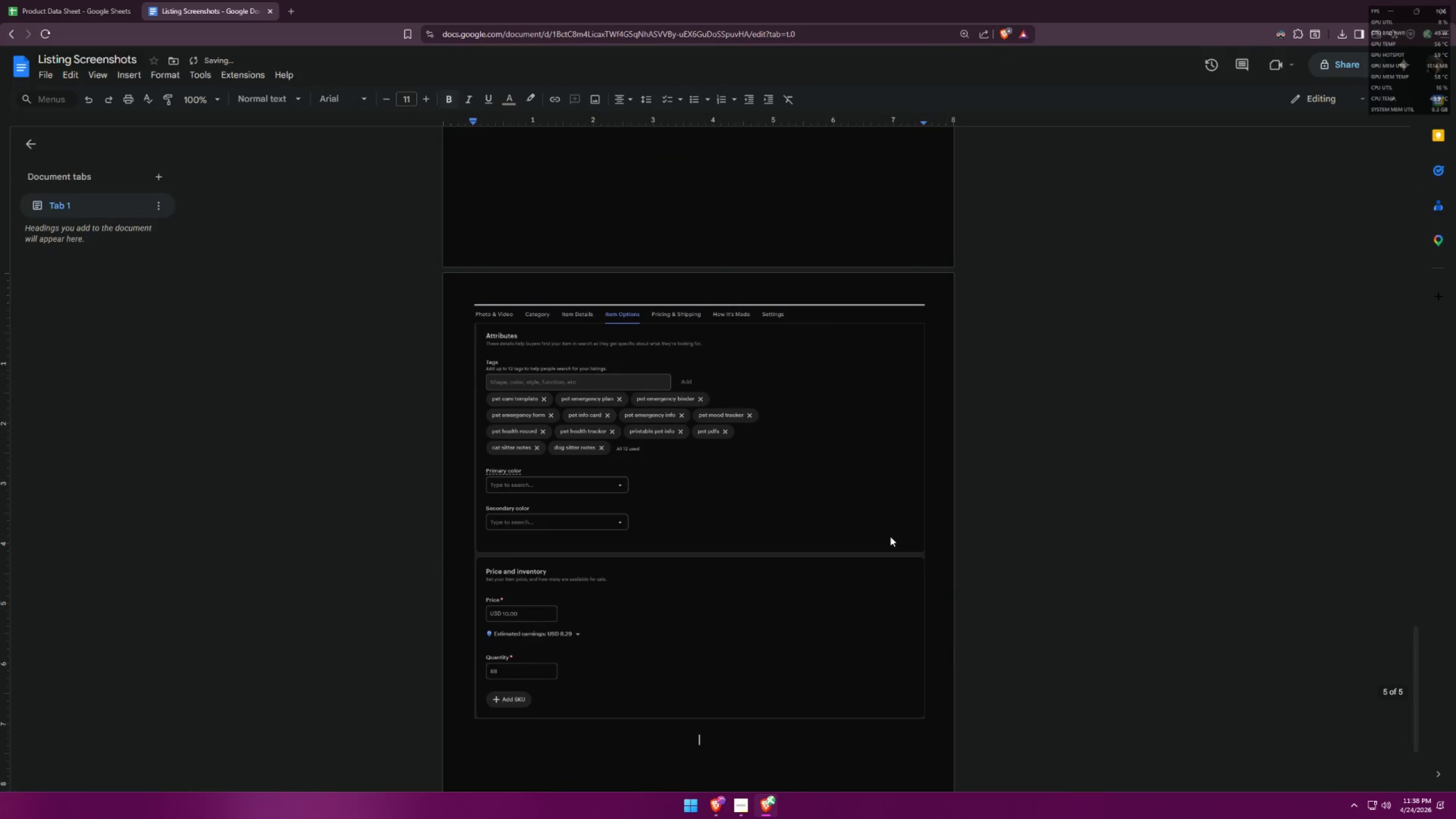 
key(Control+Shift+Z)
 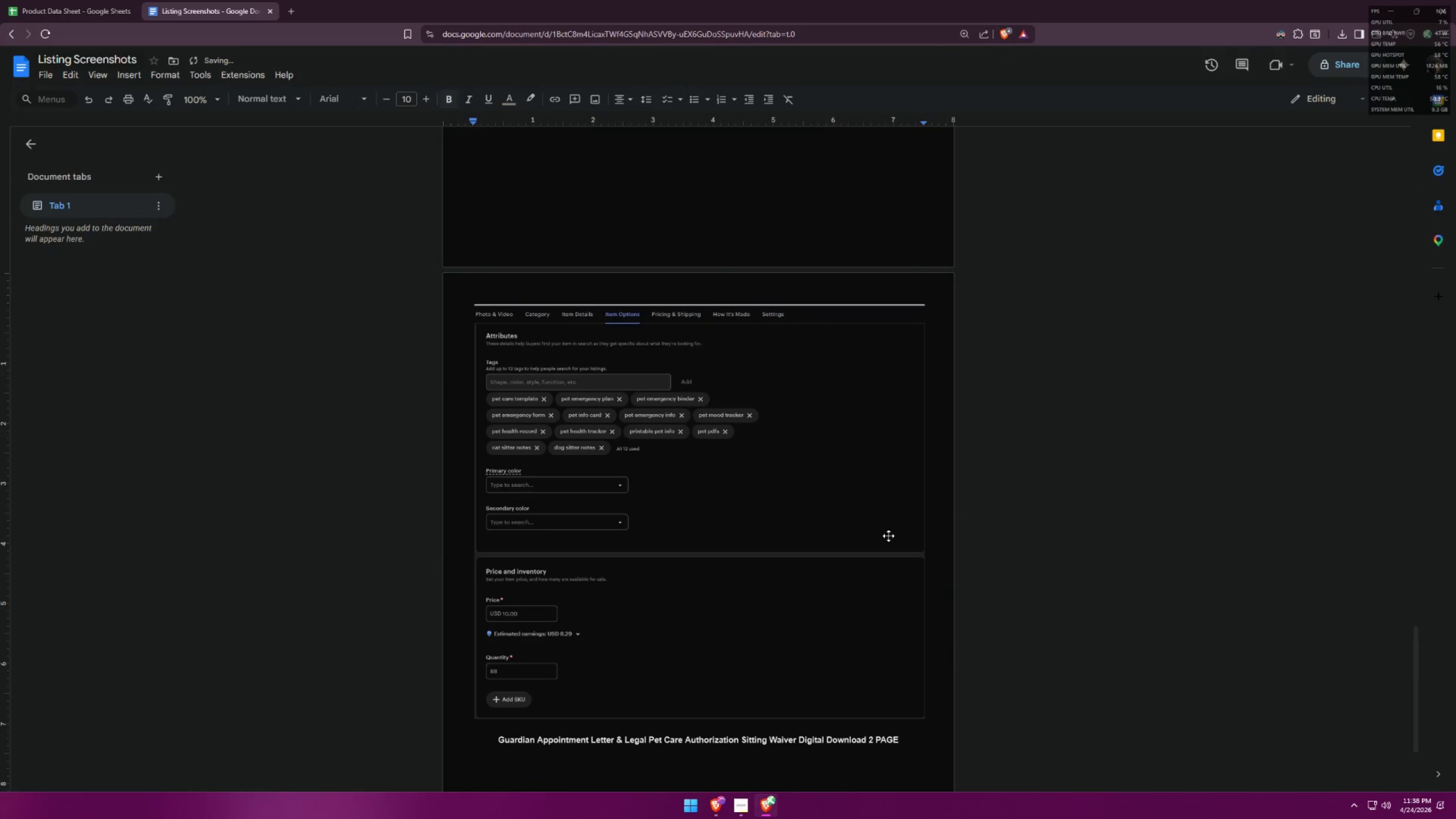 
scroll: coordinate [876, 481], scroll_direction: up, amount: 50.0
 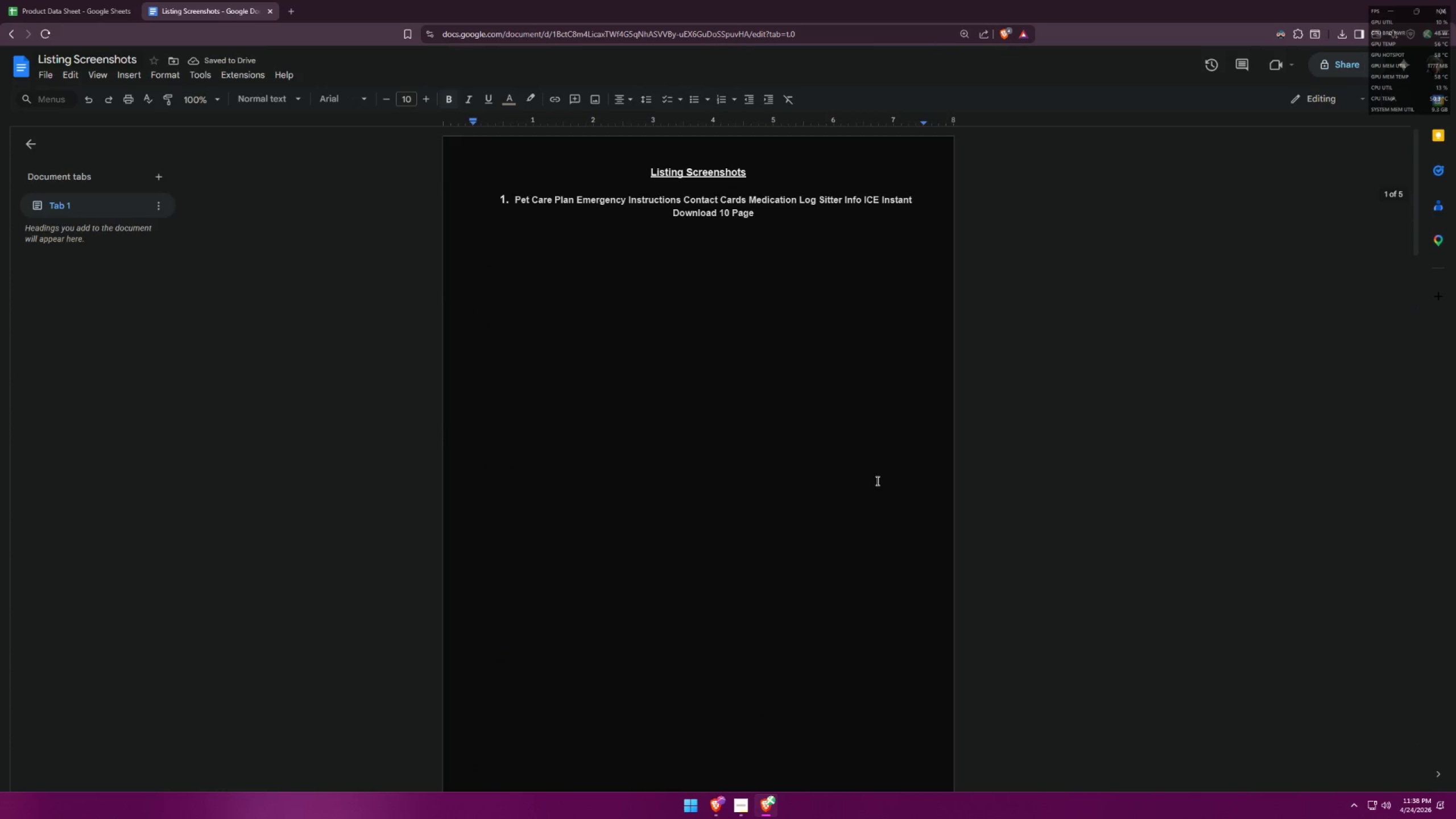 
left_click([821, 509])
 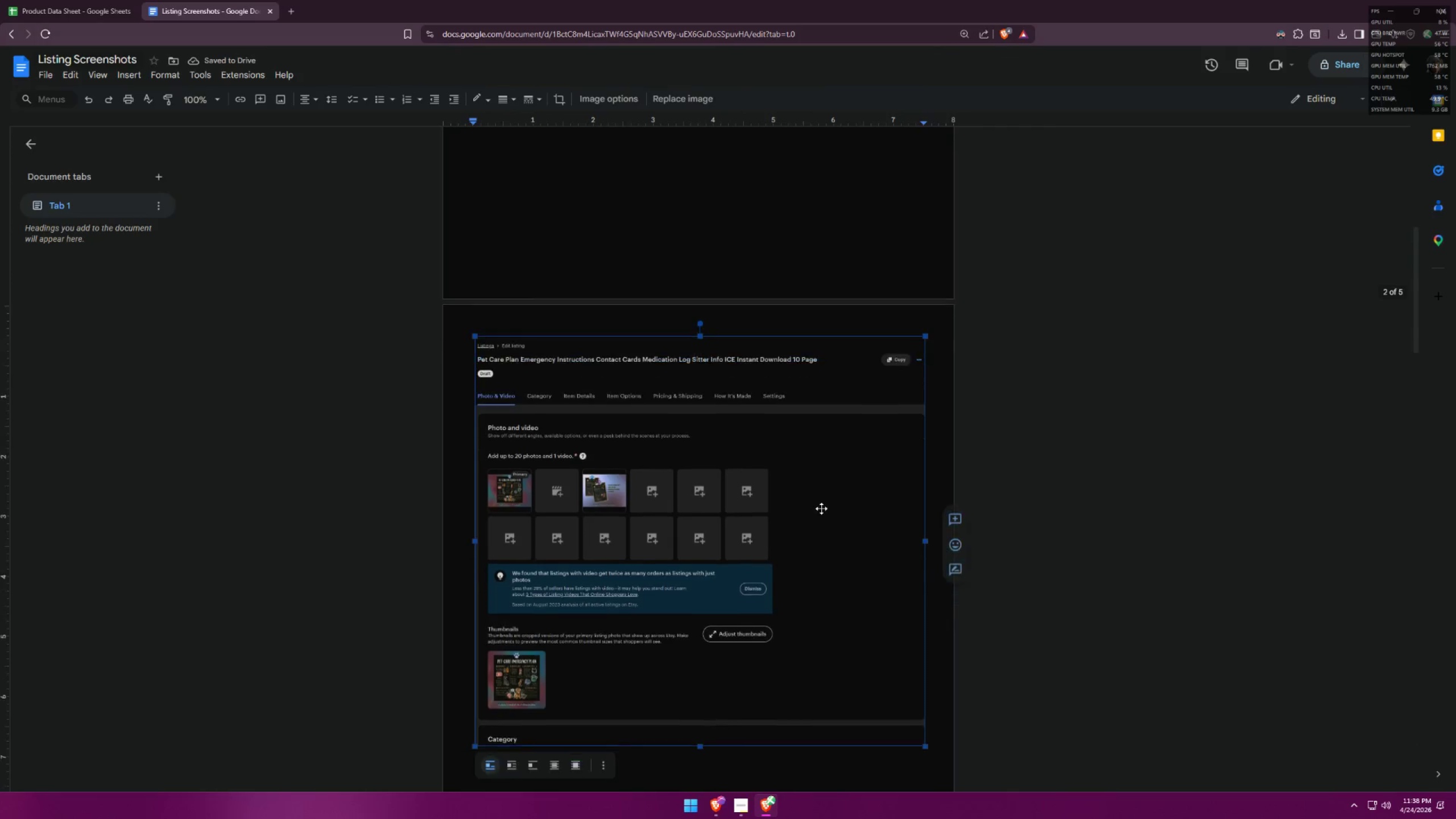 
scroll: coordinate [838, 497], scroll_direction: down, amount: 13.0
 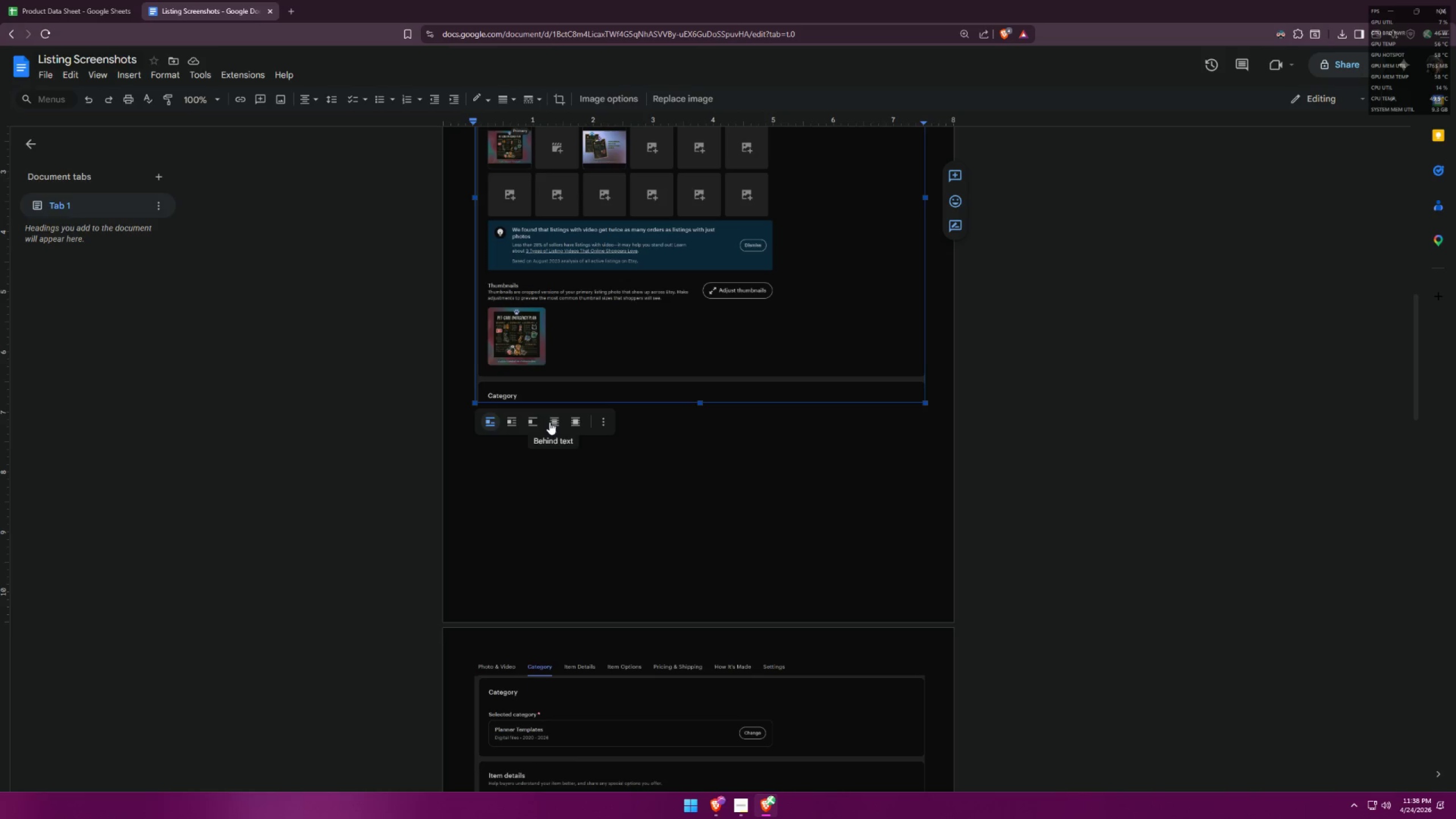 
left_click([576, 415])
 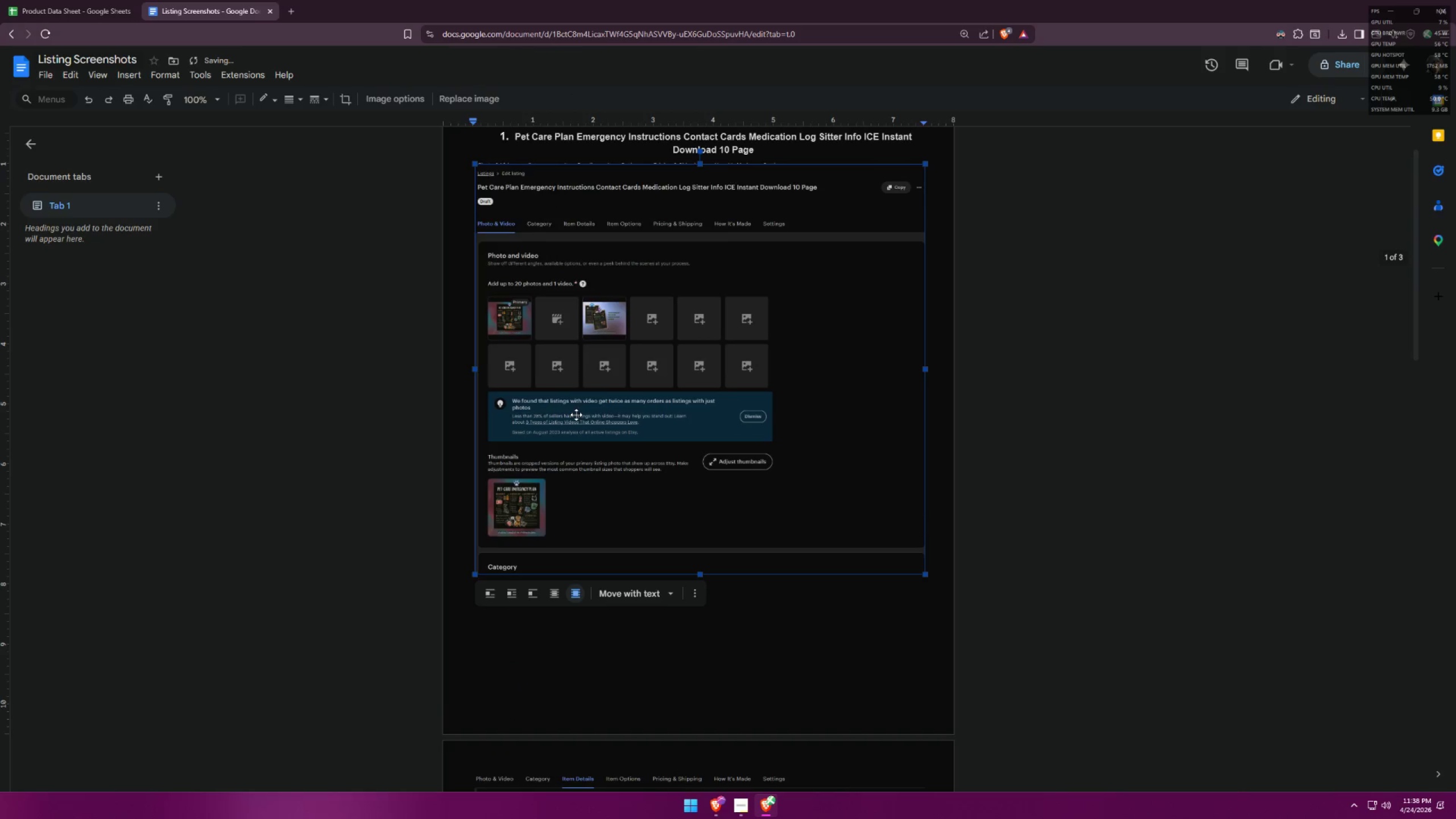 
scroll: coordinate [653, 447], scroll_direction: up, amount: 7.0
 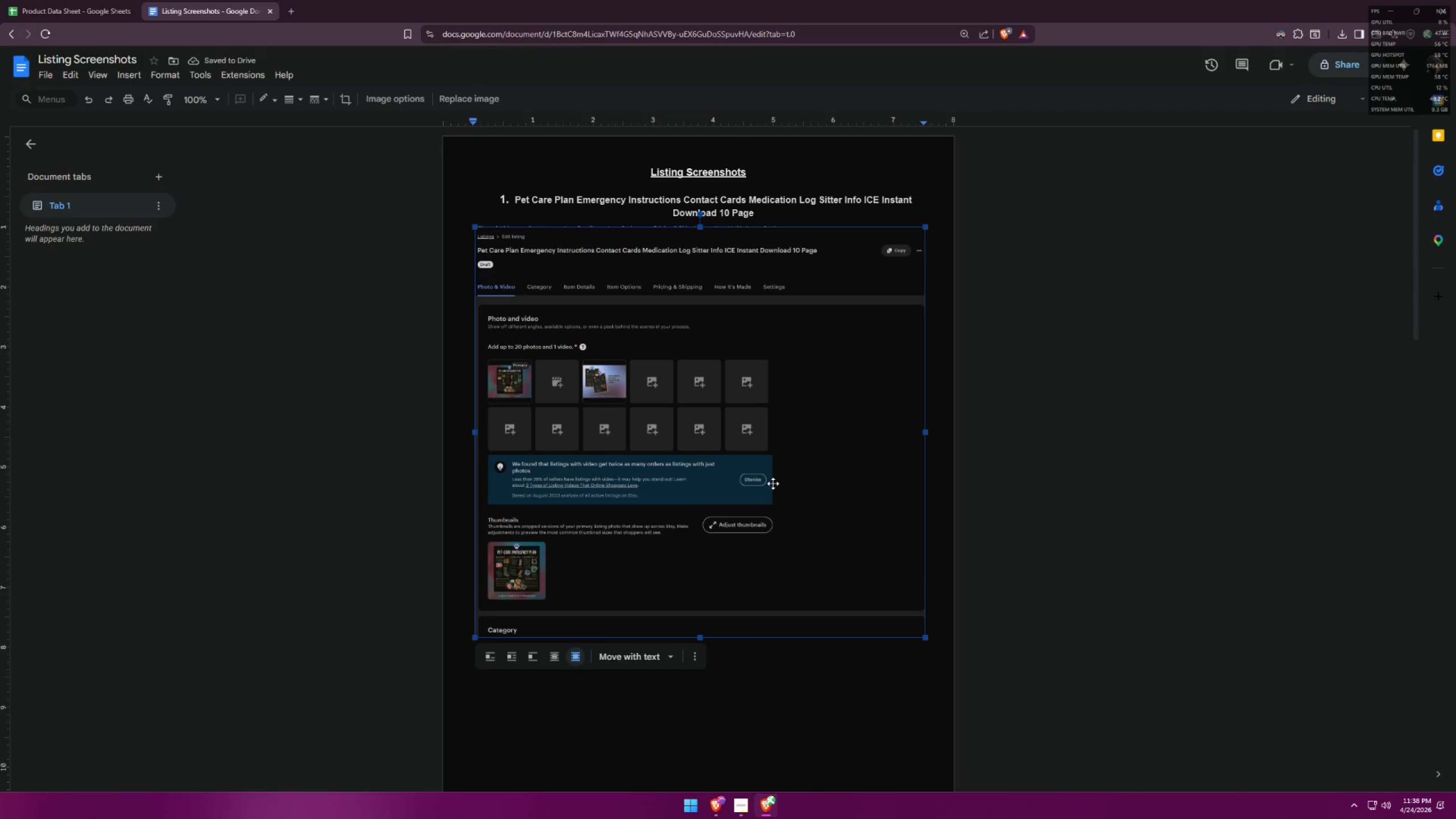 
left_click_drag(start_coordinate=[772, 454], to_coordinate=[771, 482])
 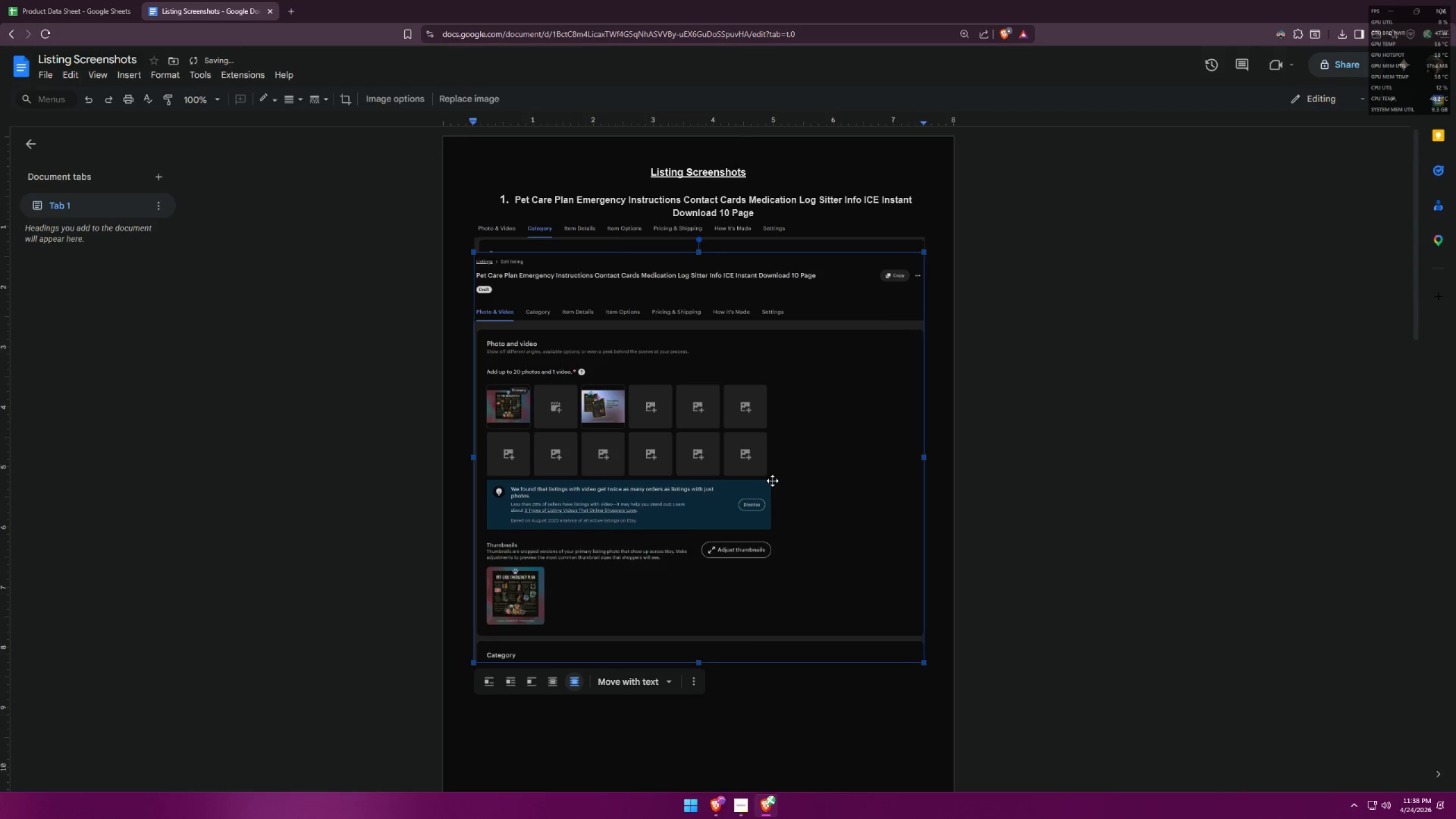 
key(Control+Z)
 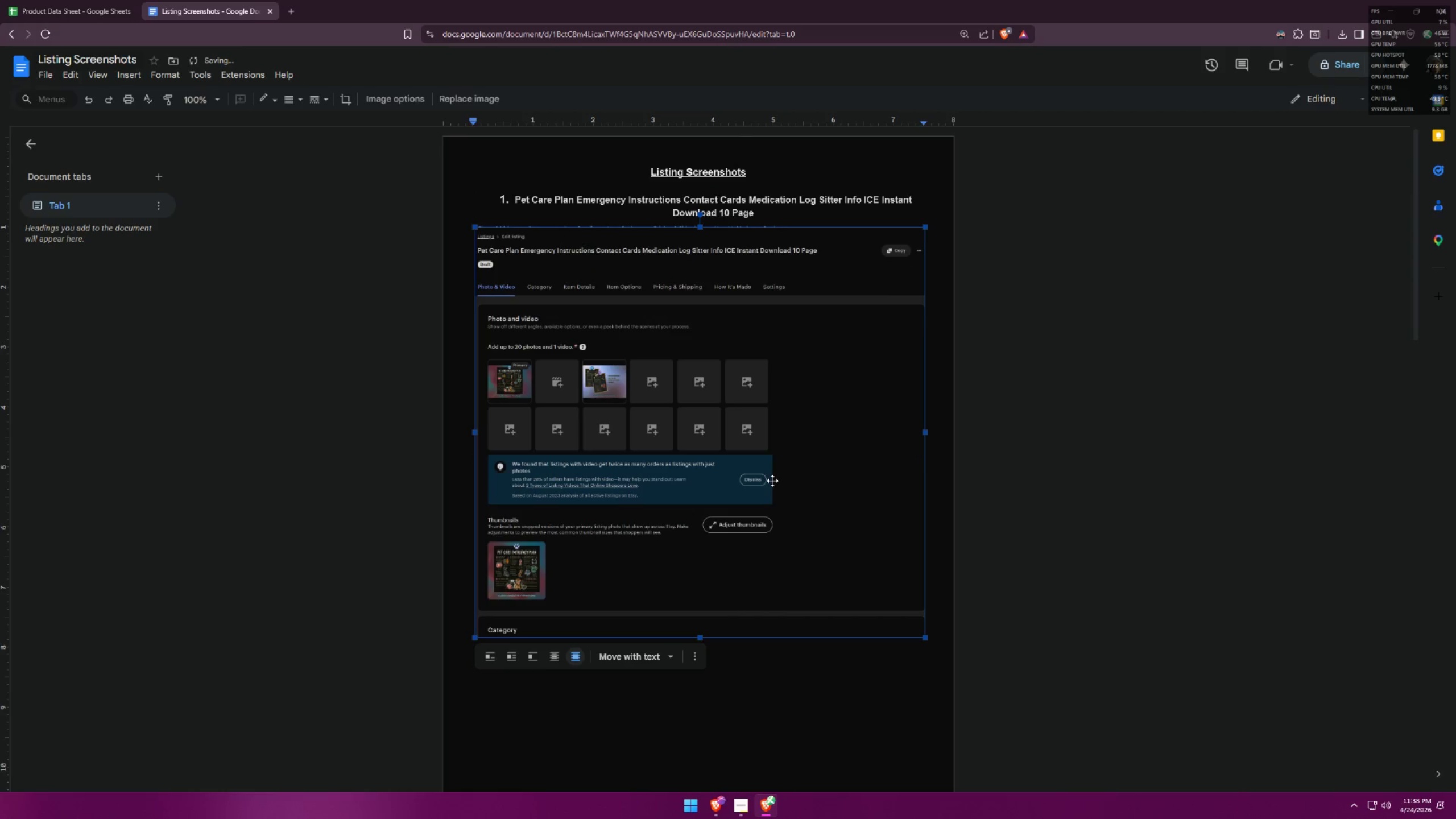 
scroll: coordinate [781, 470], scroll_direction: down, amount: 16.0
 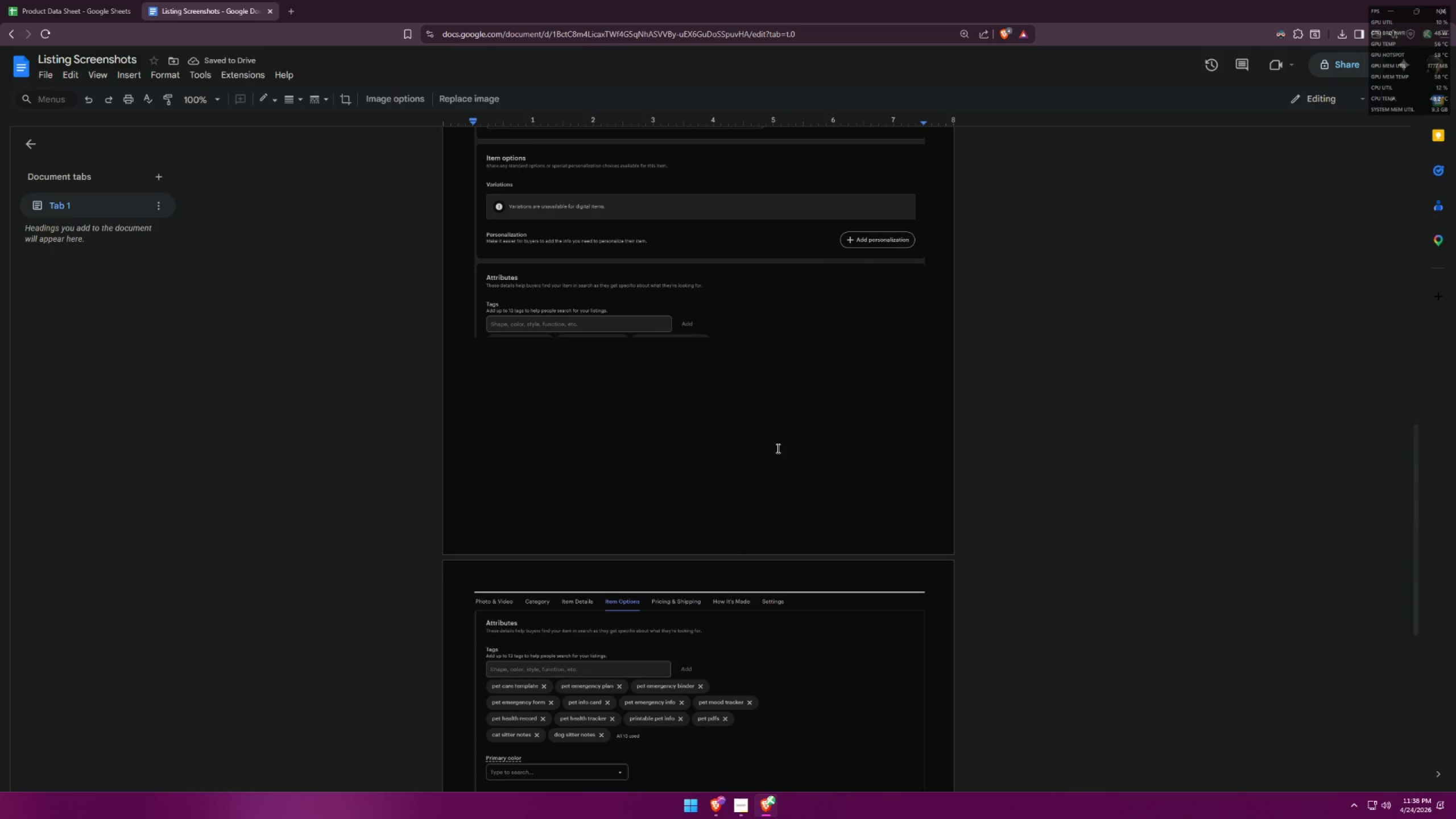 
key(Control+ControlLeft)
 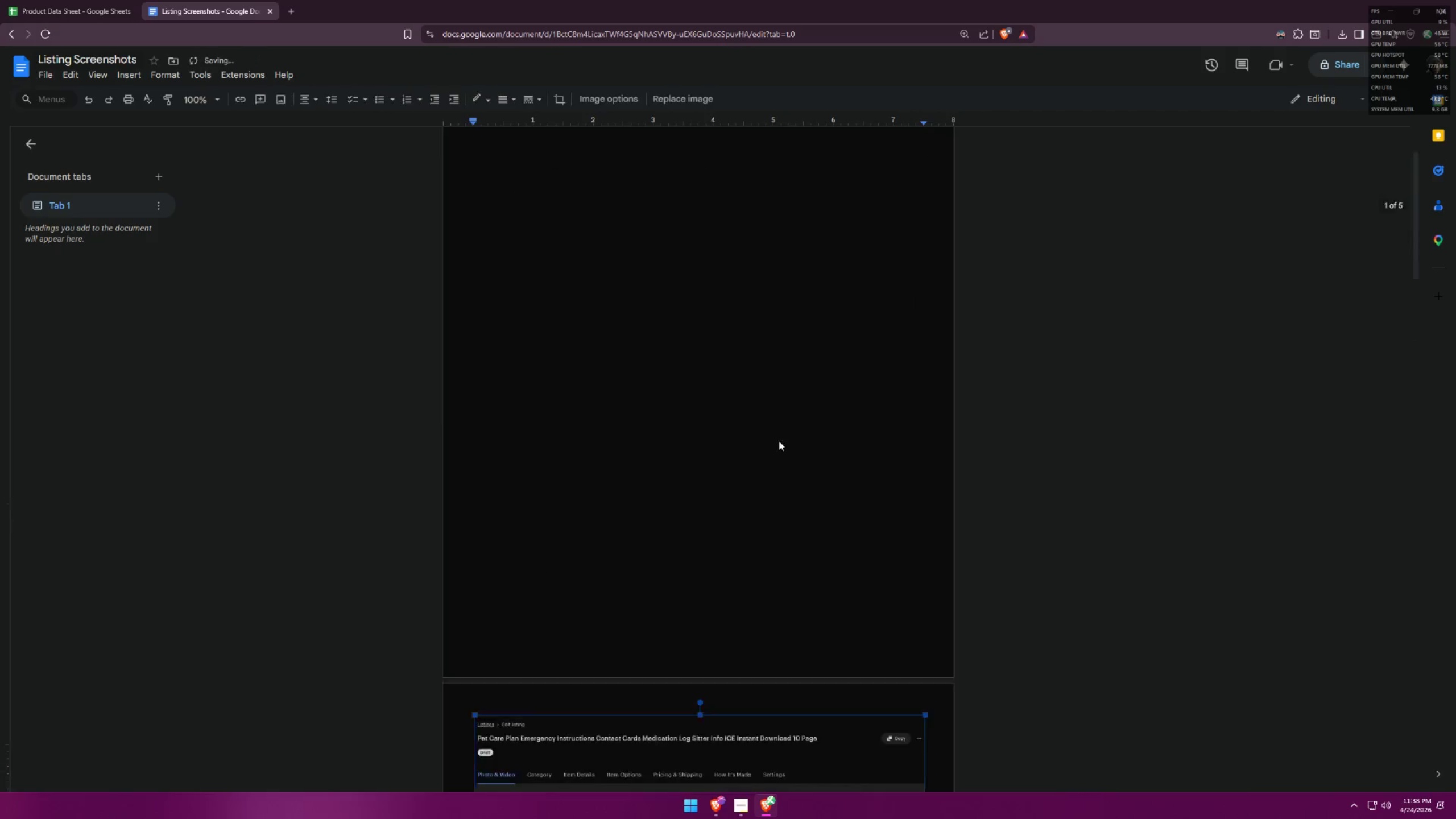 
scroll: coordinate [778, 441], scroll_direction: up, amount: 19.0
 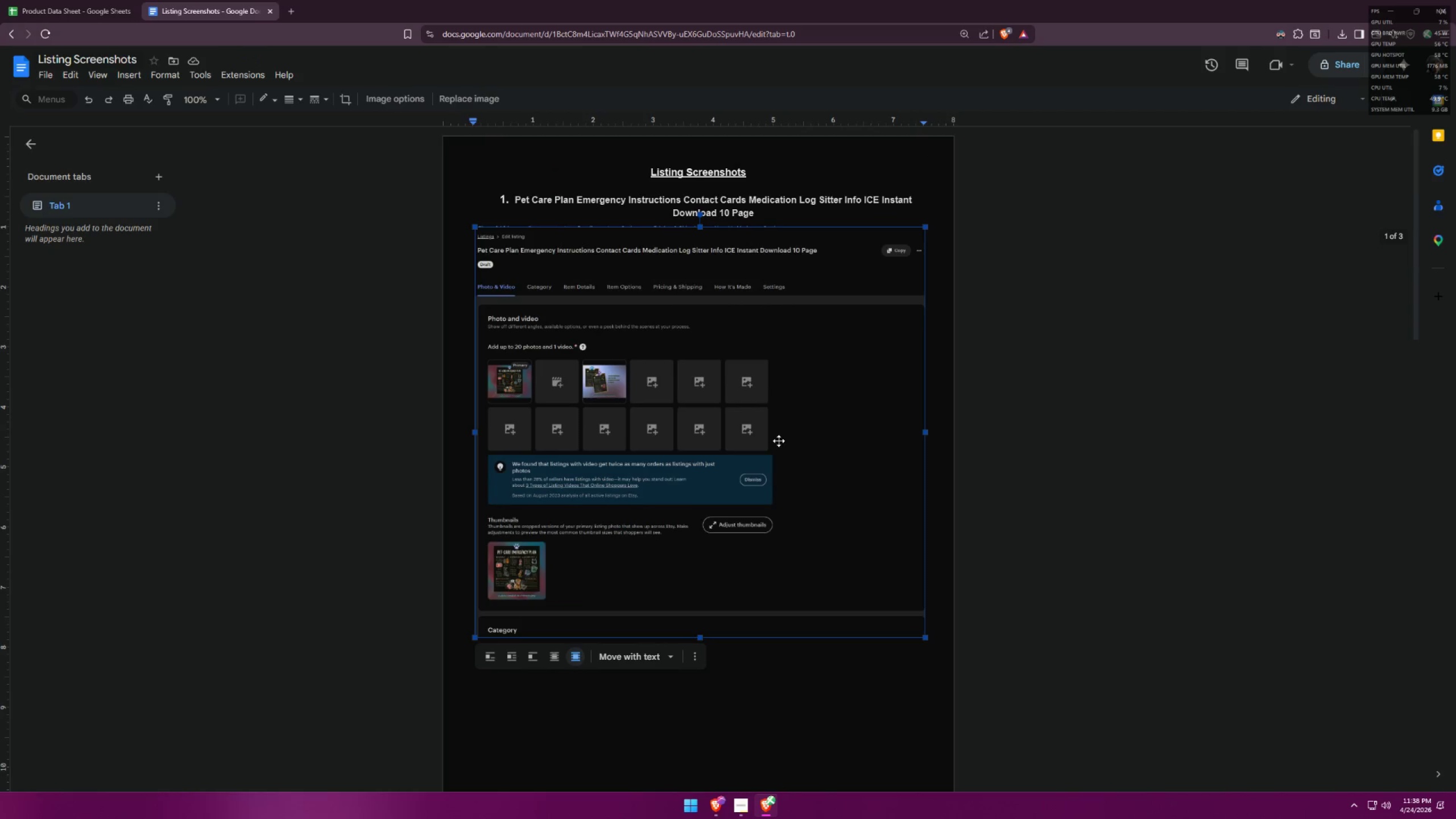 
key(Control+Z)
 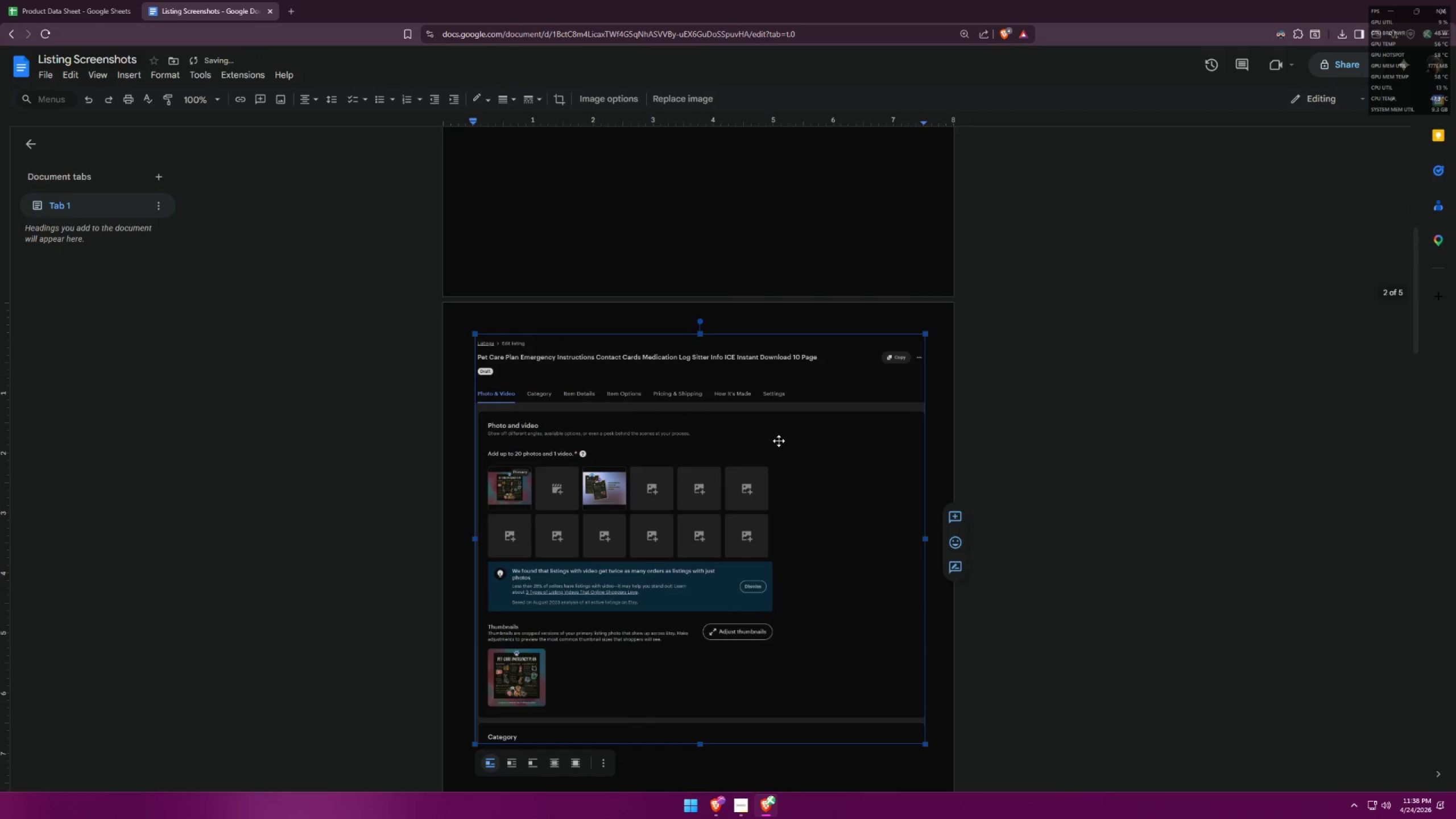 
key(Control+Z)
 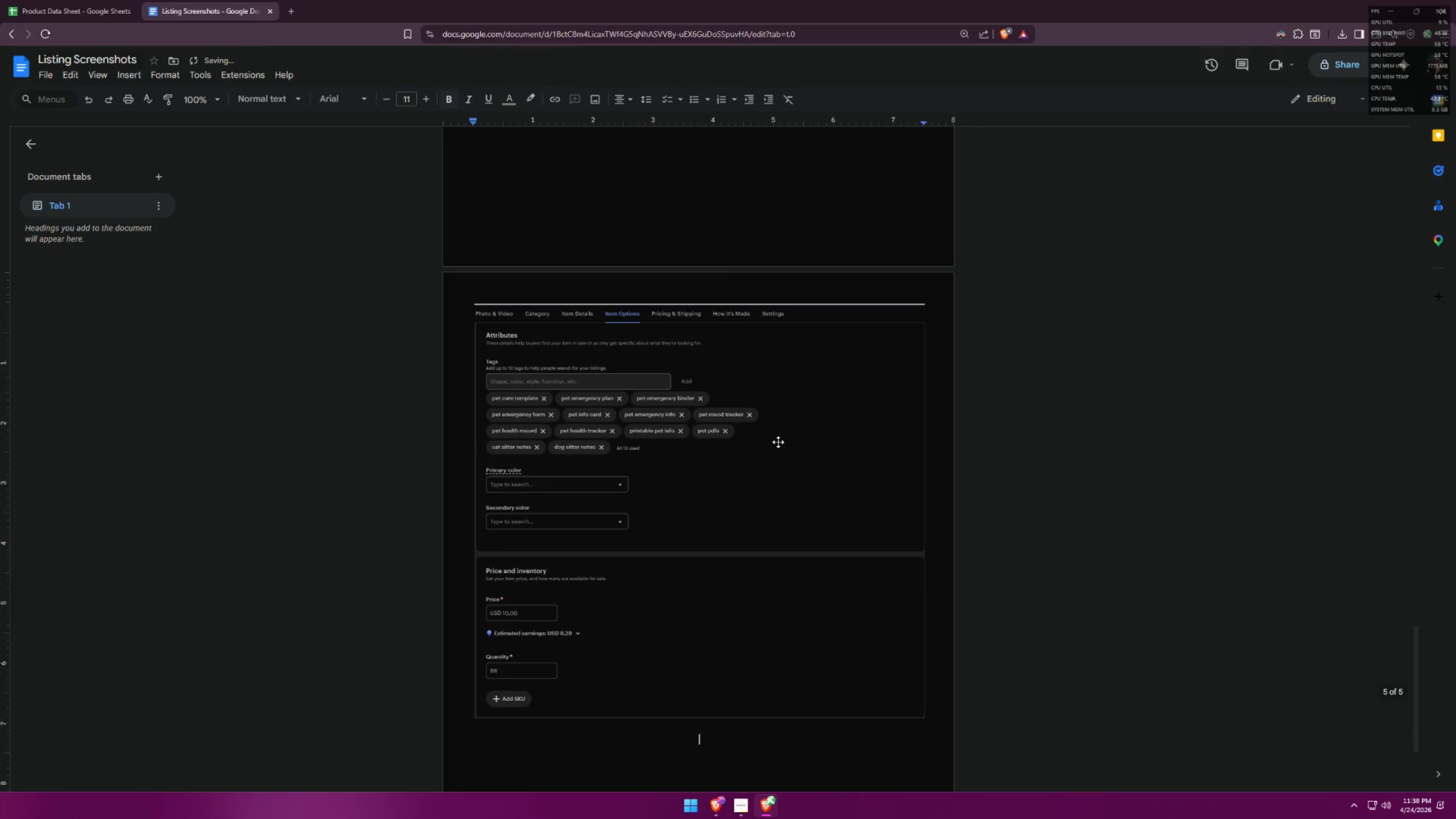 
scroll: coordinate [779, 441], scroll_direction: up, amount: 6.0
 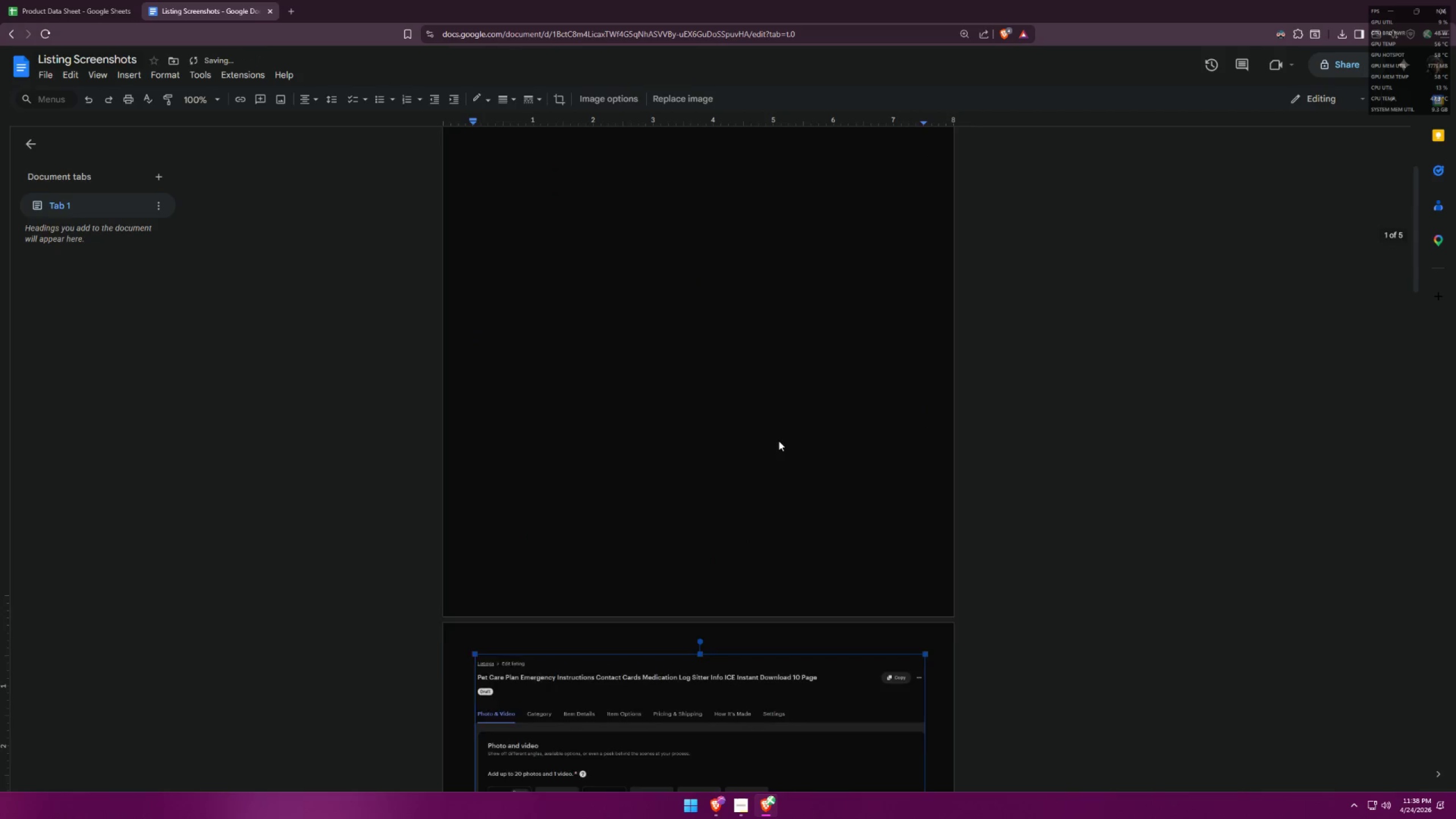 
key(Control+Z)
 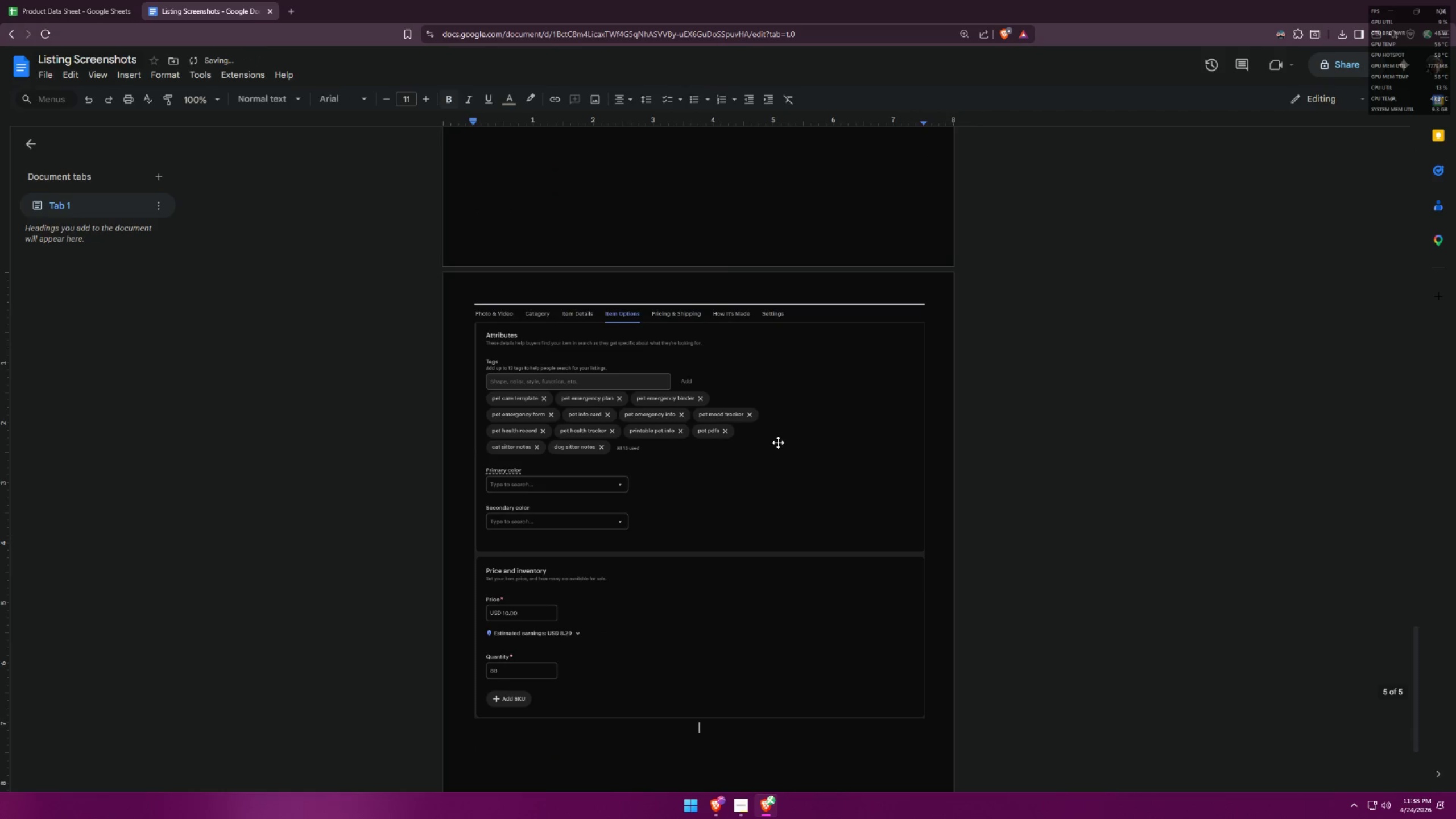 
key(Control+Z)
 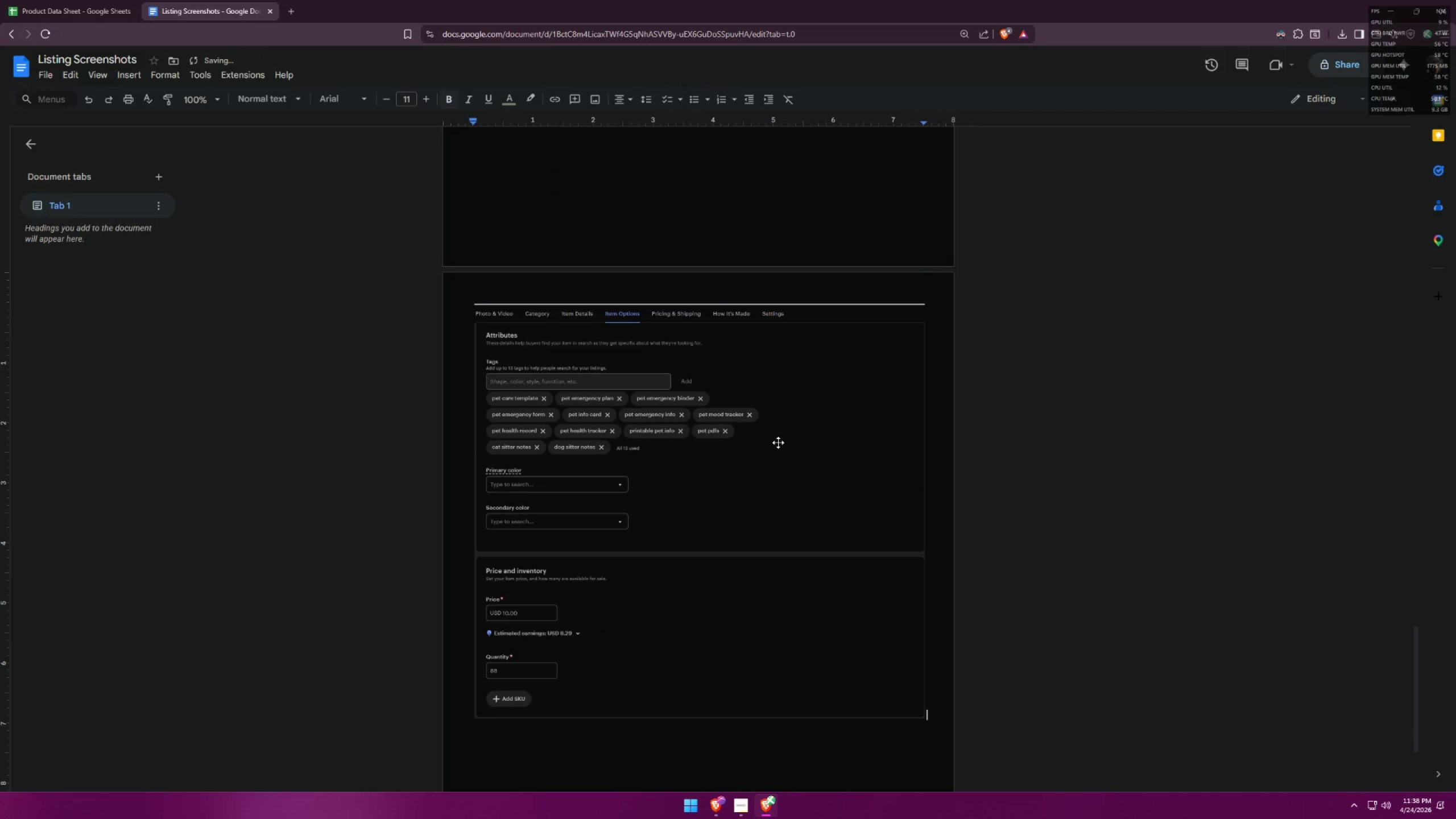 
scroll: coordinate [780, 441], scroll_direction: up, amount: 39.0
 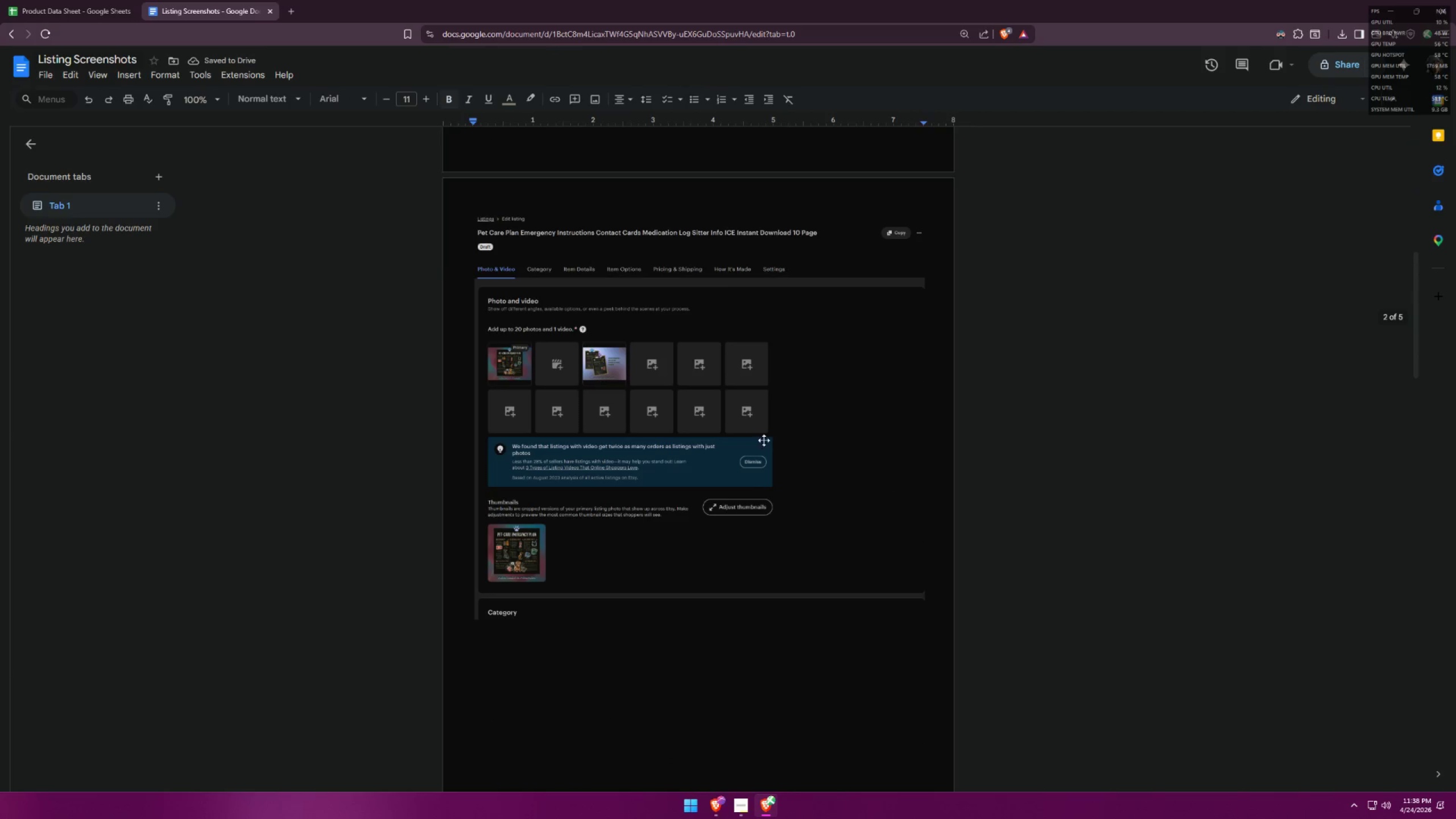 
left_click([697, 432])
 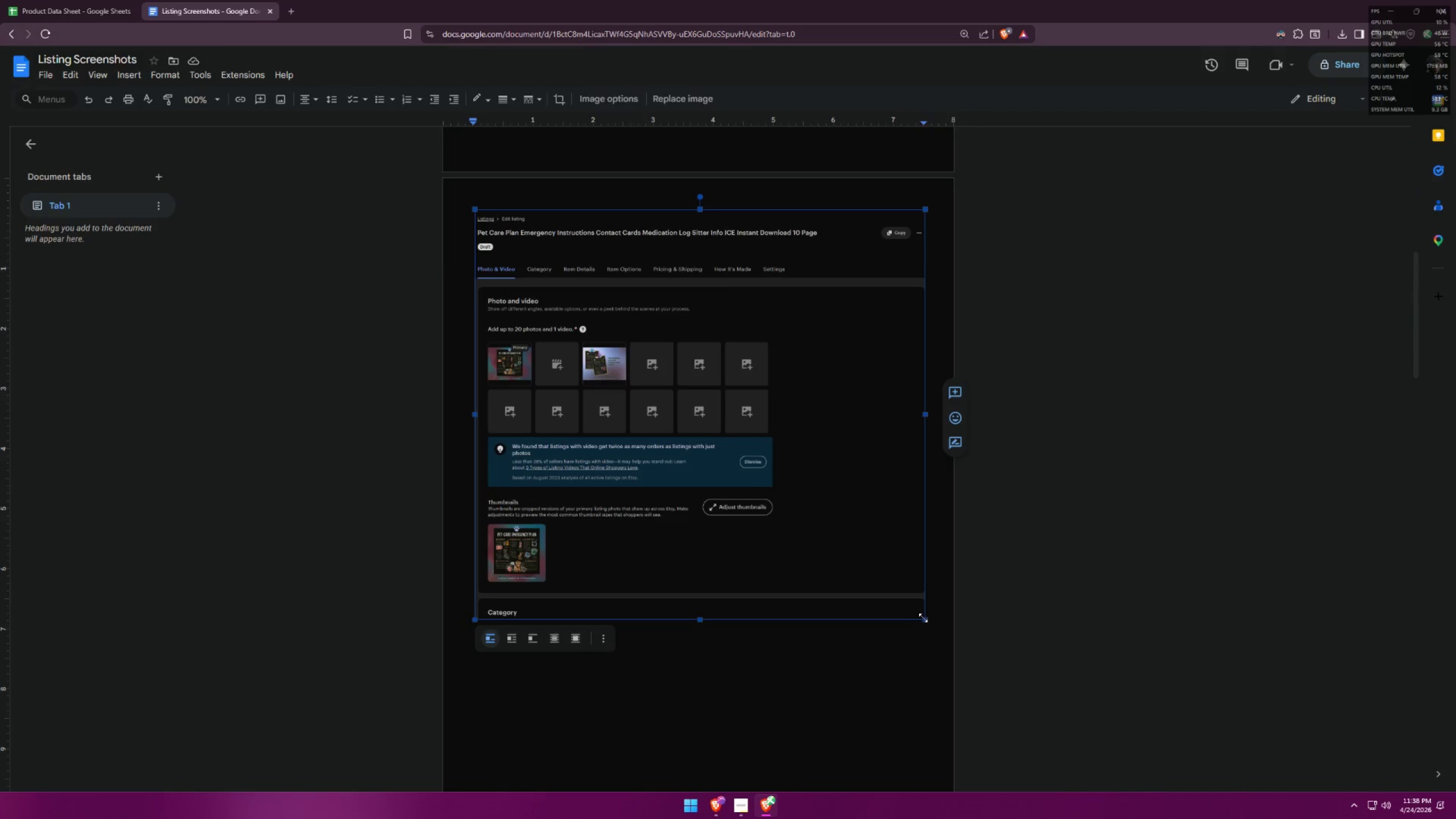 
left_click_drag(start_coordinate=[925, 619], to_coordinate=[762, 429])
 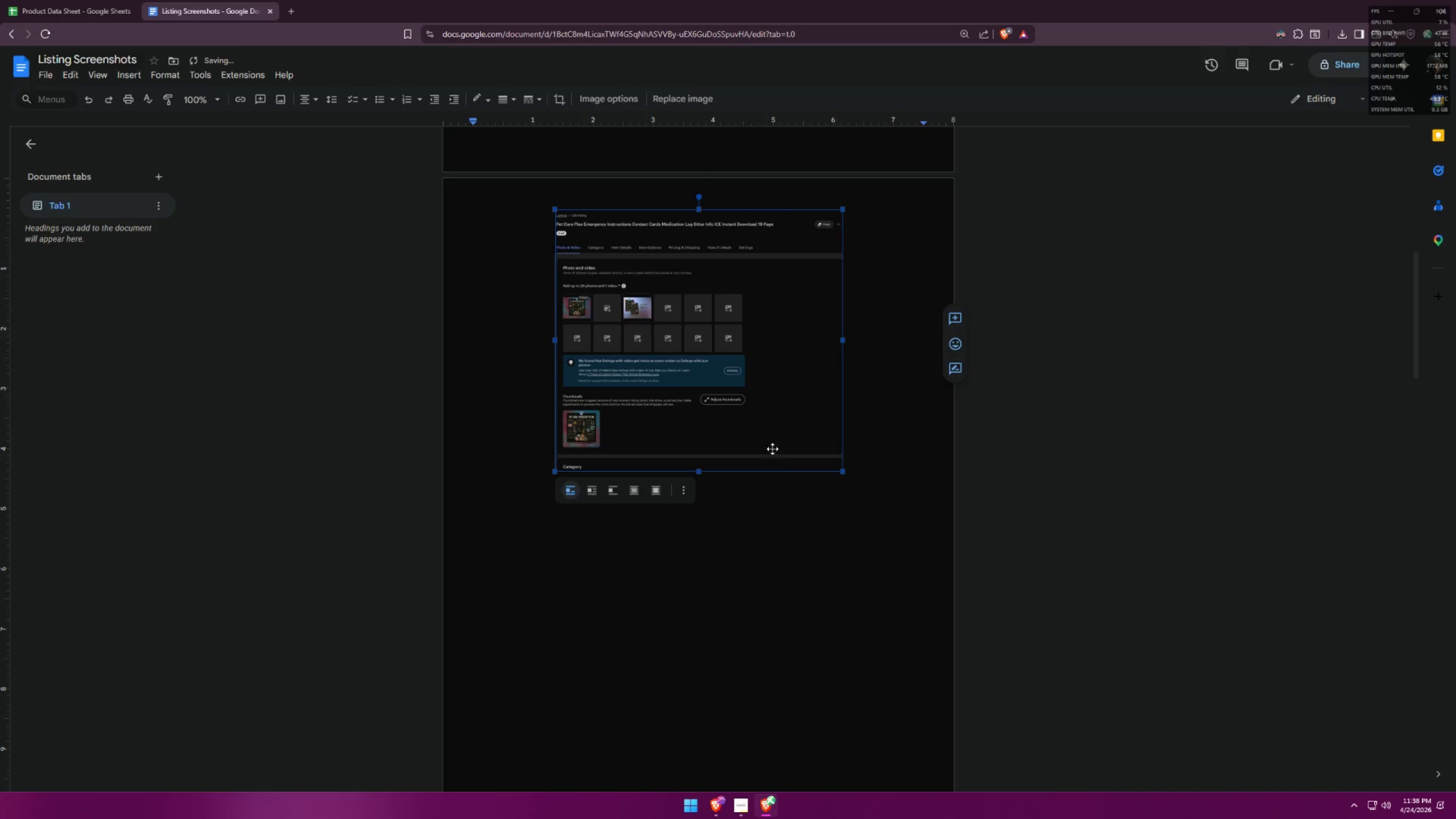 
left_click([824, 484])
 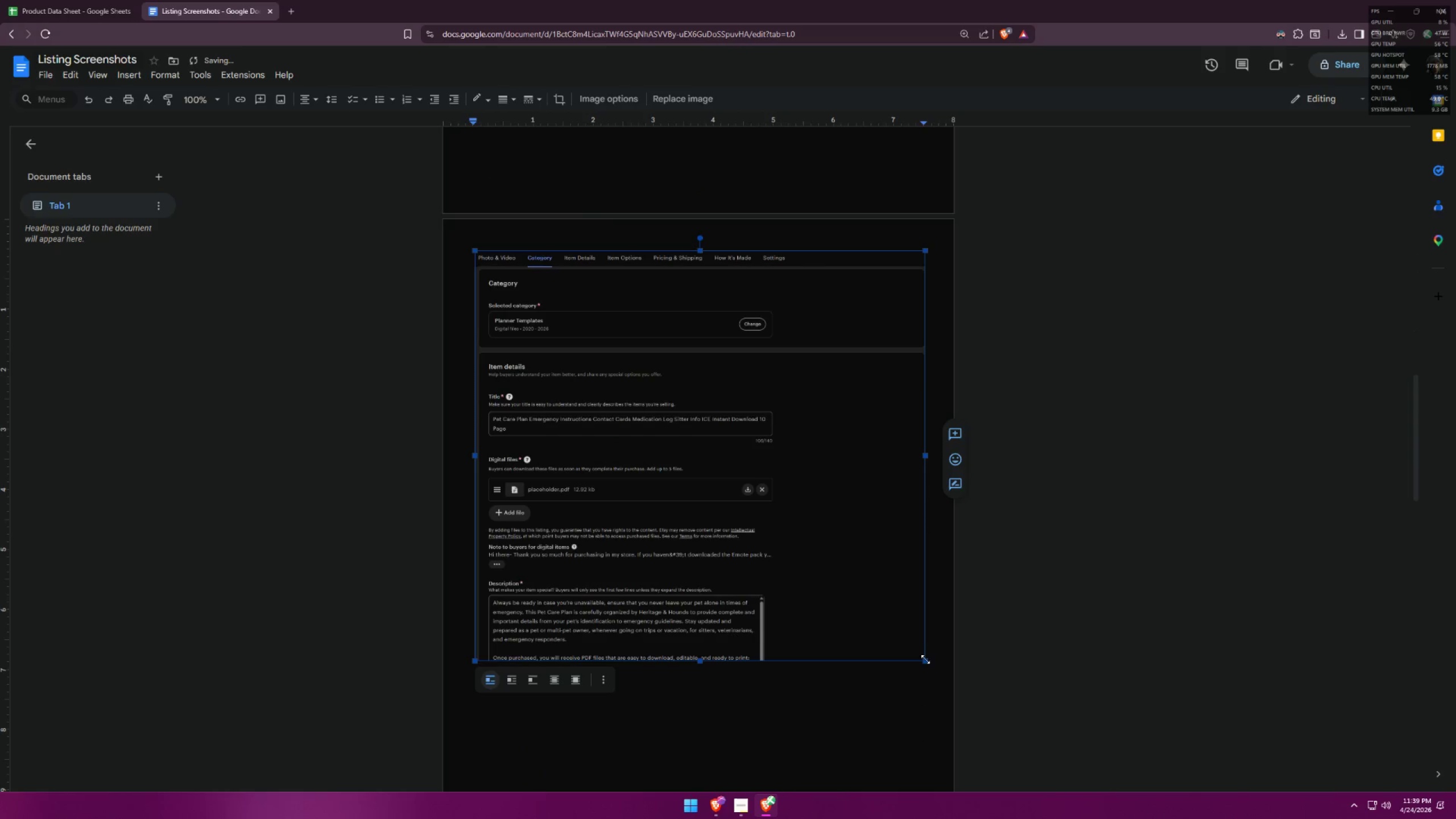 
scroll: coordinate [824, 483], scroll_direction: down, amount: 11.0
 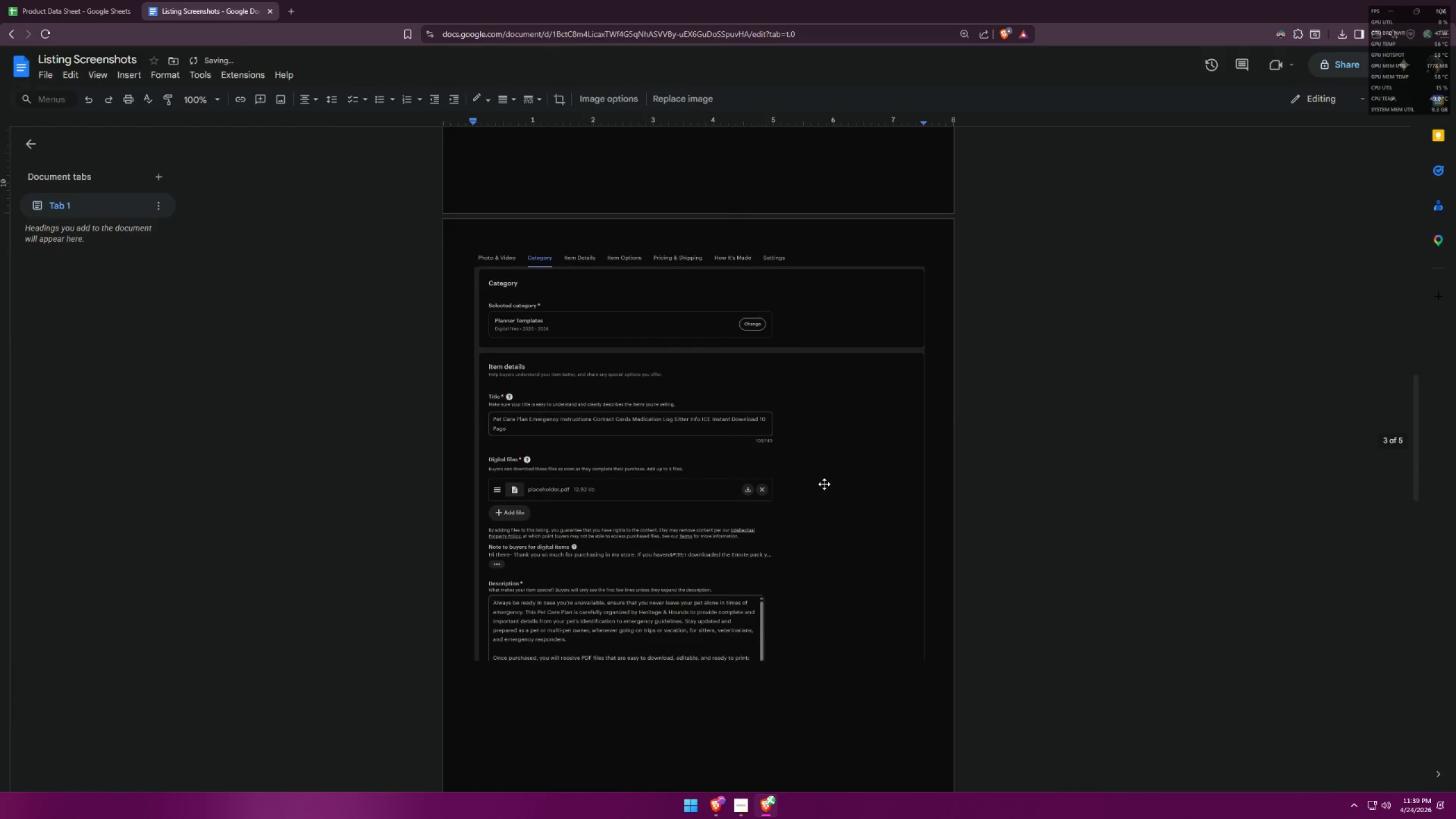 
left_click_drag(start_coordinate=[925, 664], to_coordinate=[920, 654])
 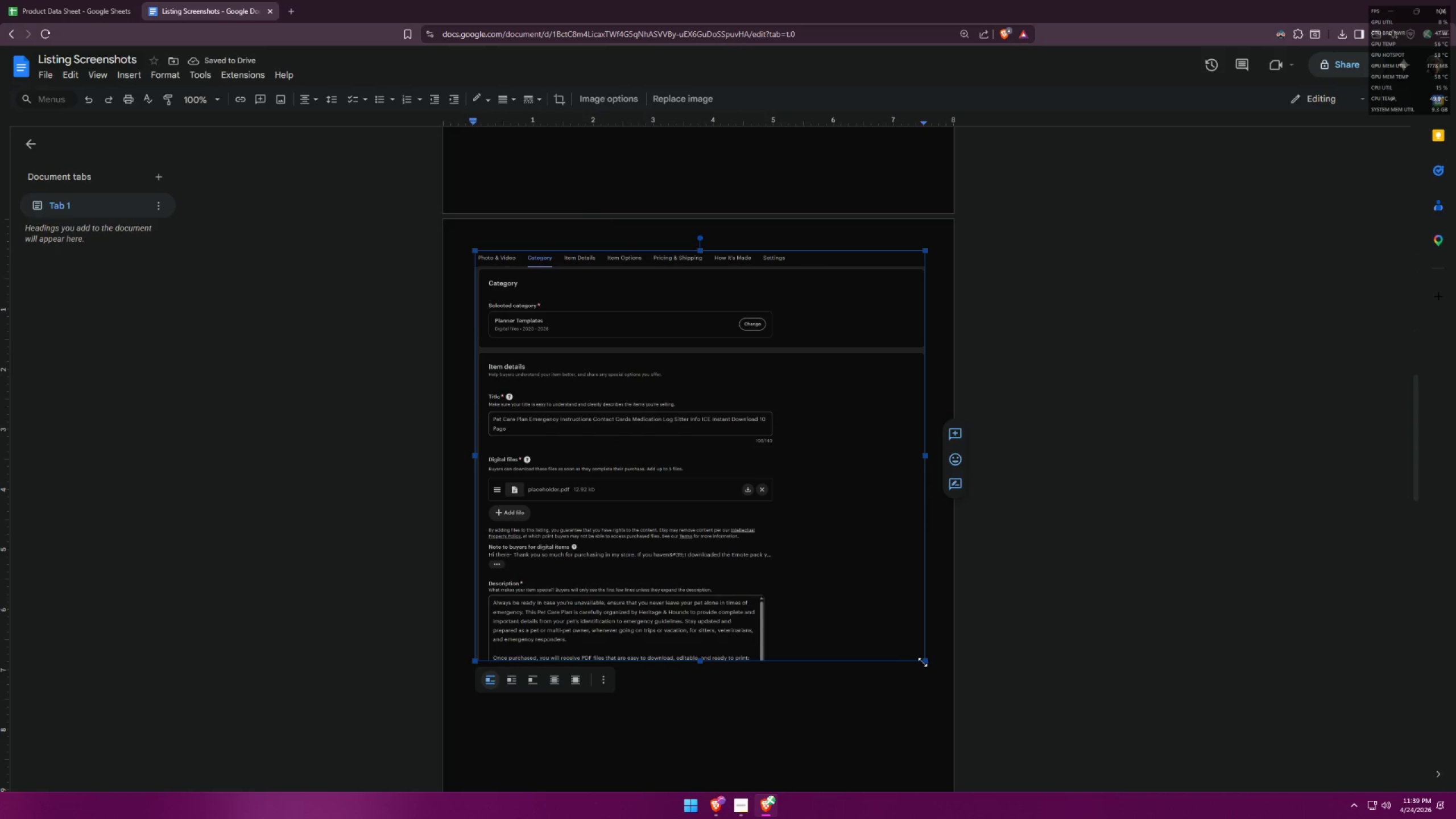 
left_click_drag(start_coordinate=[923, 662], to_coordinate=[761, 457])
 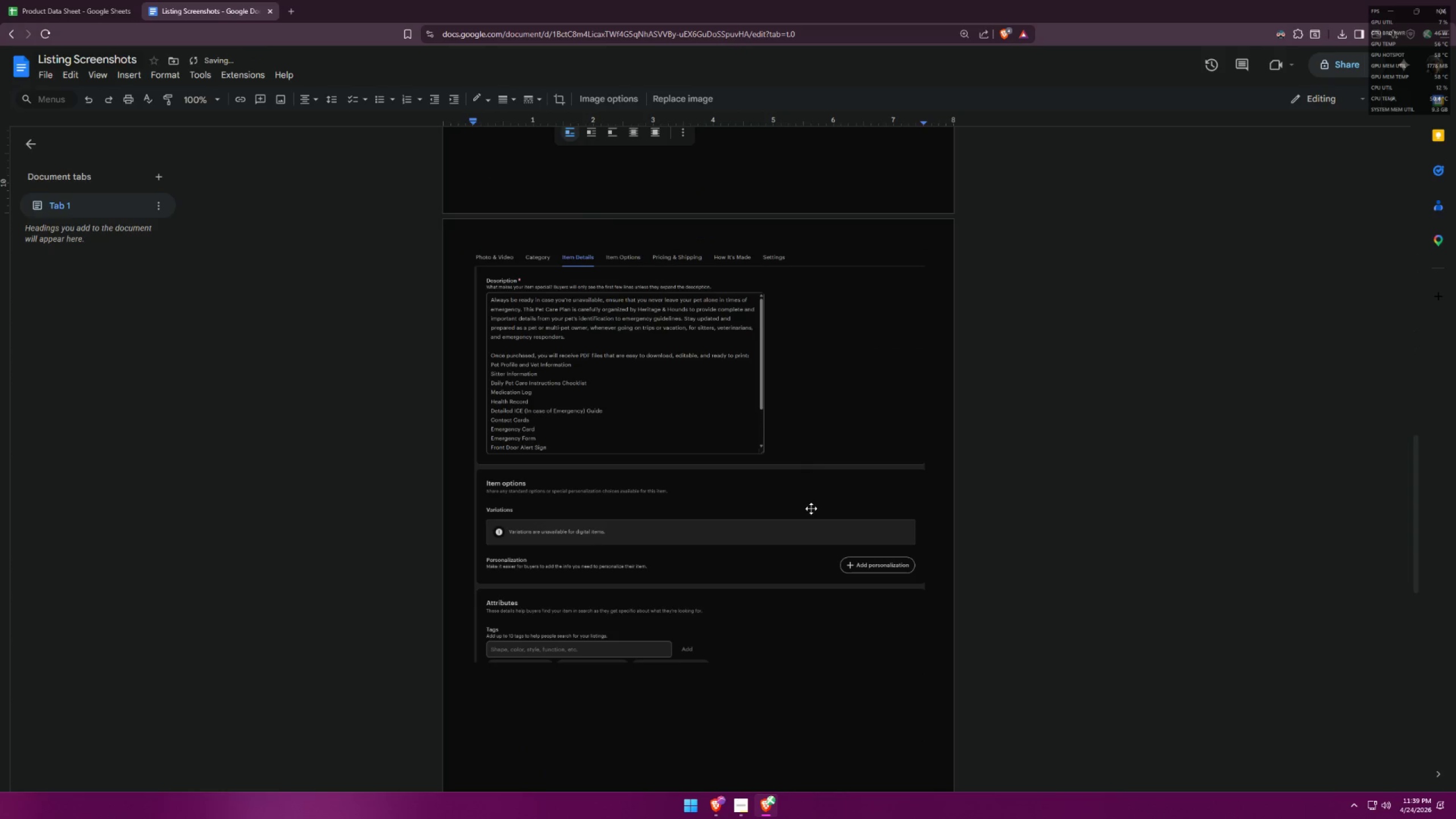 
left_click([810, 523])
 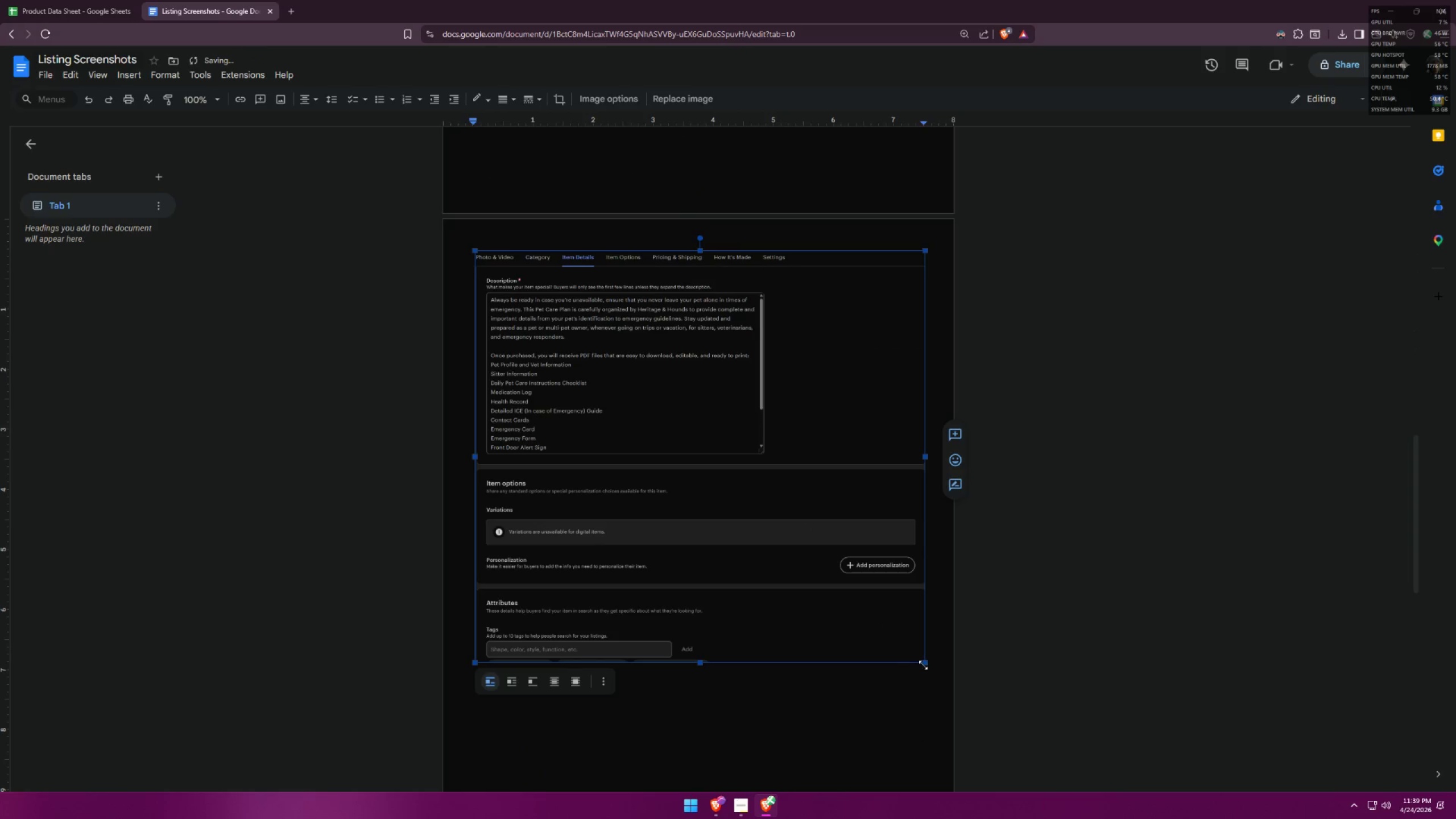 
left_click_drag(start_coordinate=[926, 665], to_coordinate=[765, 489])
 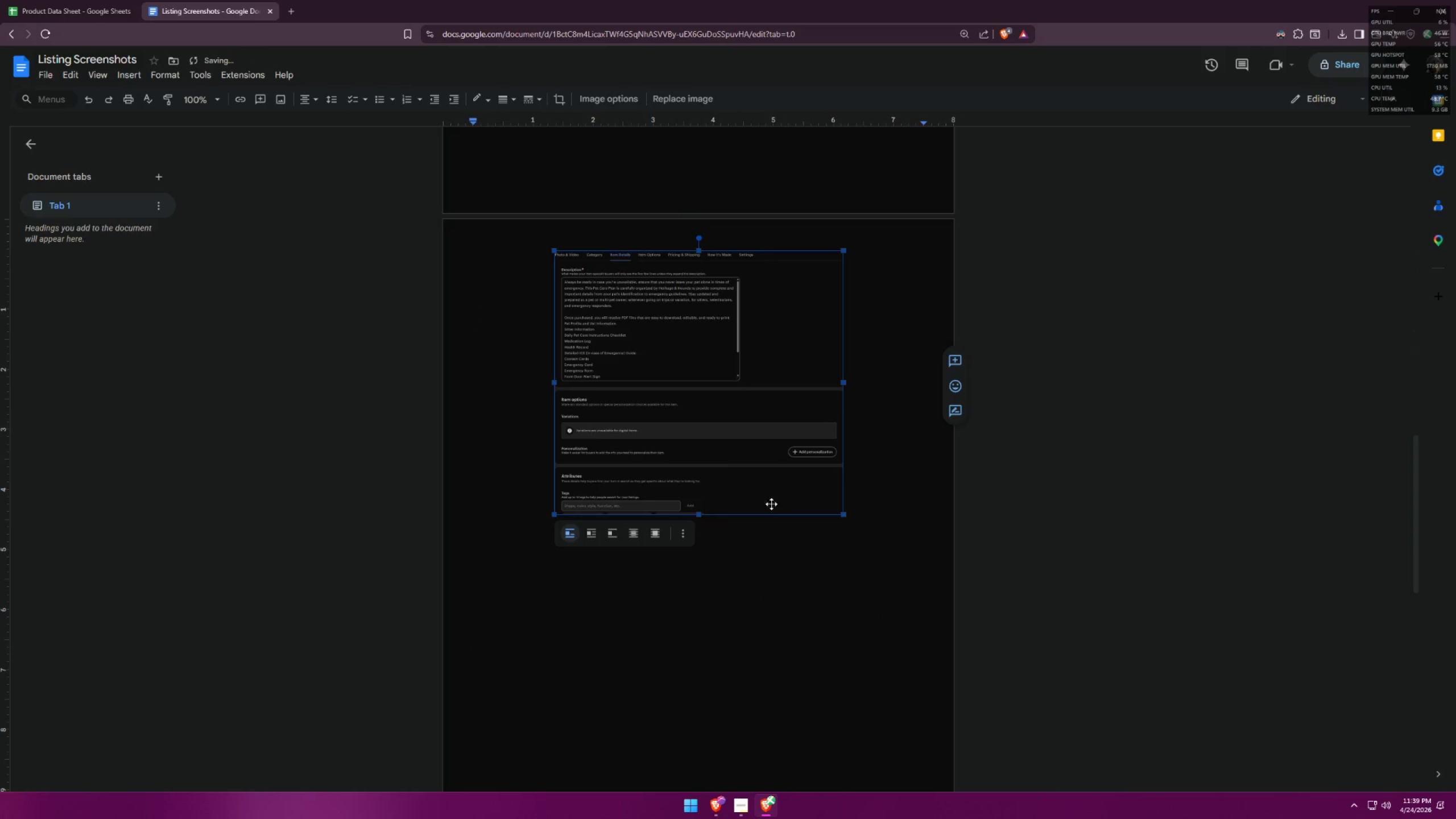 
left_click([788, 478])
 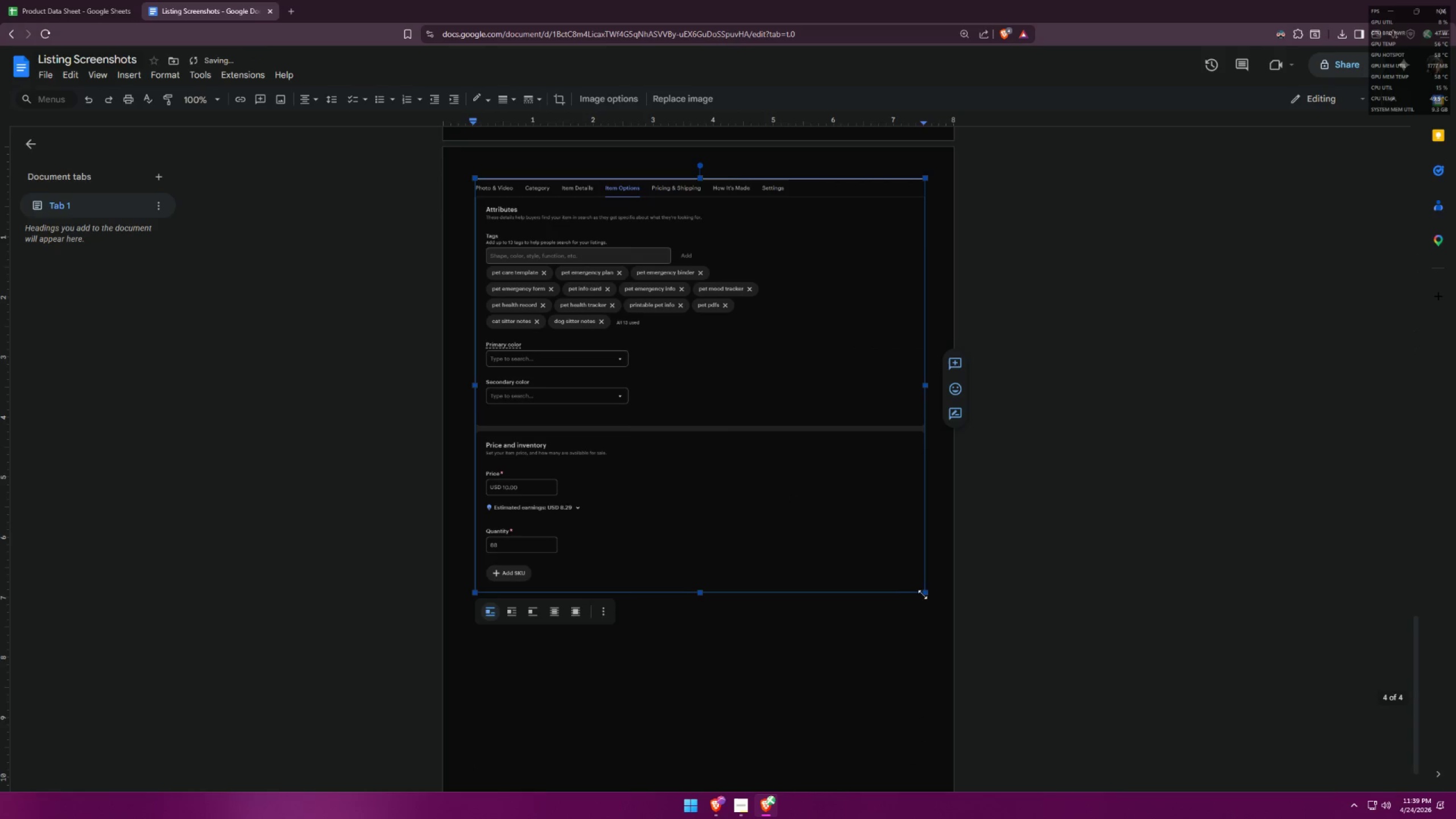 
scroll: coordinate [844, 566], scroll_direction: down, amount: 13.0
 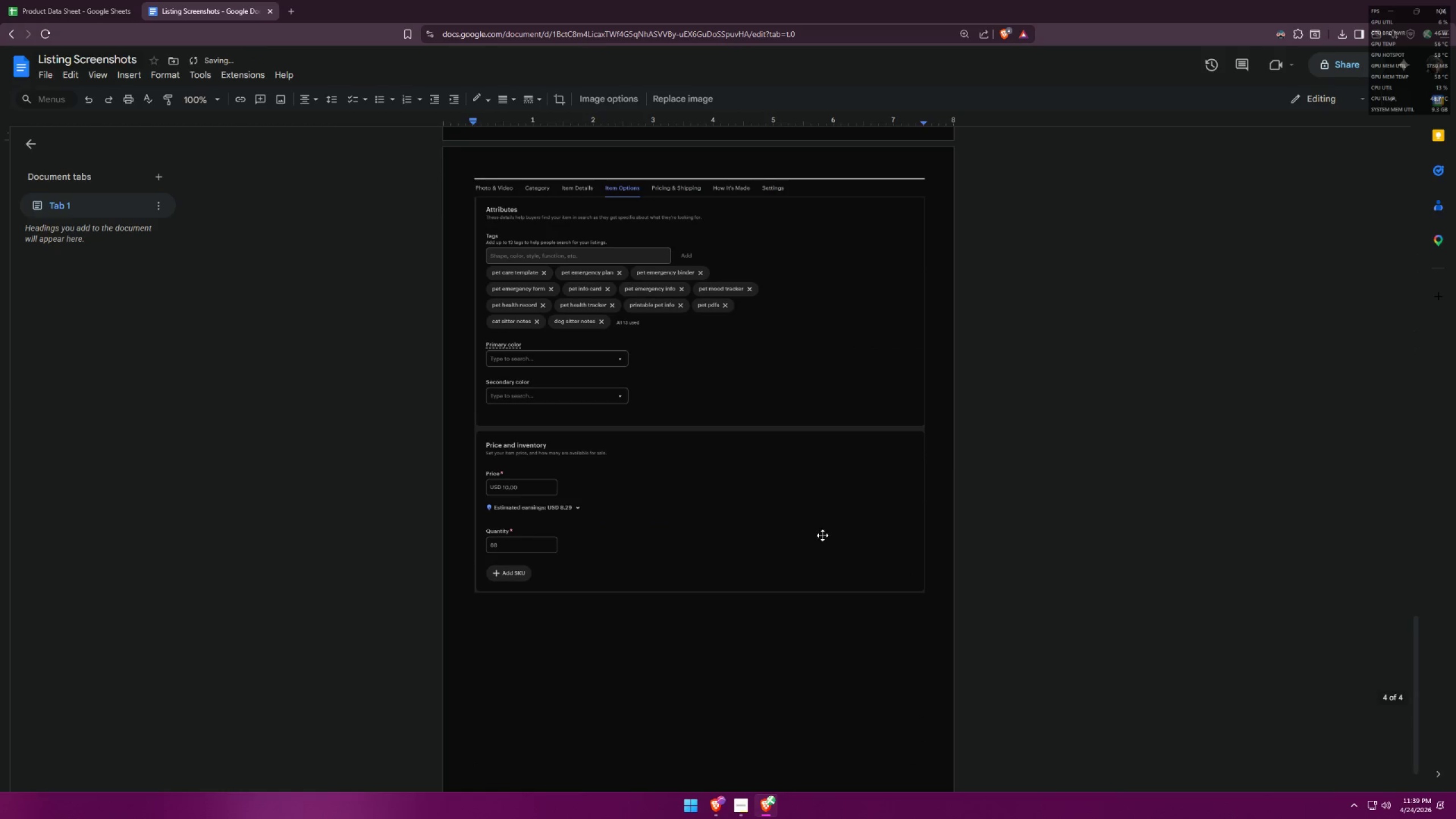 
left_click_drag(start_coordinate=[925, 595], to_coordinate=[779, 441])
 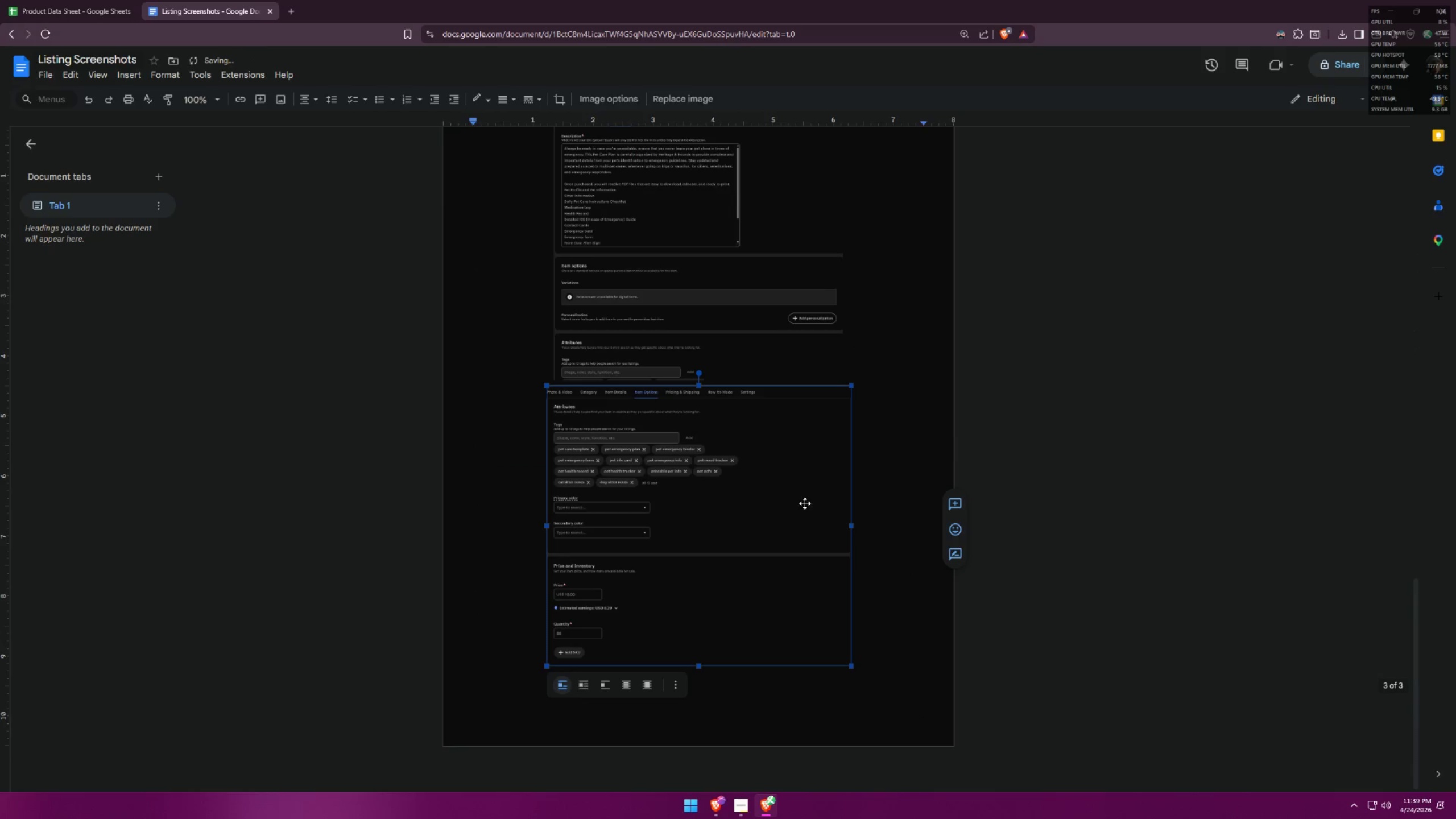 
scroll: coordinate [1016, 479], scroll_direction: up, amount: 27.0
 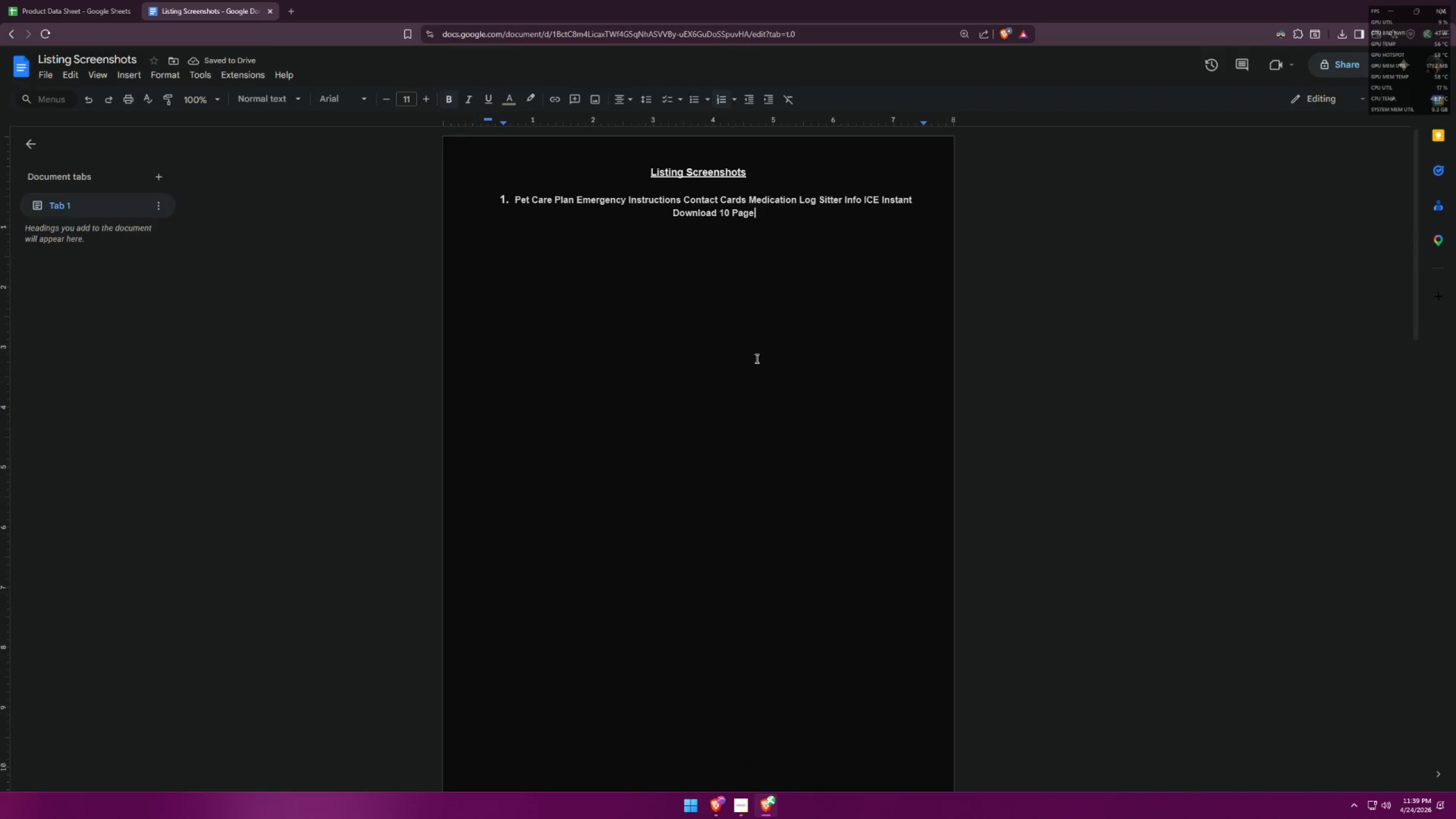 
left_click([726, 586])
 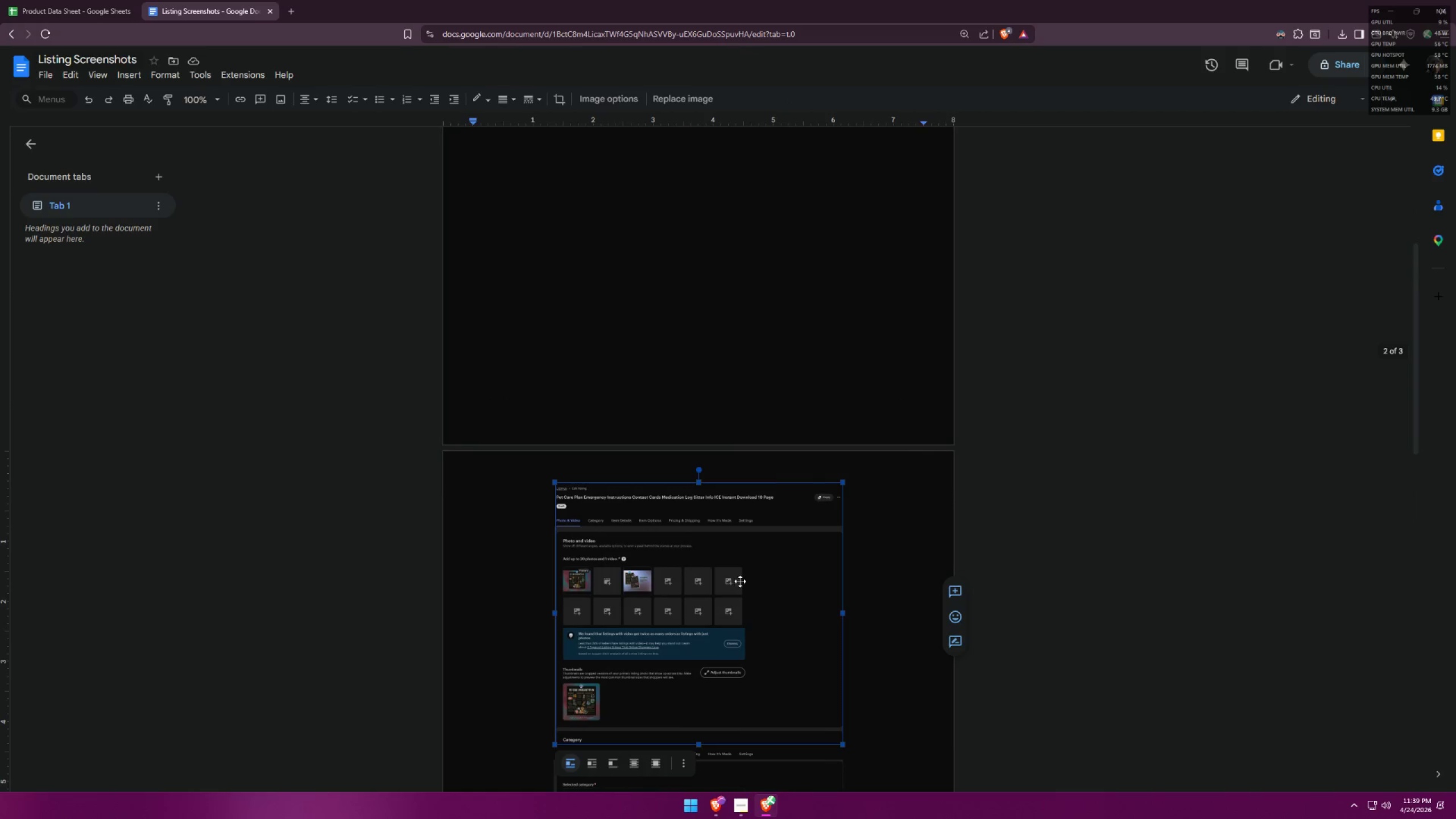 
scroll: coordinate [909, 593], scroll_direction: down, amount: 16.0
 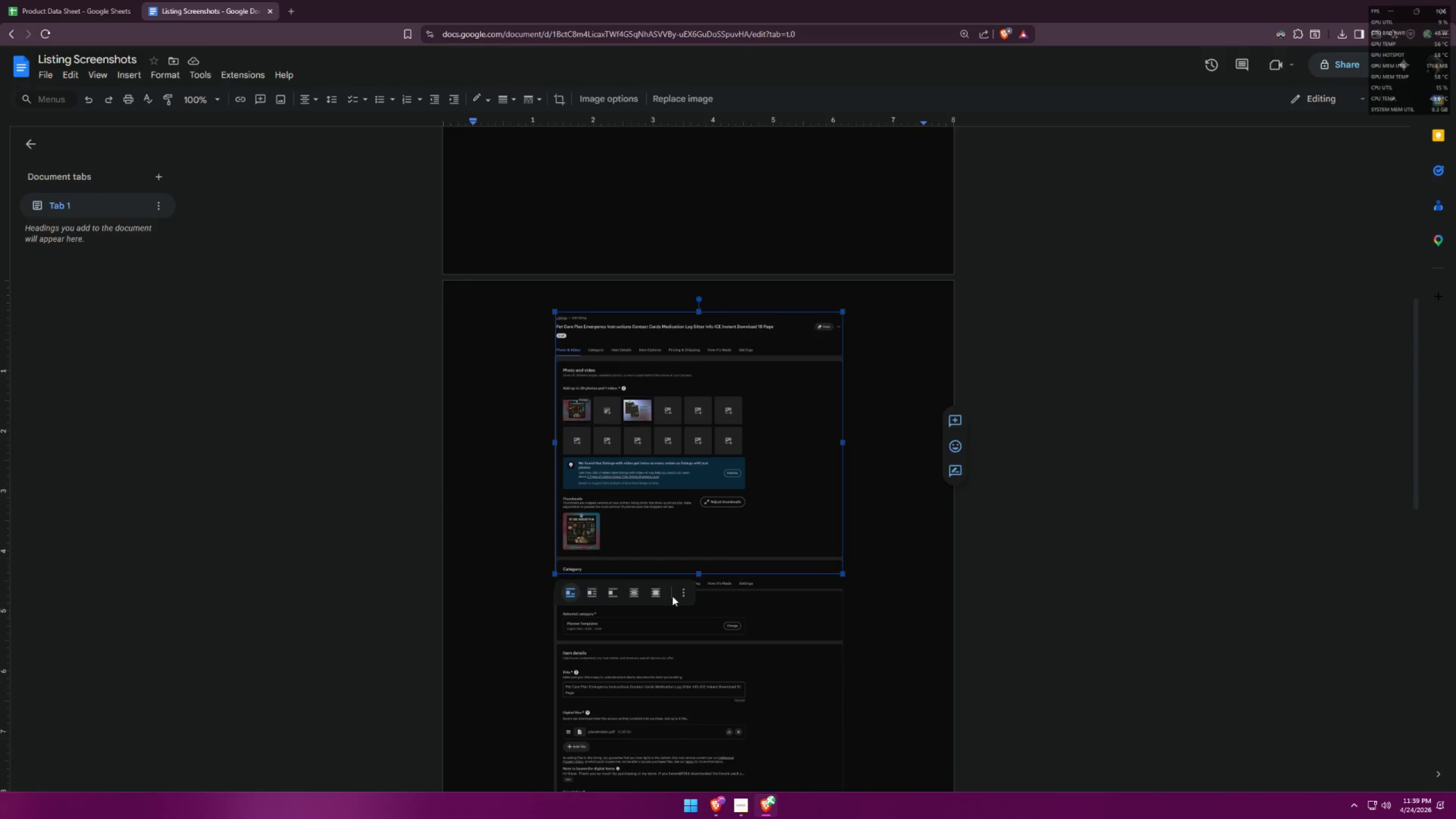 
mouse_move([644, 592])
 